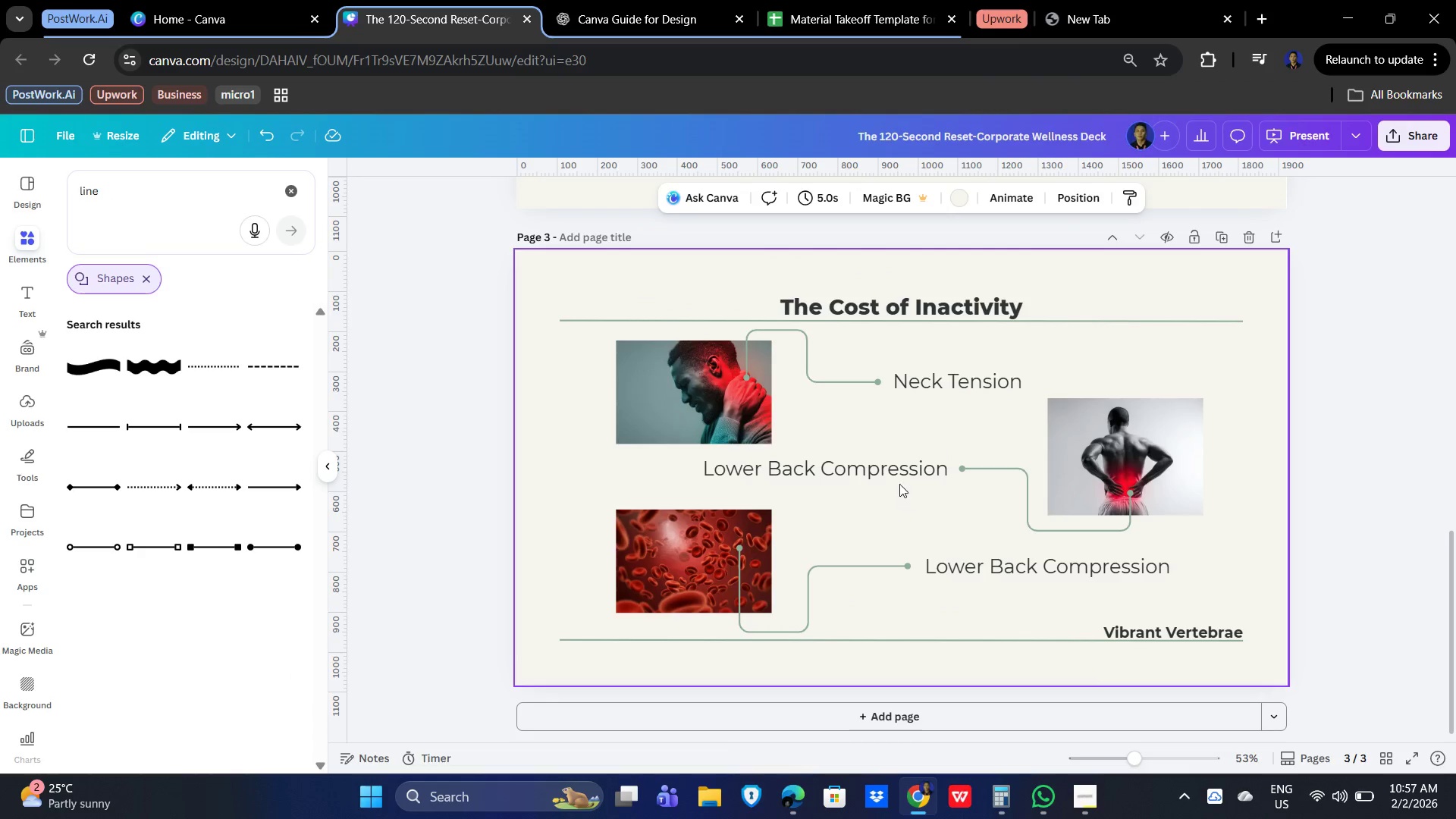 
double_click([984, 568])
 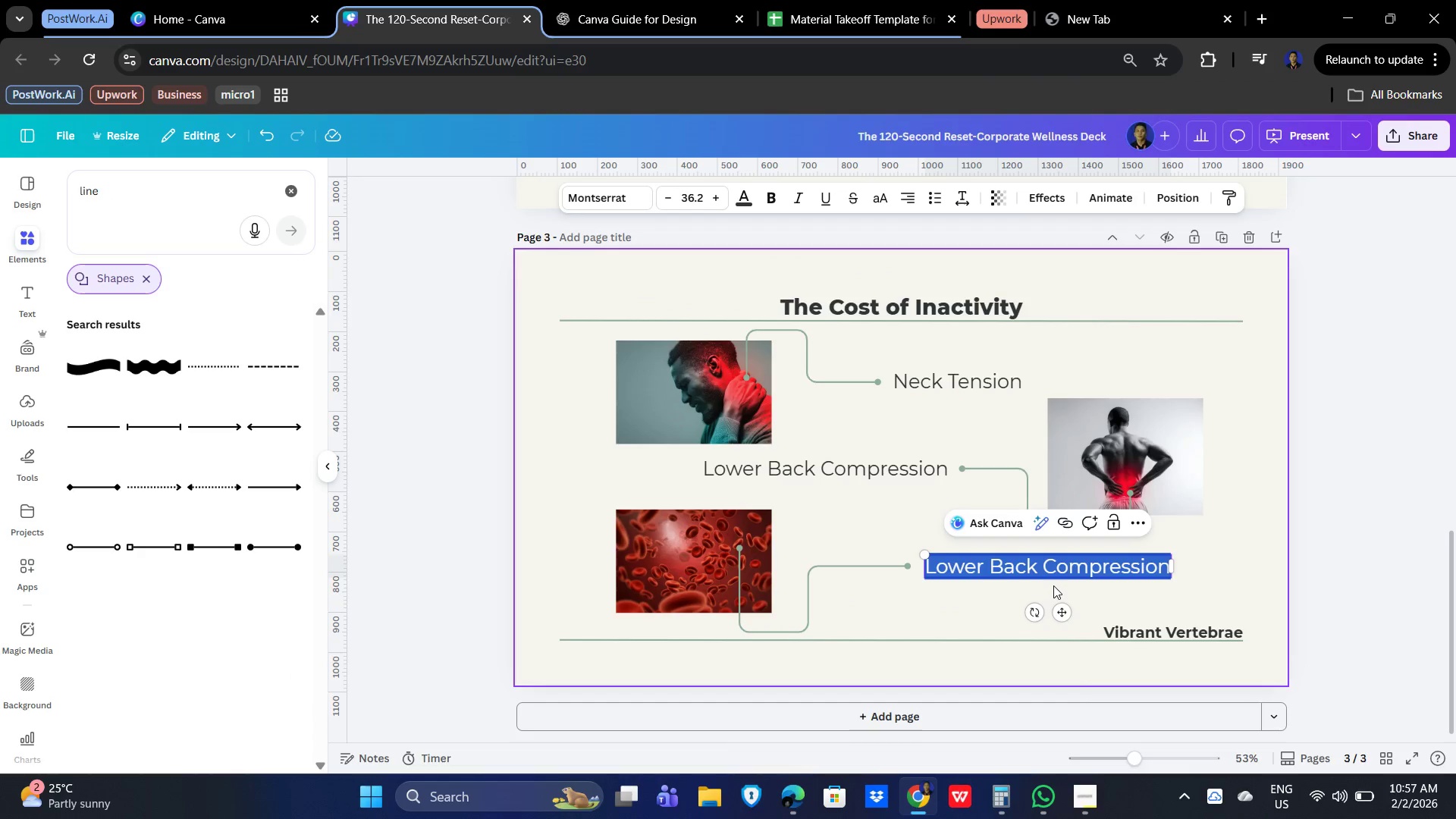 
type(Reduced Circulation)
 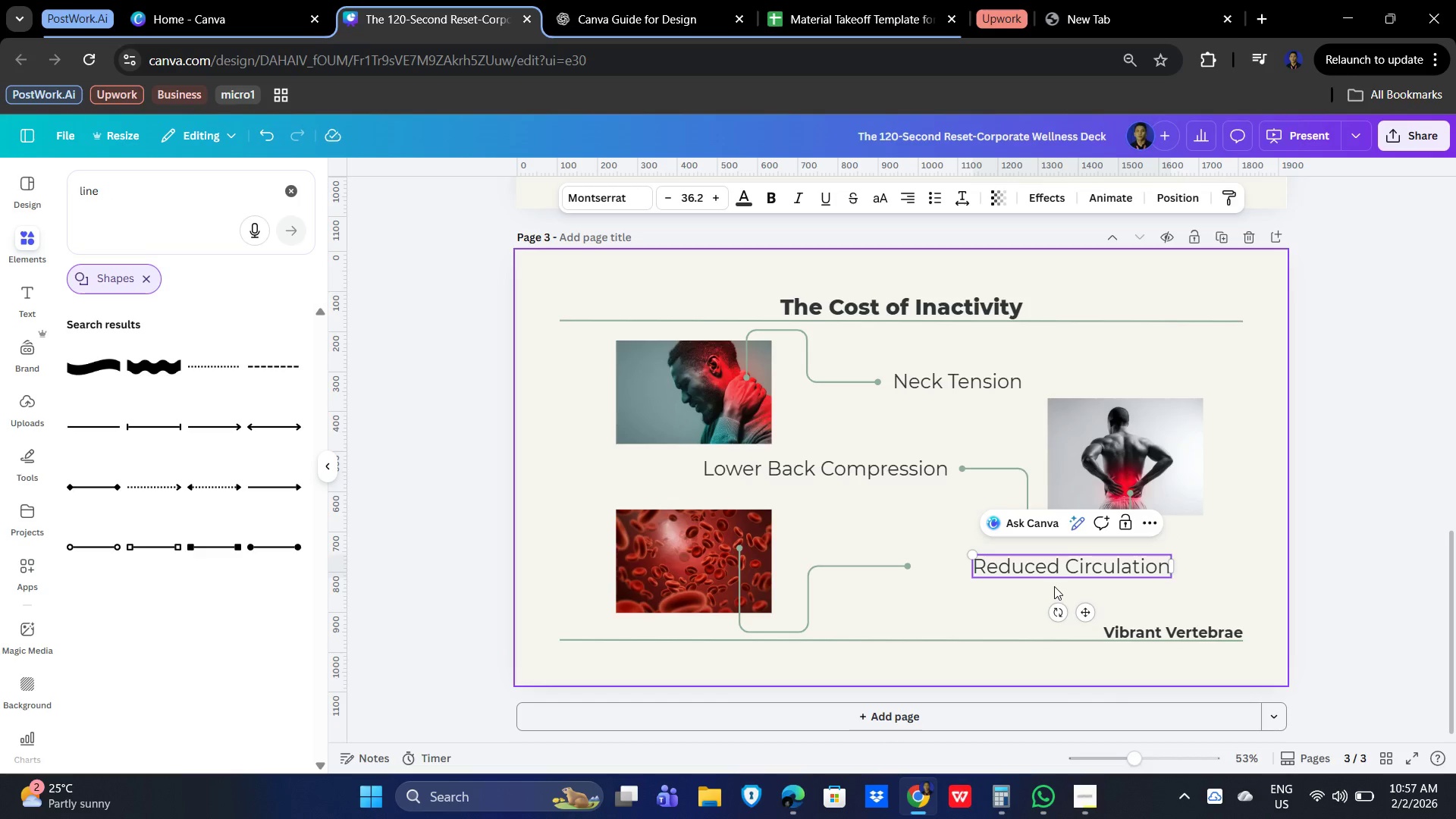 
left_click_drag(start_coordinate=[1089, 573], to_coordinate=[1040, 573])
 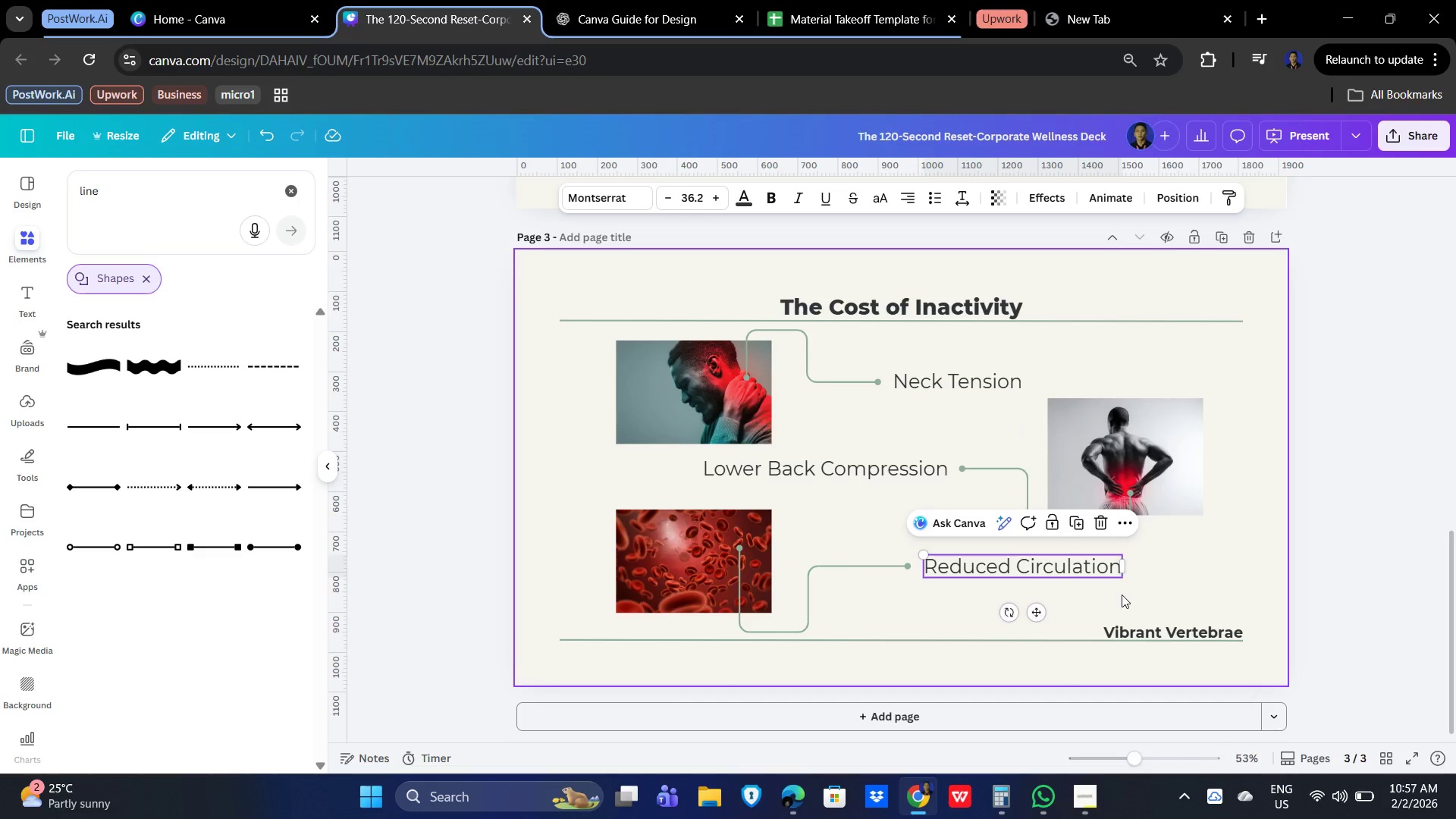 
left_click([1122, 595])
 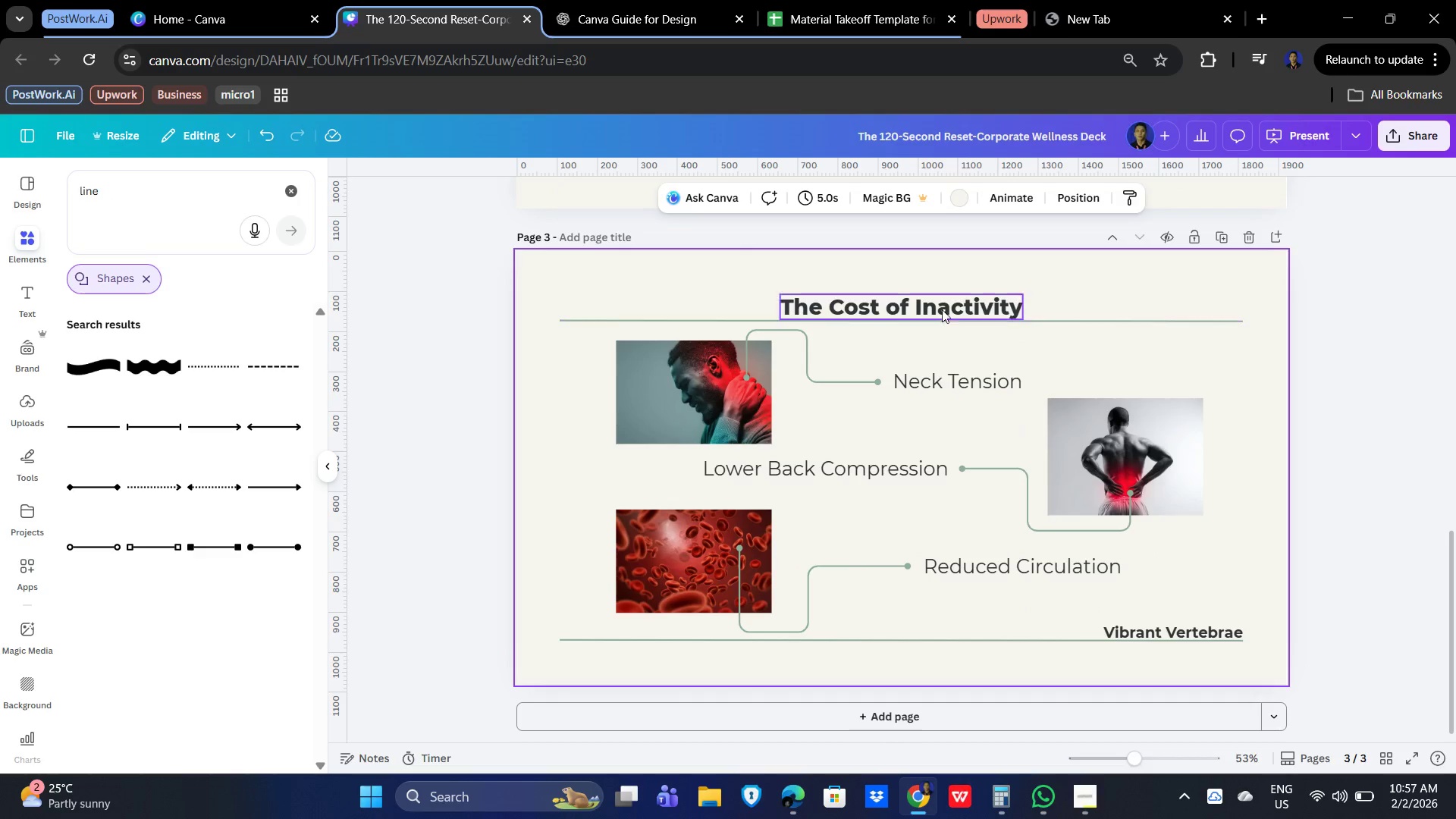 
left_click([927, 311])
 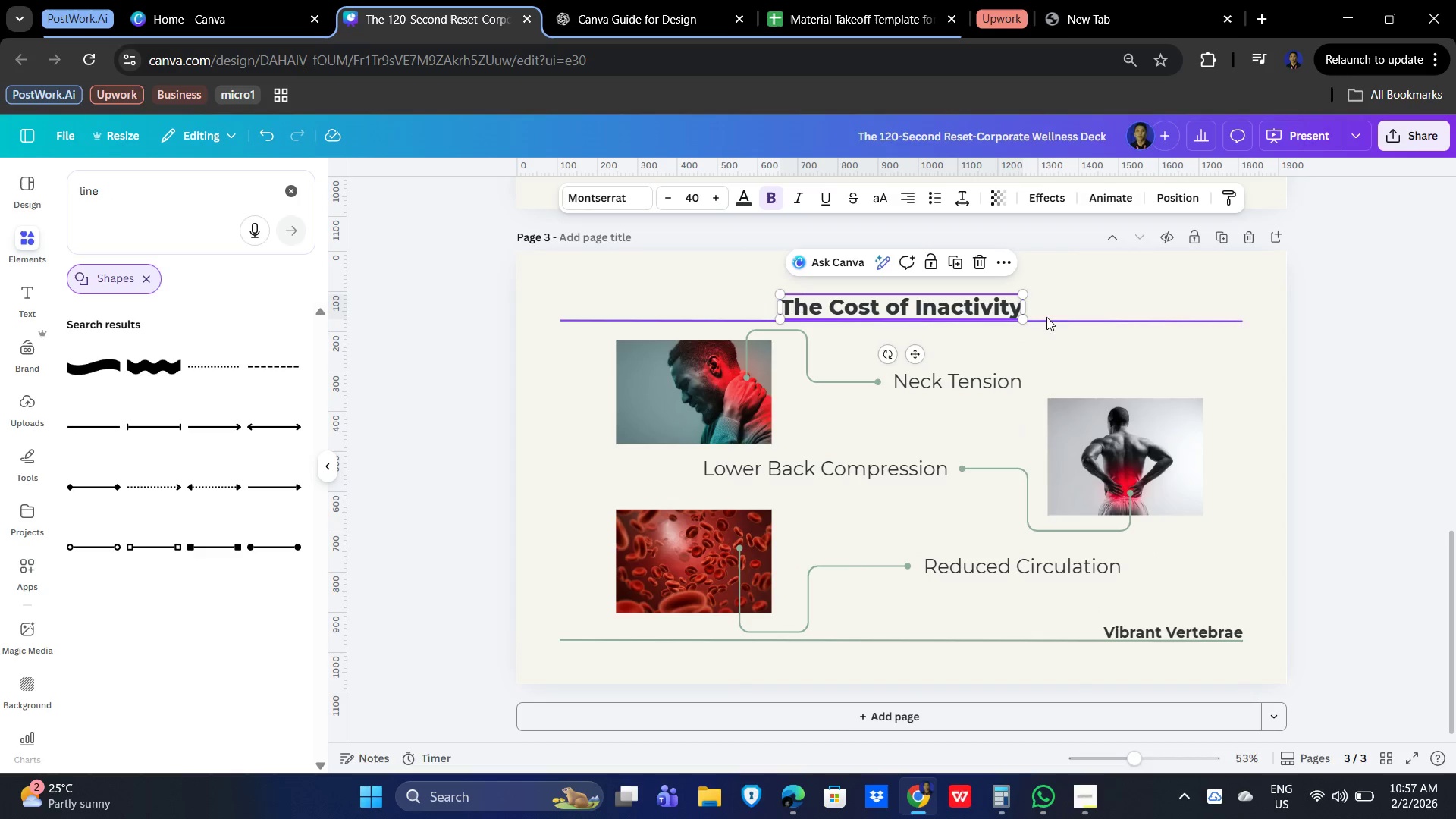 
hold_key(key=ShiftLeft, duration=0.55)
left_click([1072, 319])
 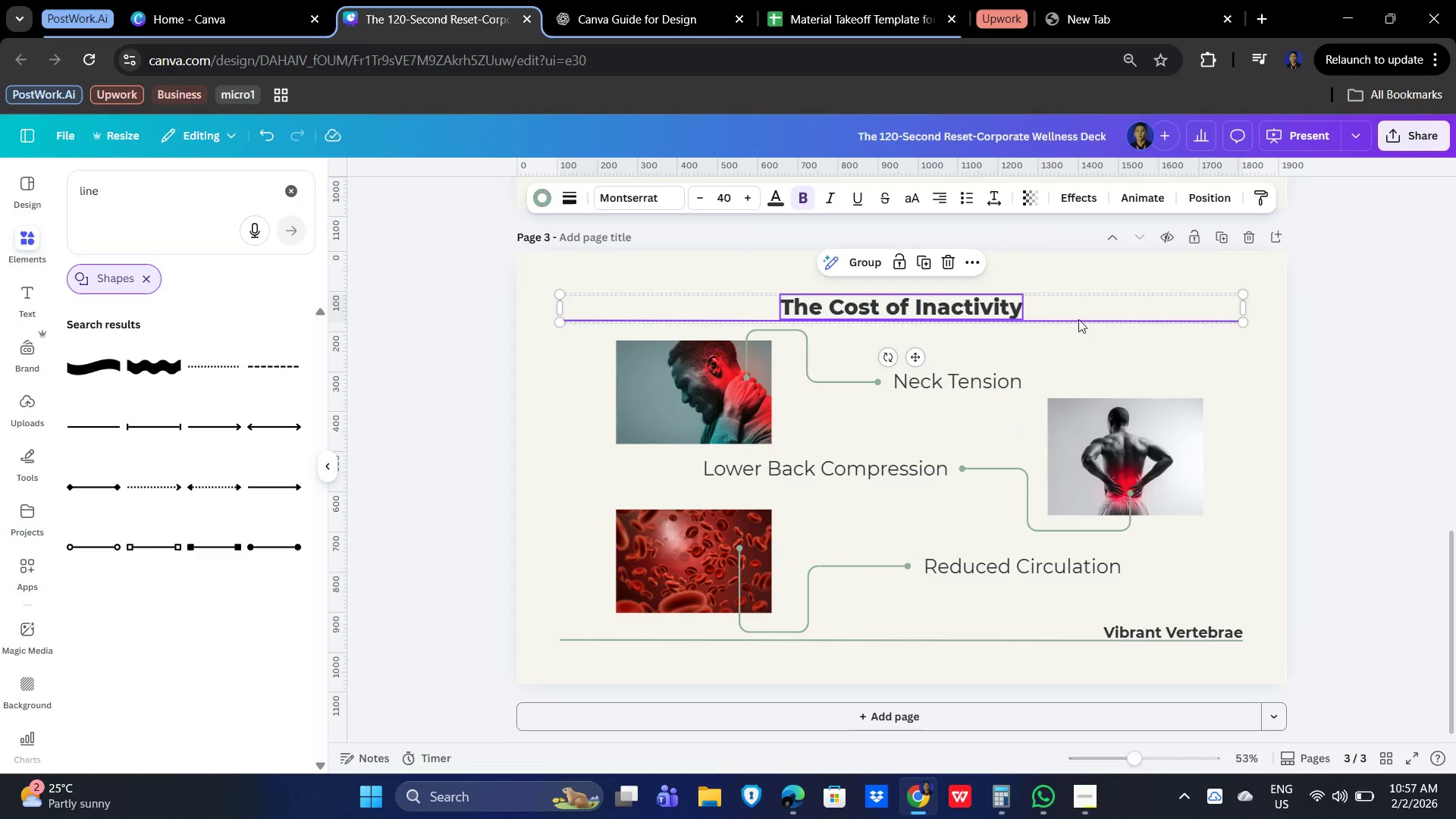 
left_click([1064, 353])
 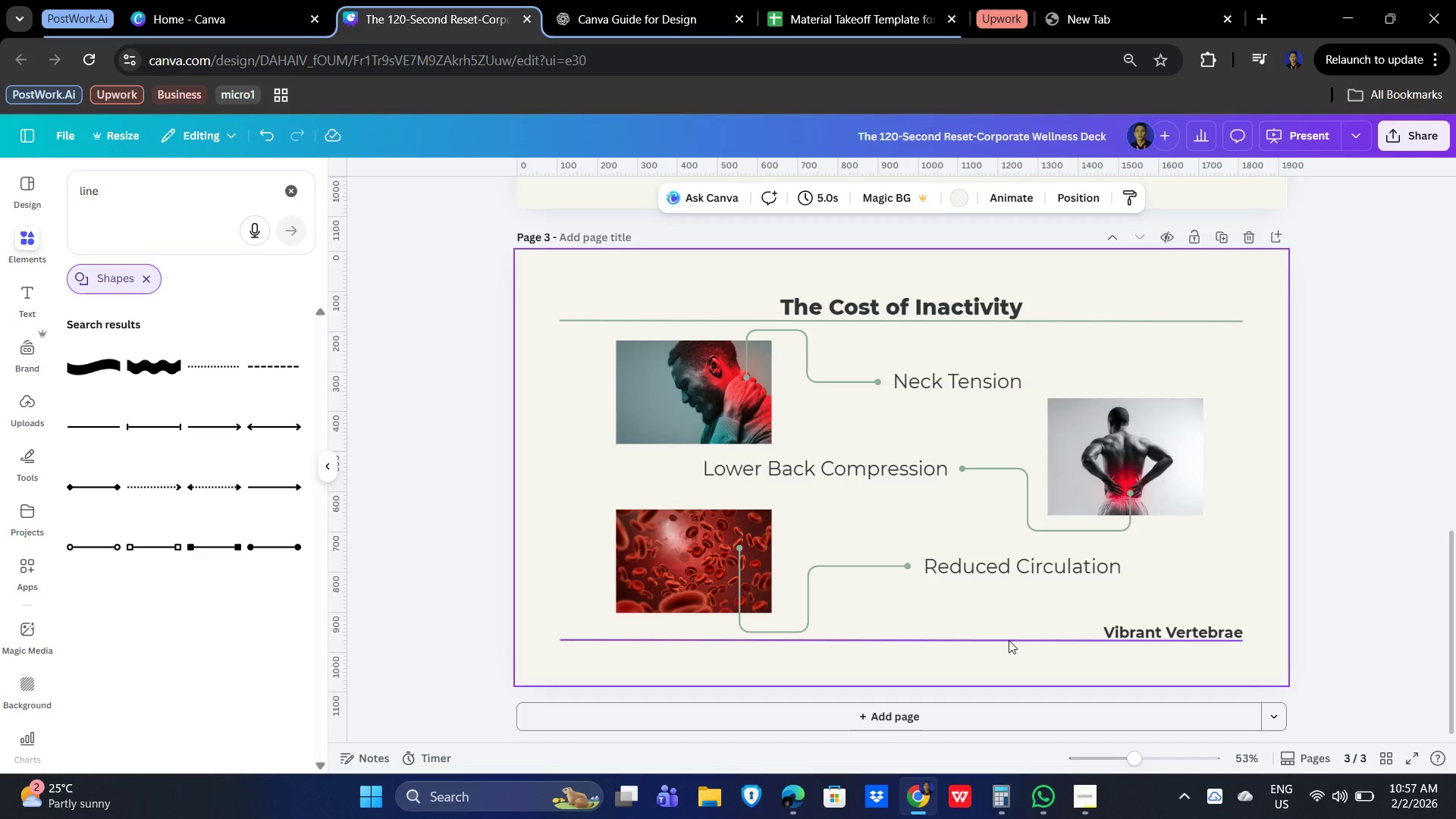 
wait(5.5)
 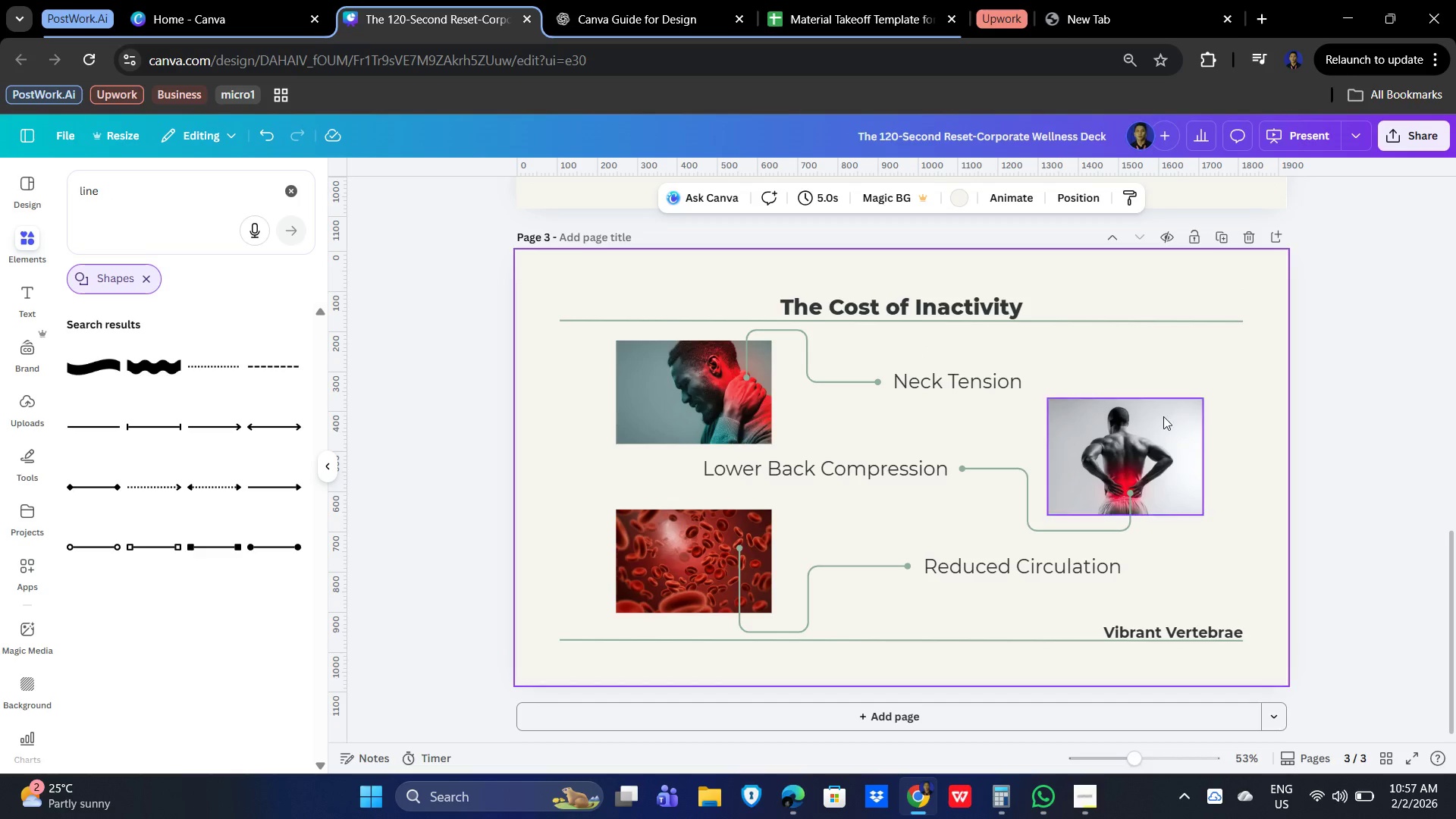 
scroll: coordinate [1296, 584], scroll_direction: up, amount: 5.0
 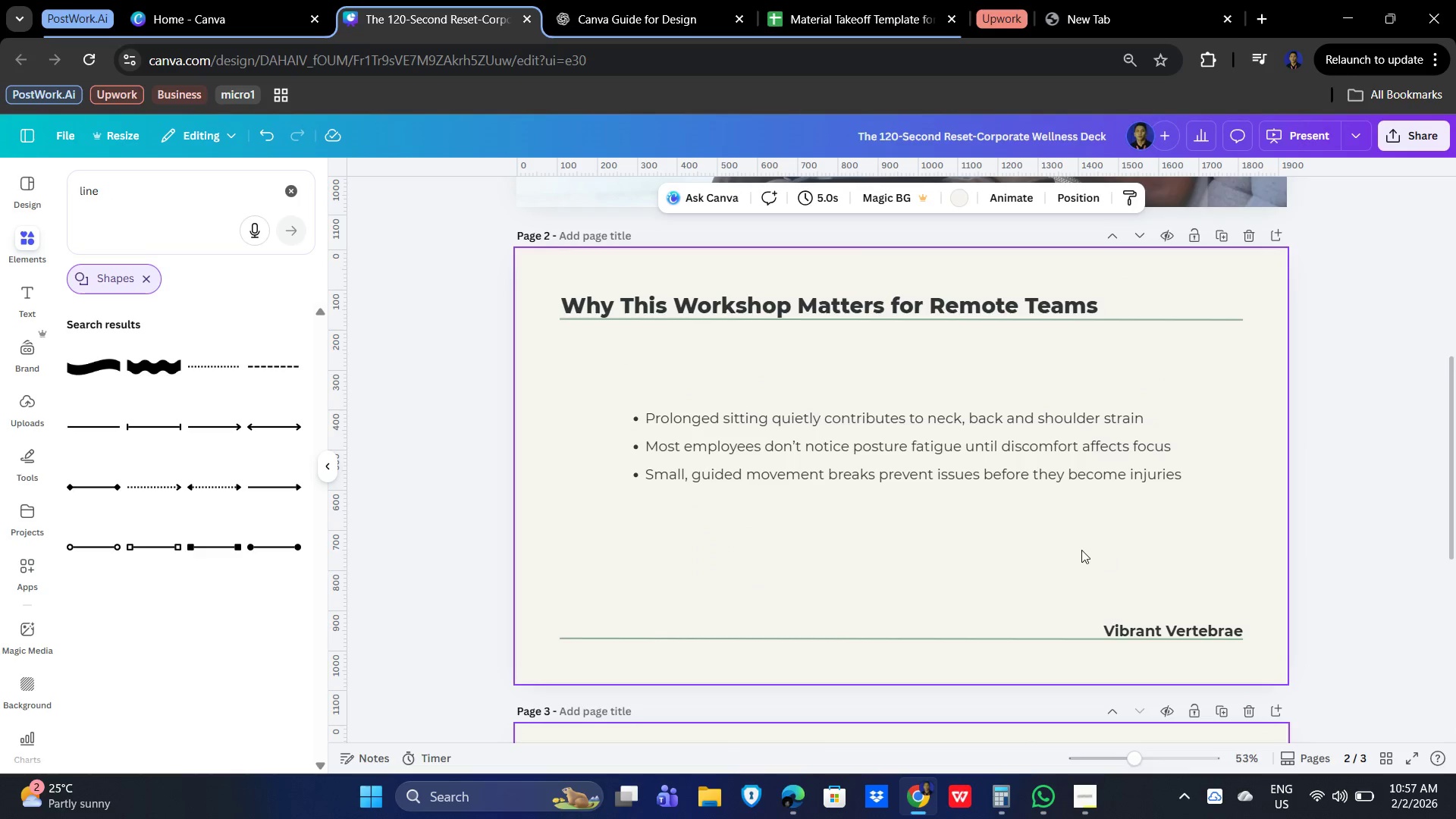 
scroll: coordinate [1263, 585], scroll_direction: down, amount: 9.0
 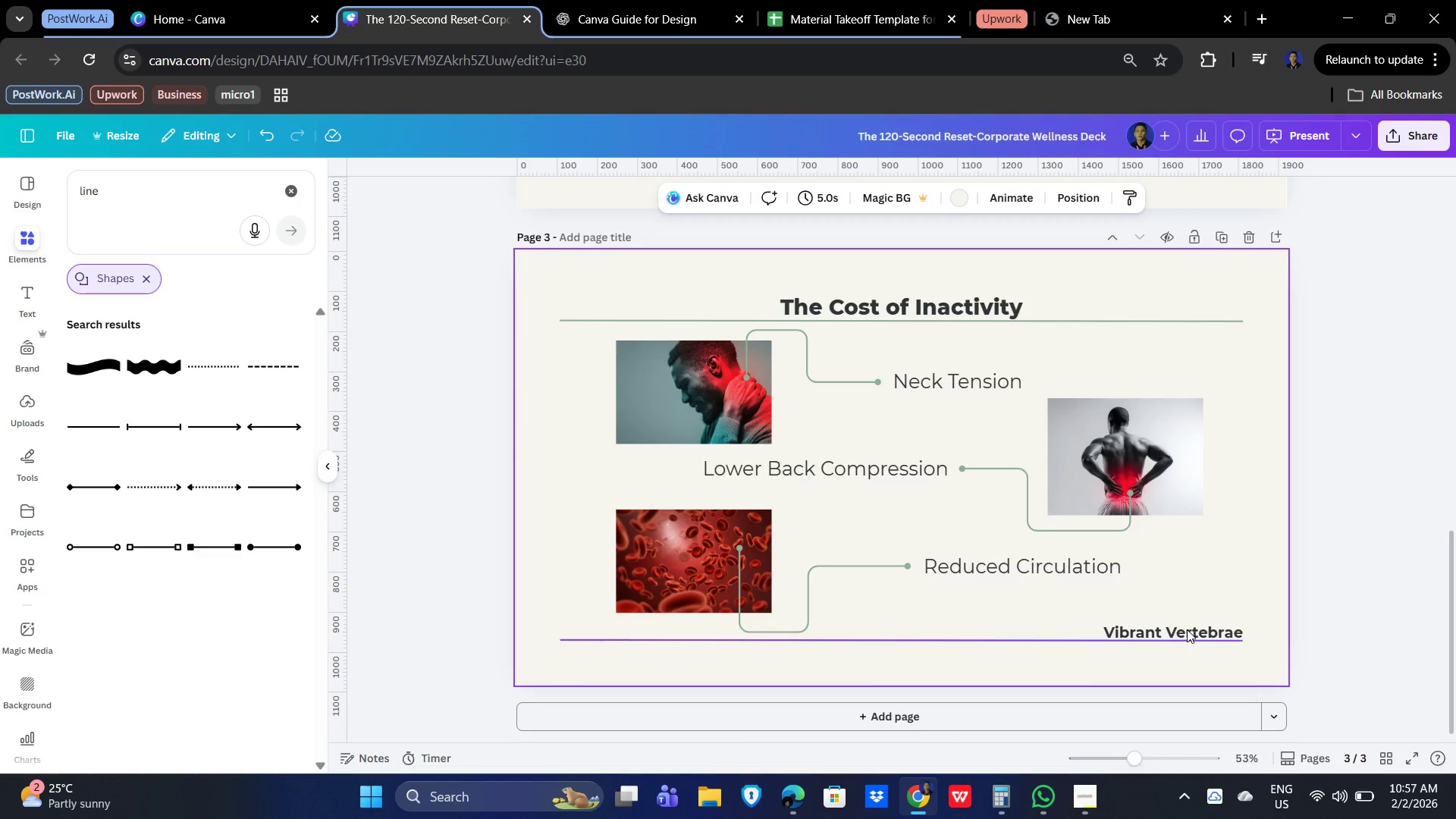 
left_click([1188, 629])
 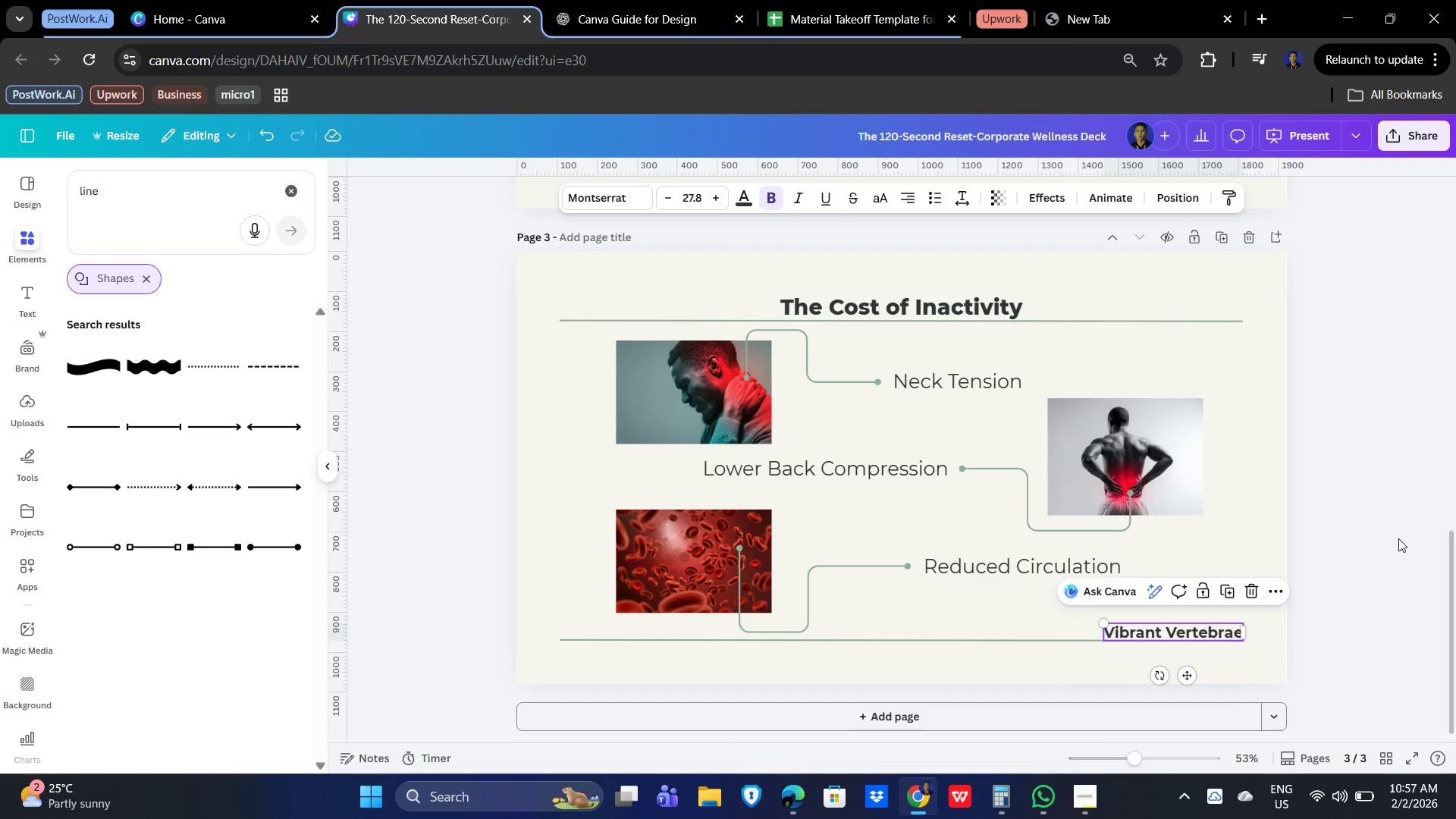 
scroll: coordinate [1385, 492], scroll_direction: up, amount: 12.0
 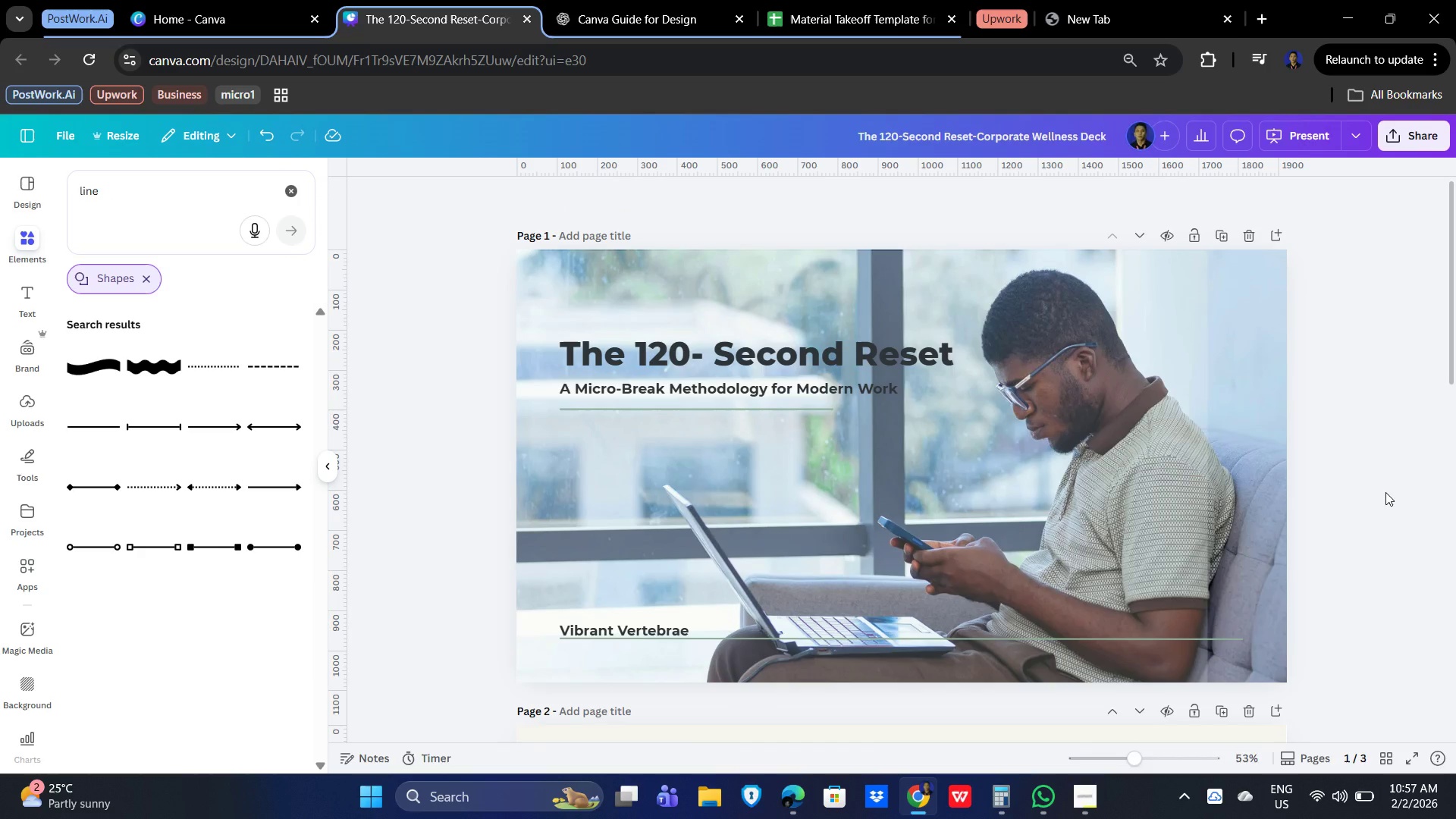 
scroll: coordinate [1454, 517], scroll_direction: down, amount: 1.0
 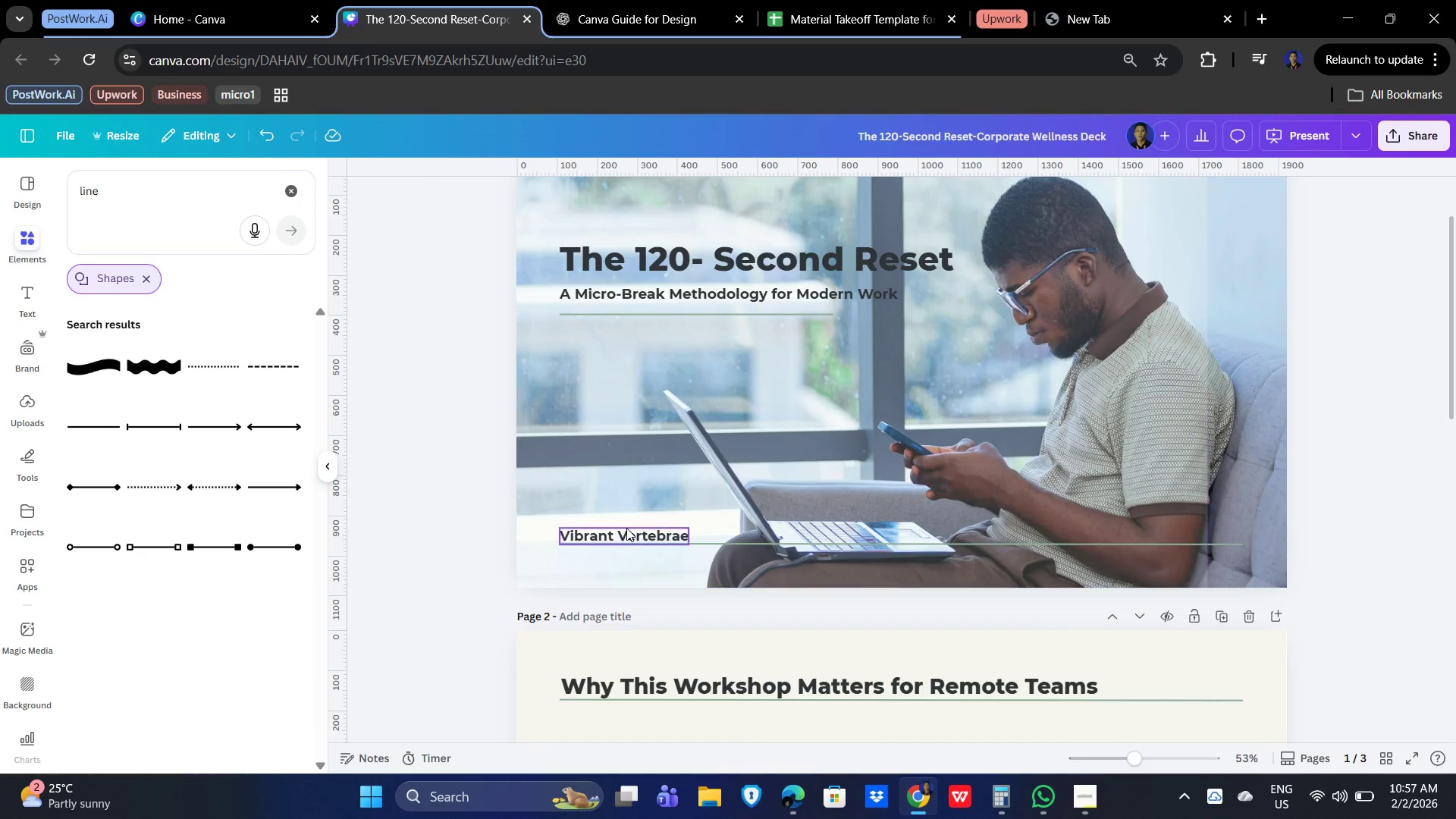 
left_click([626, 529])
 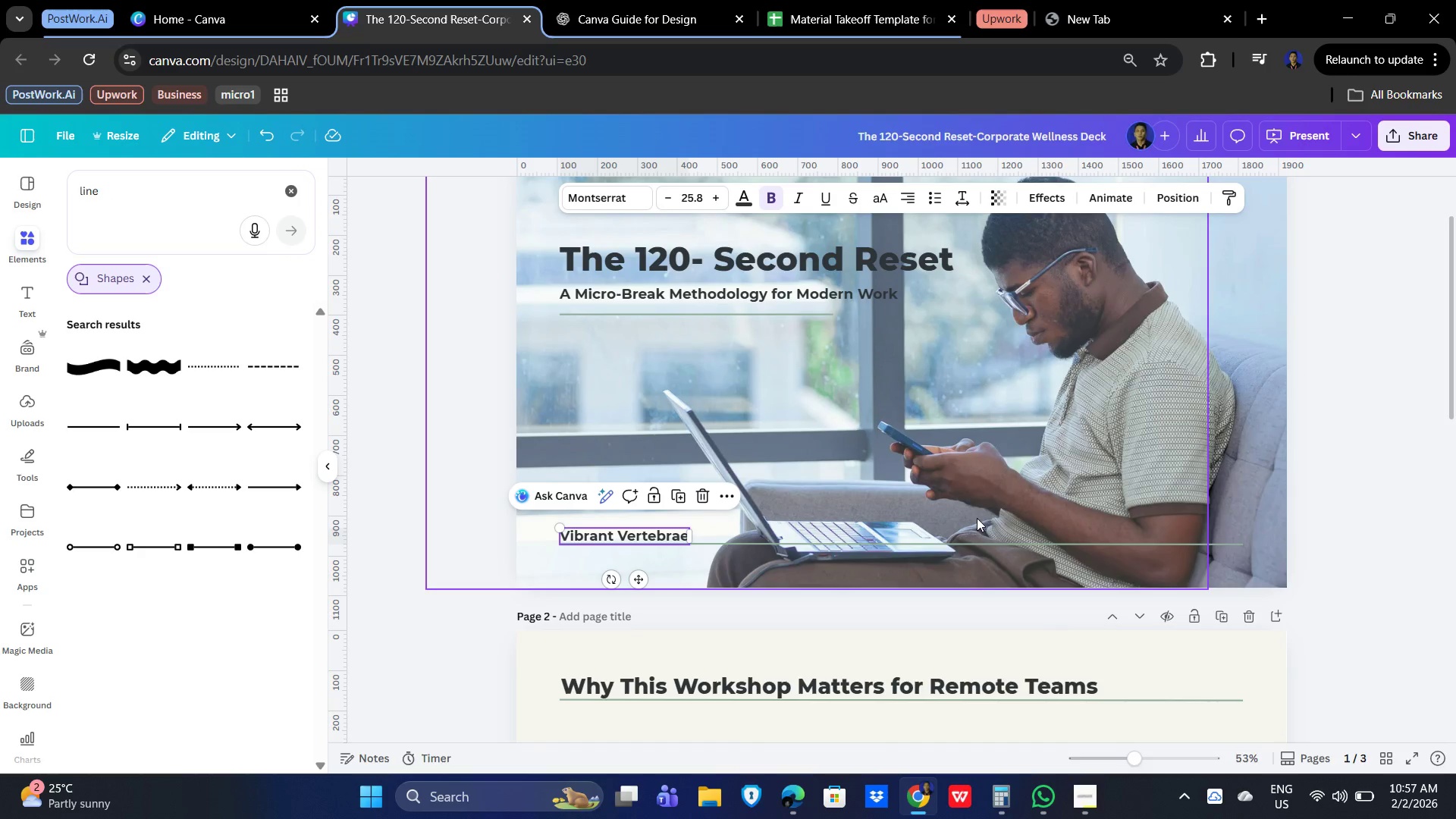 
scroll: coordinate [1351, 510], scroll_direction: down, amount: 7.0
 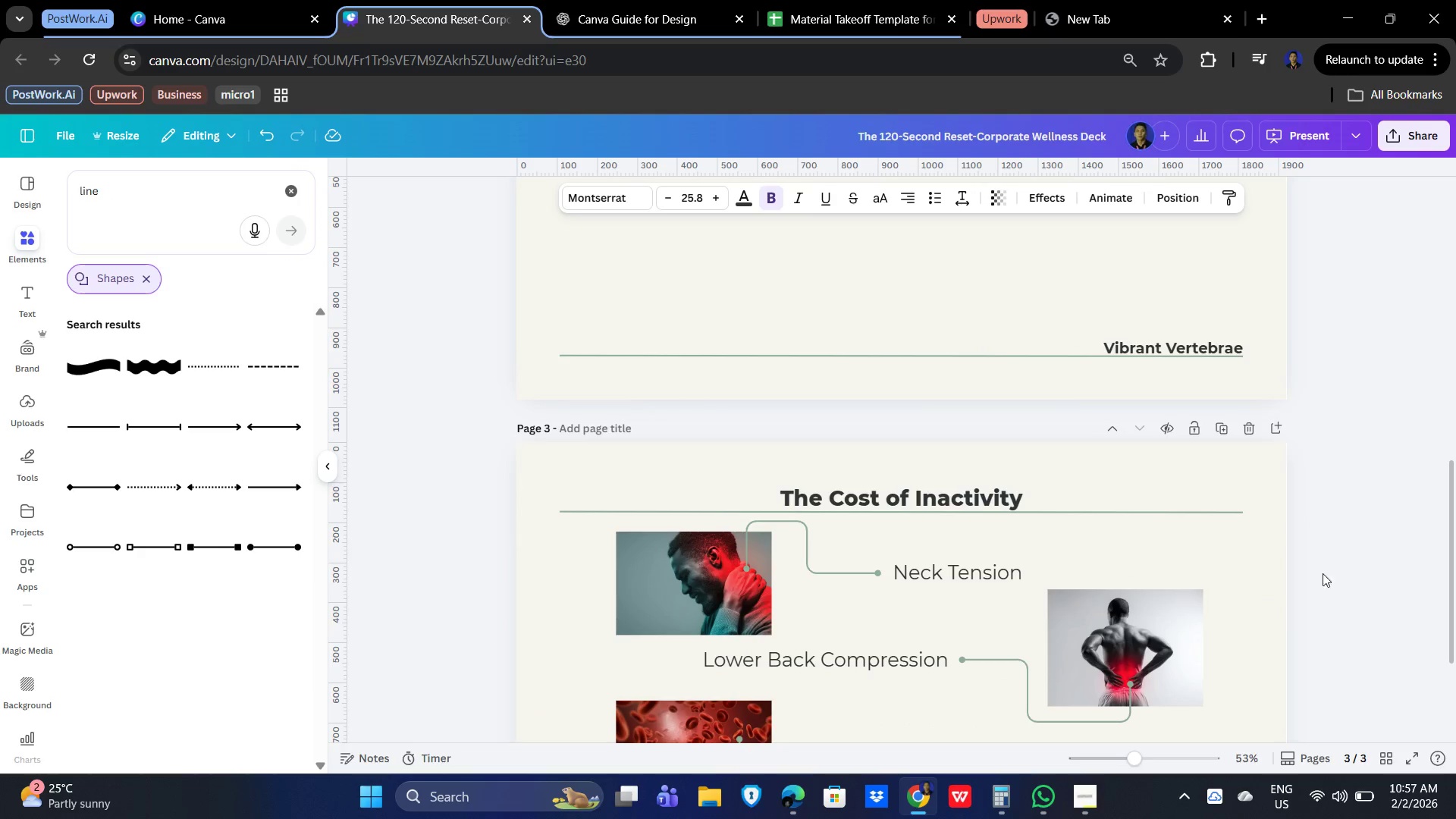 
scroll: coordinate [1294, 480], scroll_direction: up, amount: 1.0
 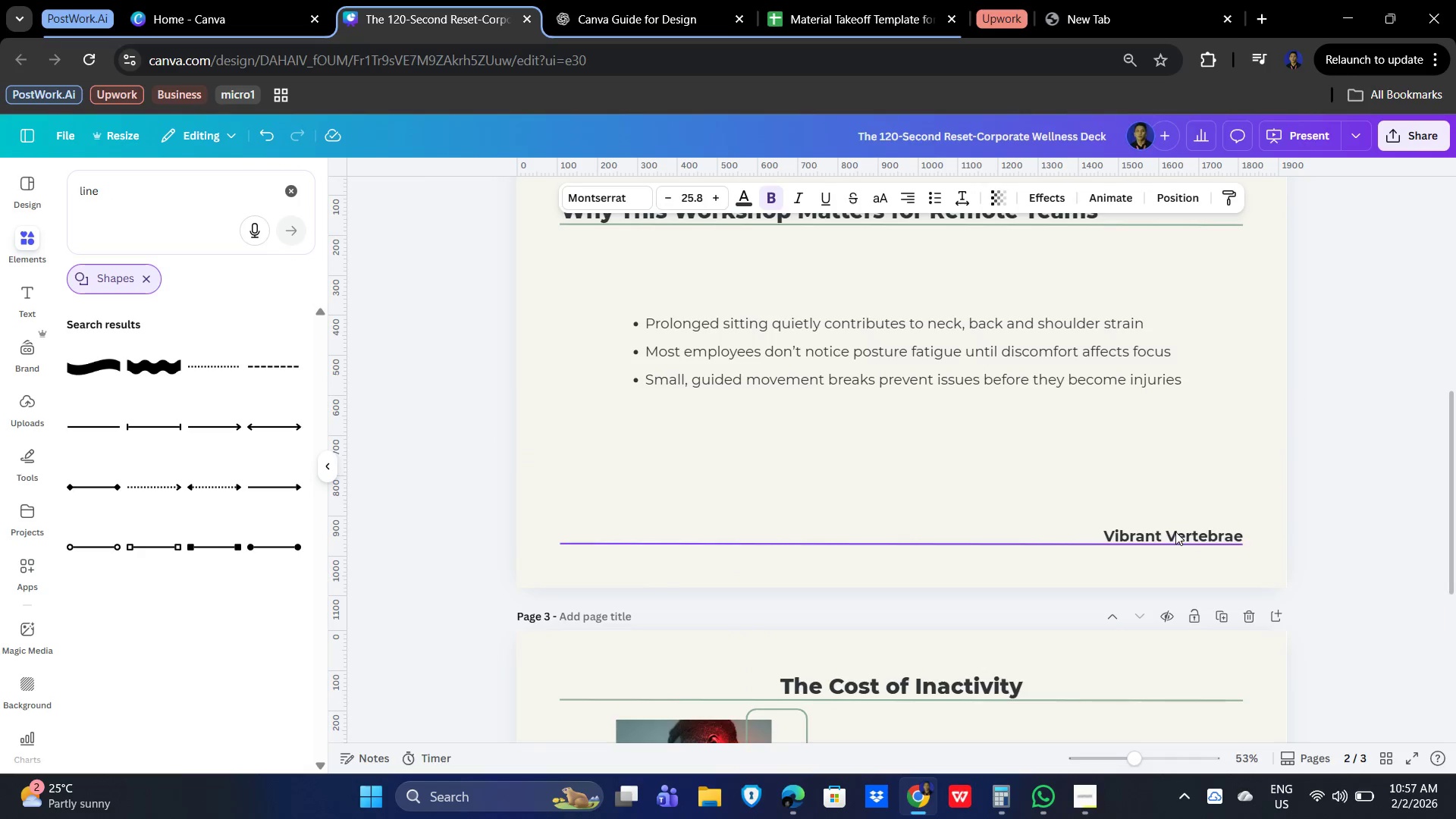 
left_click([1178, 527])
 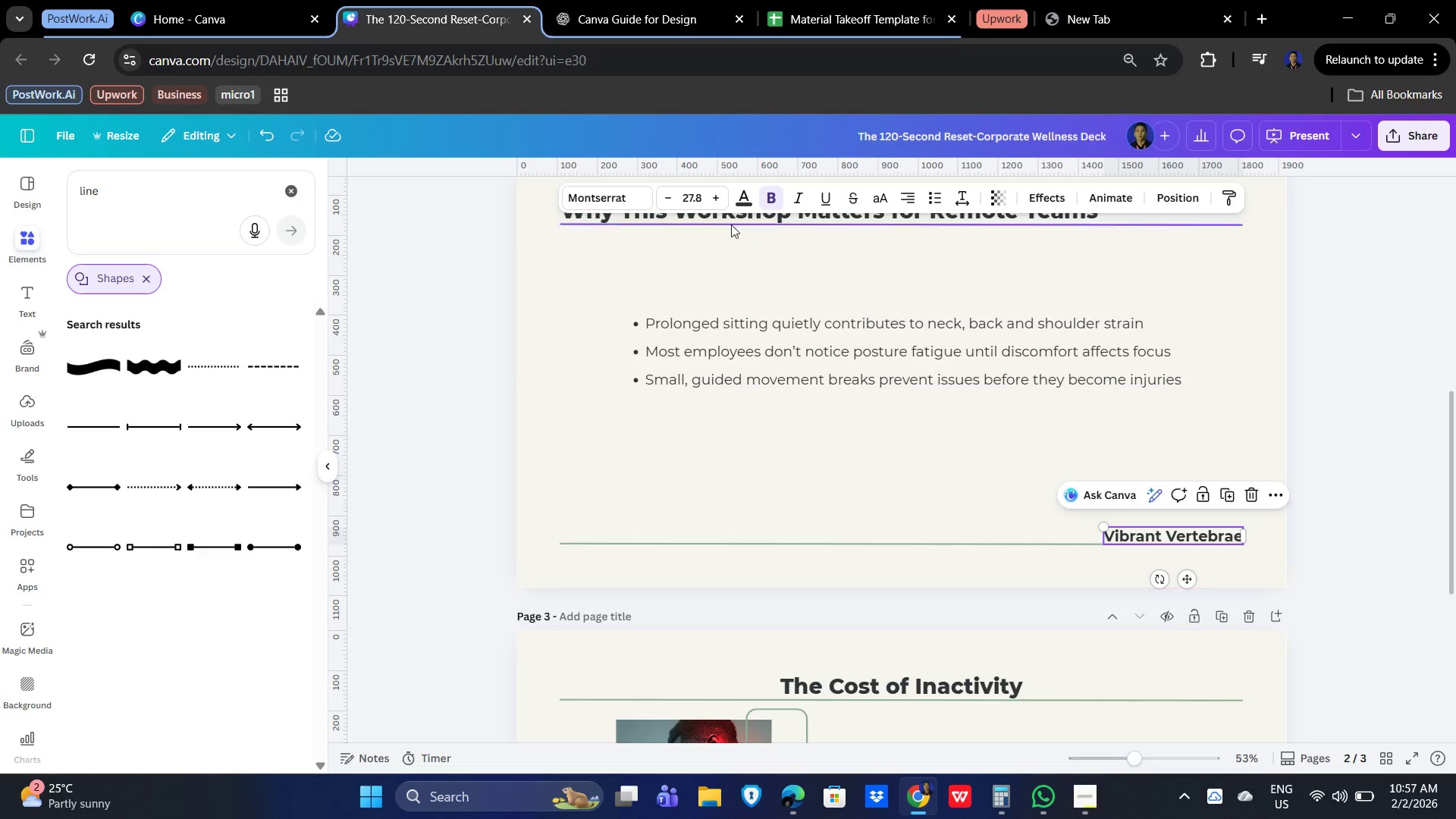 
left_click([689, 190])
 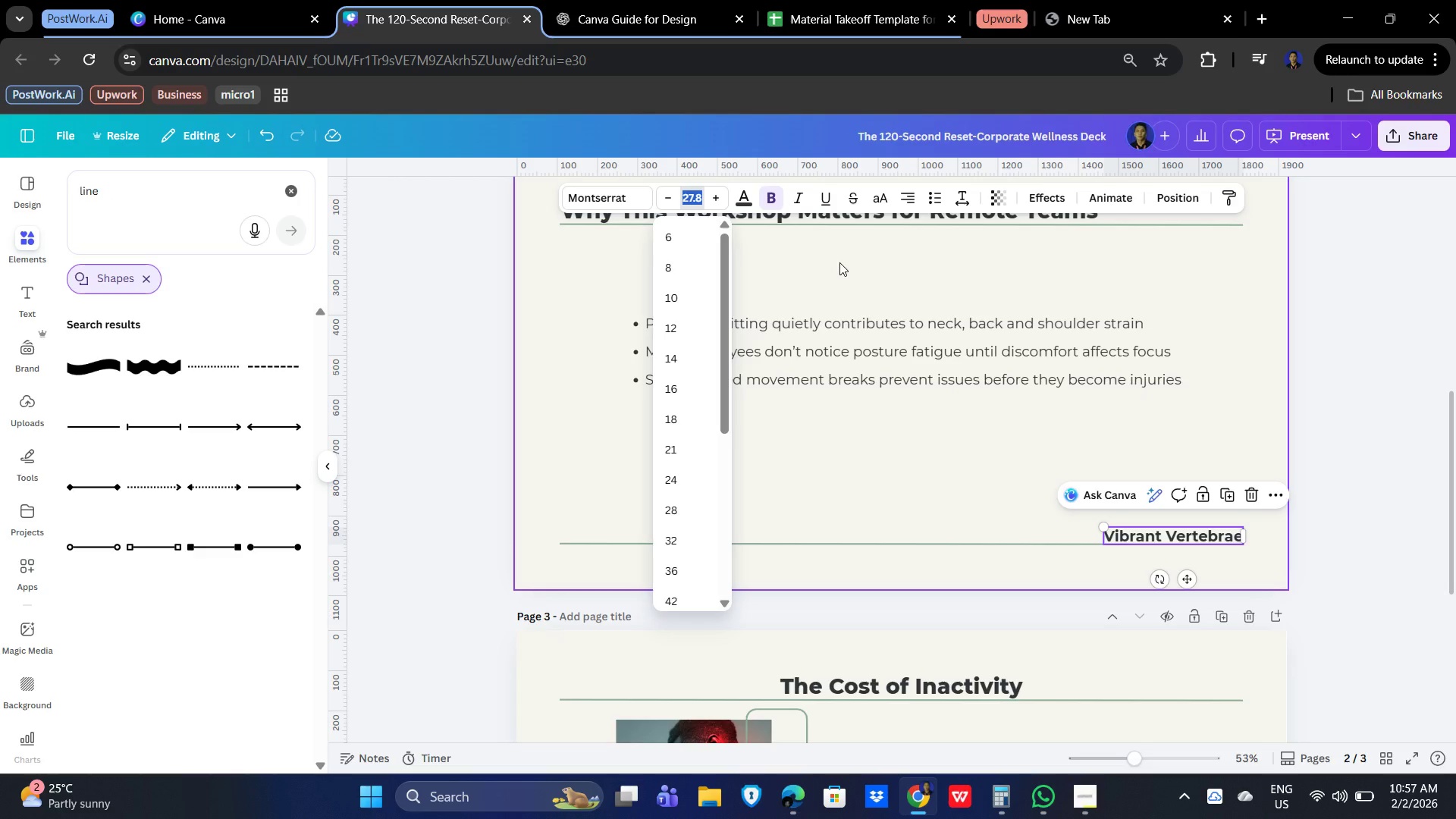 
key(Numpad2)
 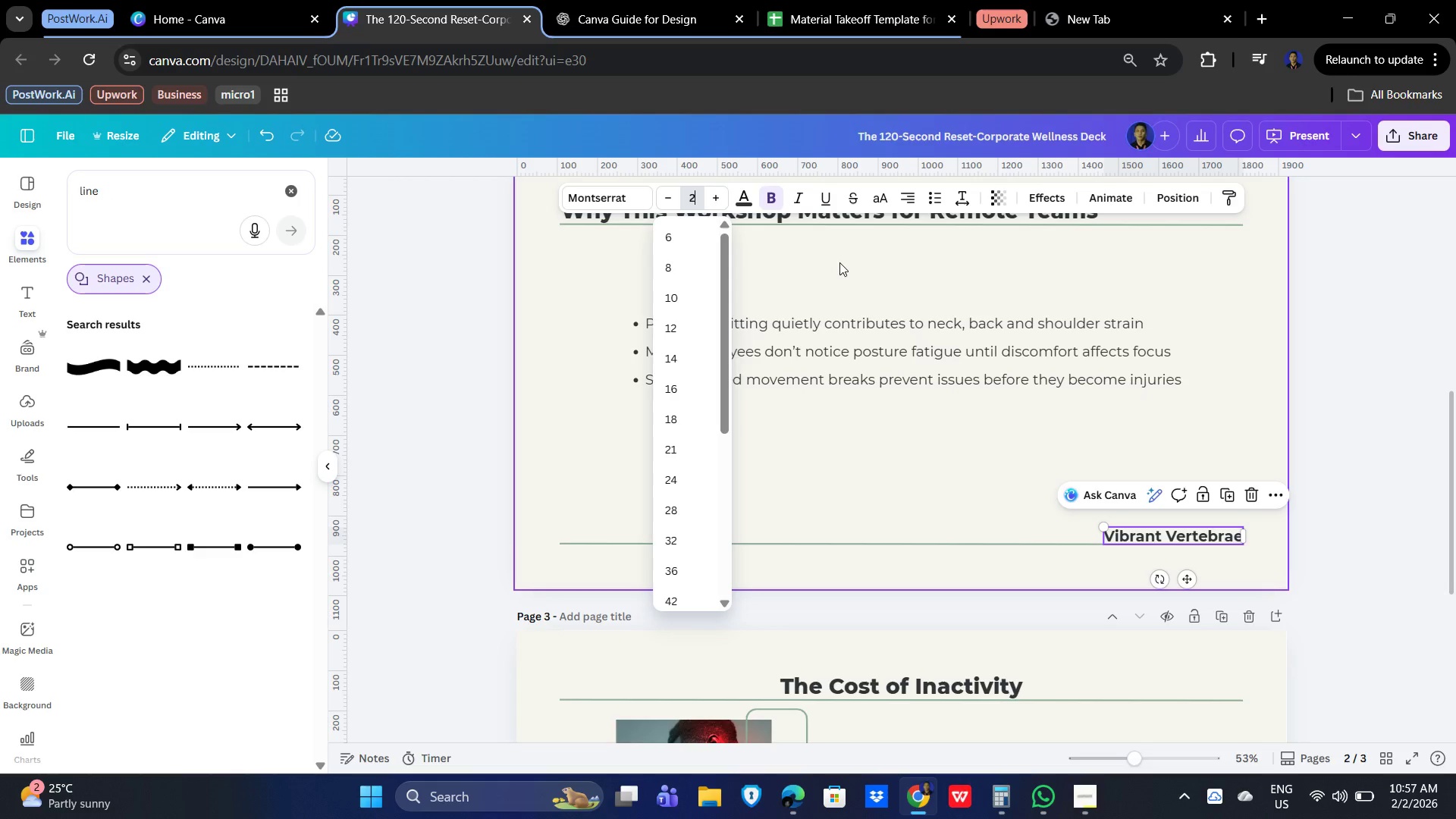 
key(Numpad5)
 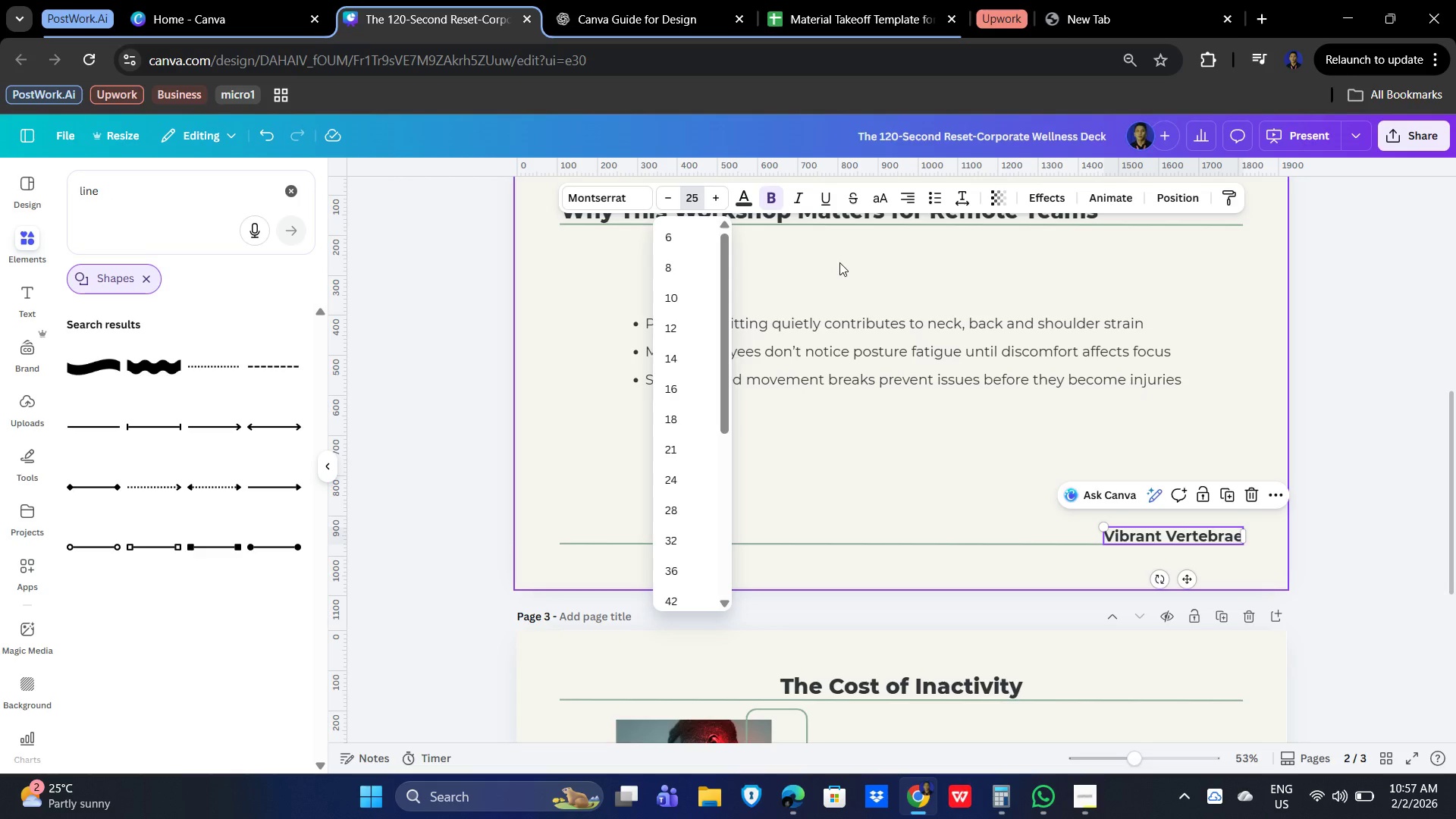 
key(NumpadDecimal)
 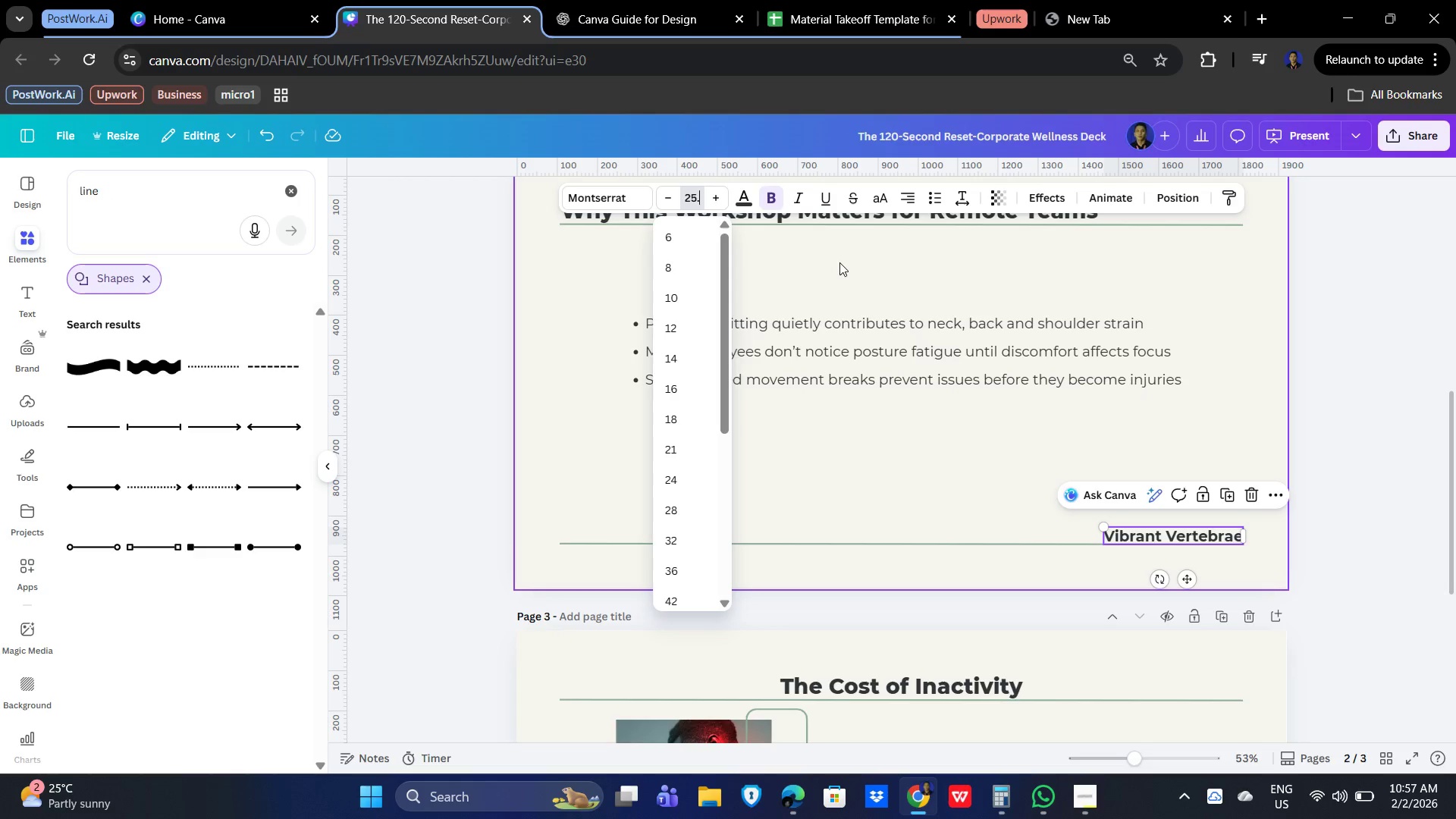 
key(Numpad8)
 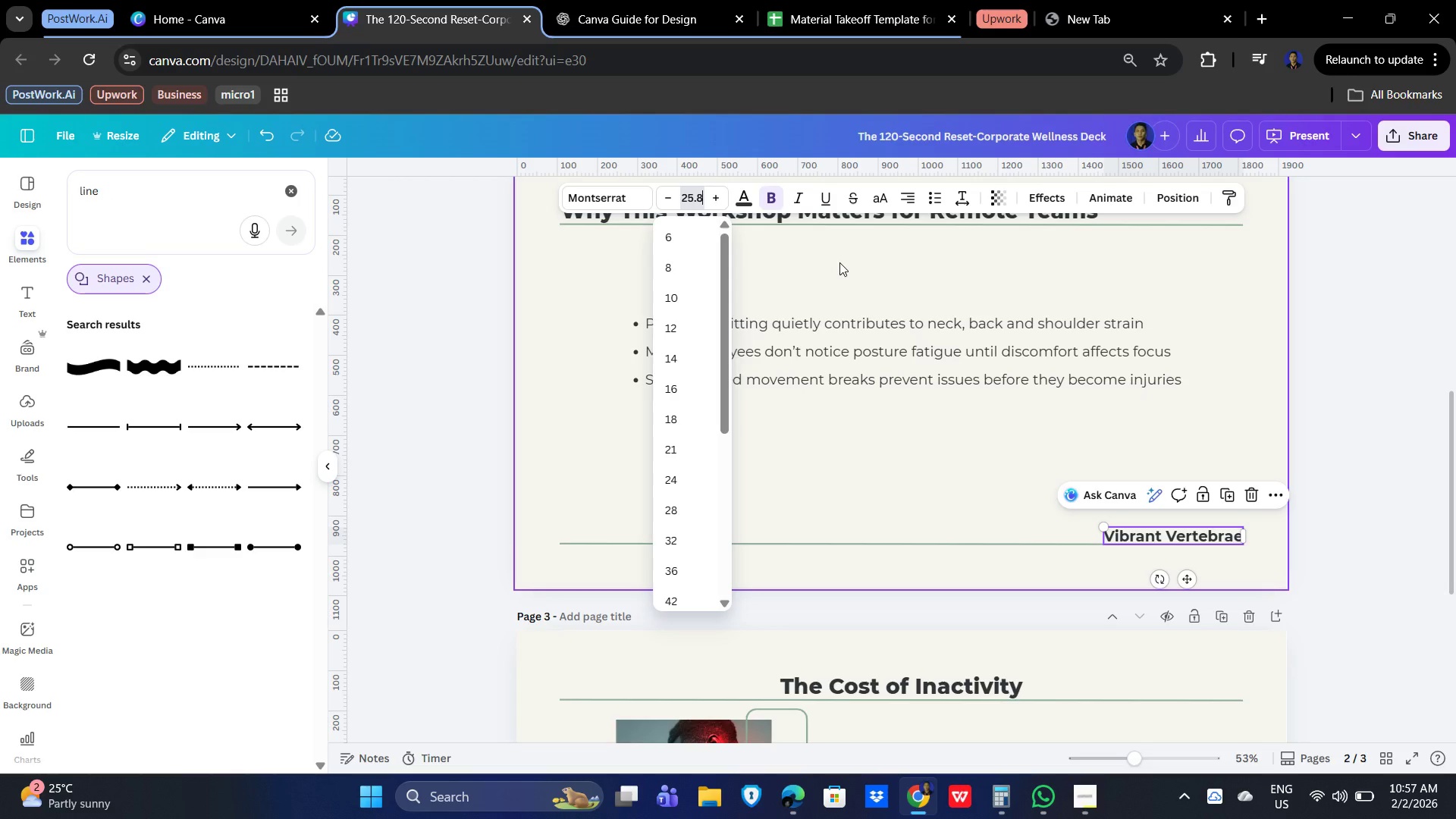 
key(NumpadEnter)
 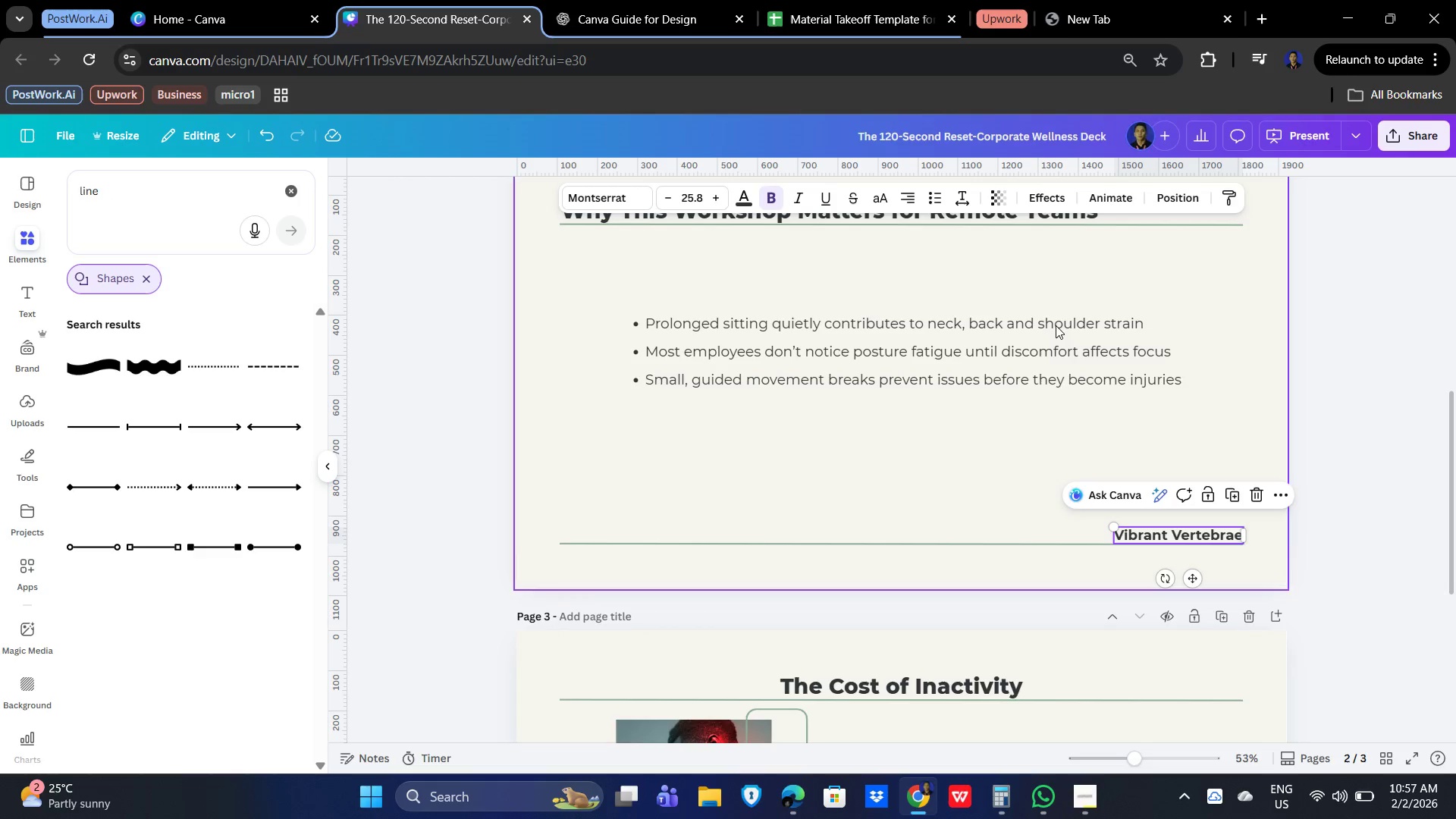 
scroll: coordinate [1173, 413], scroll_direction: down, amount: 5.0
 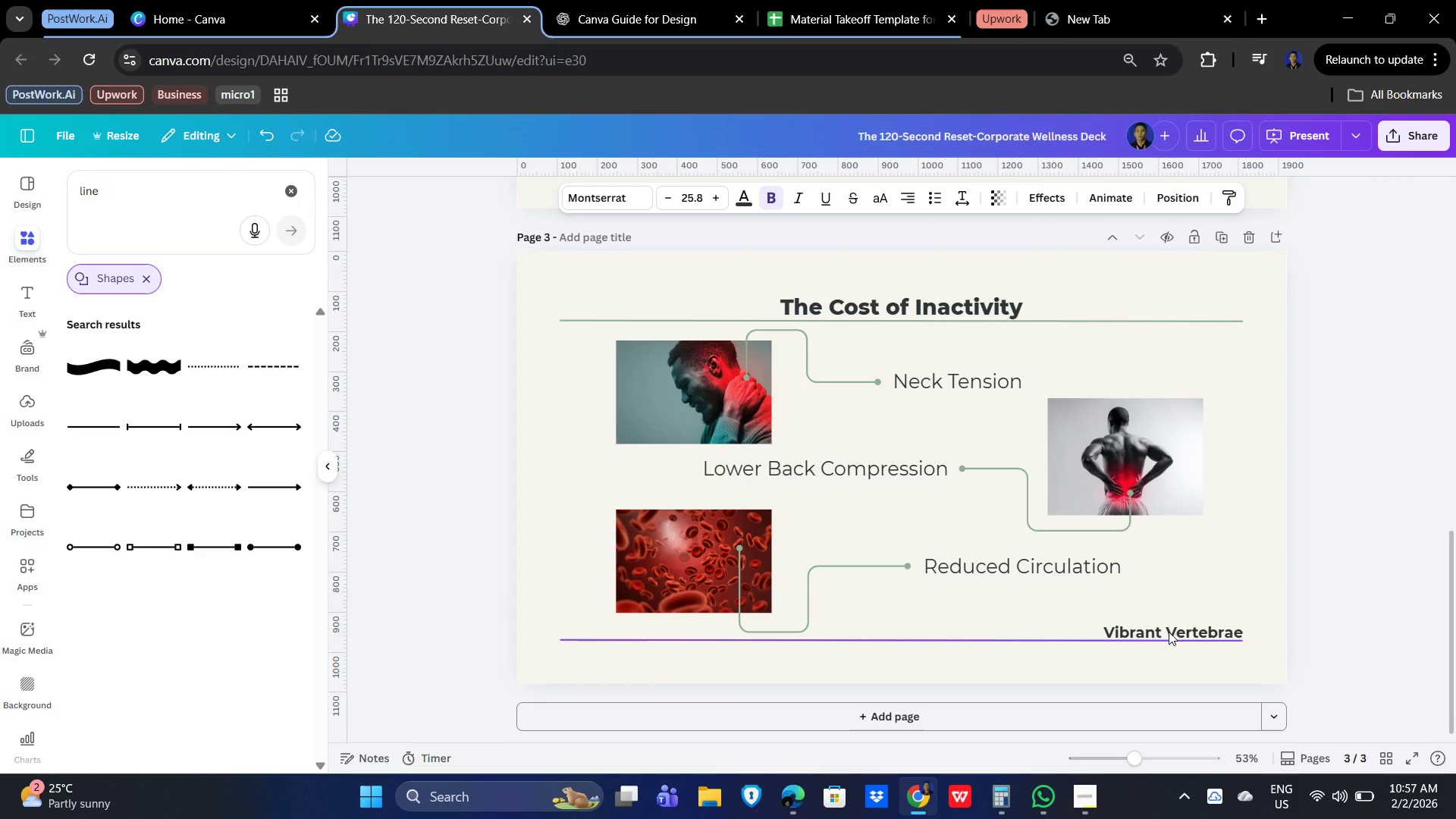 
left_click([1169, 632])
 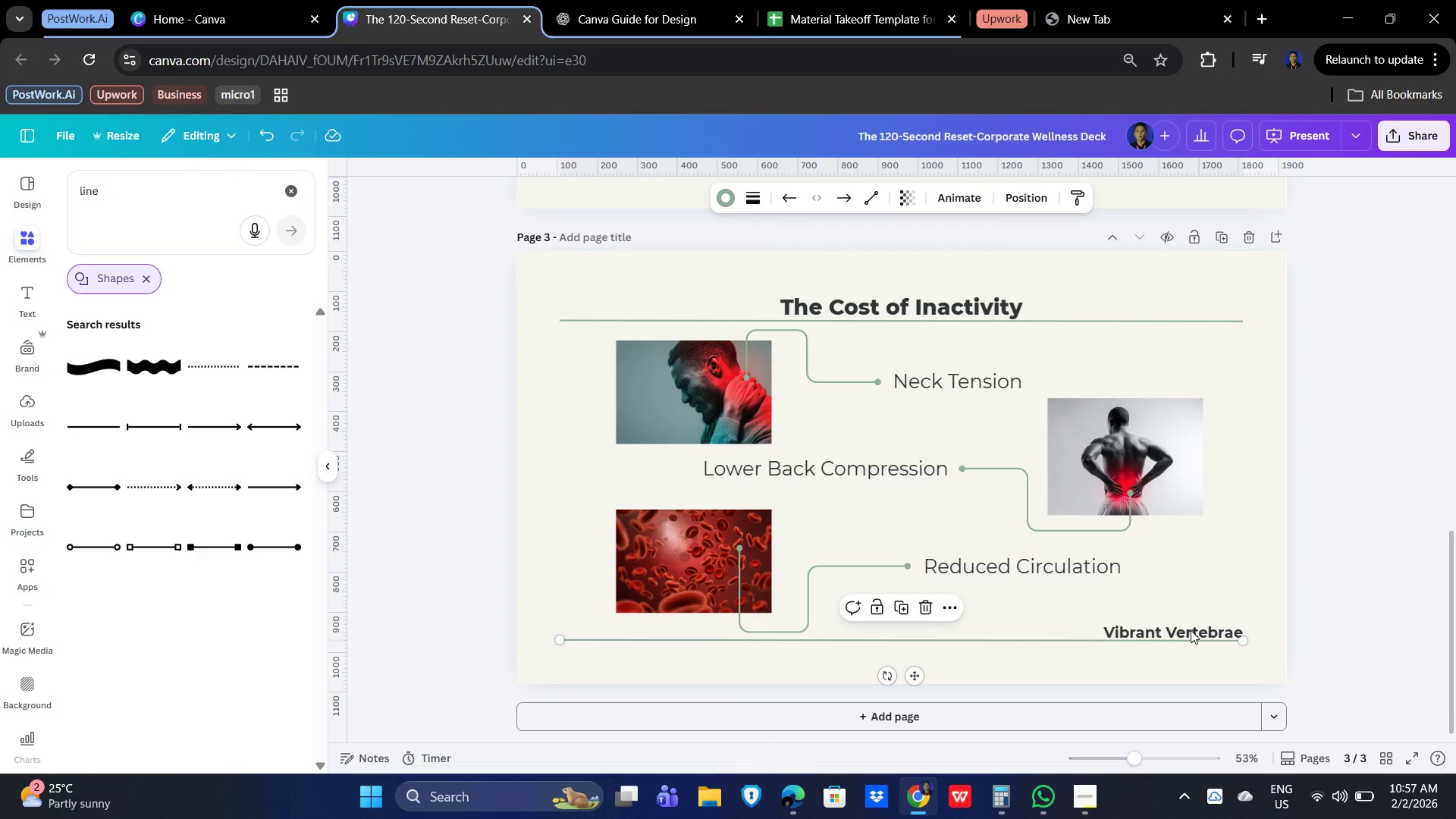 
left_click([1193, 629])
 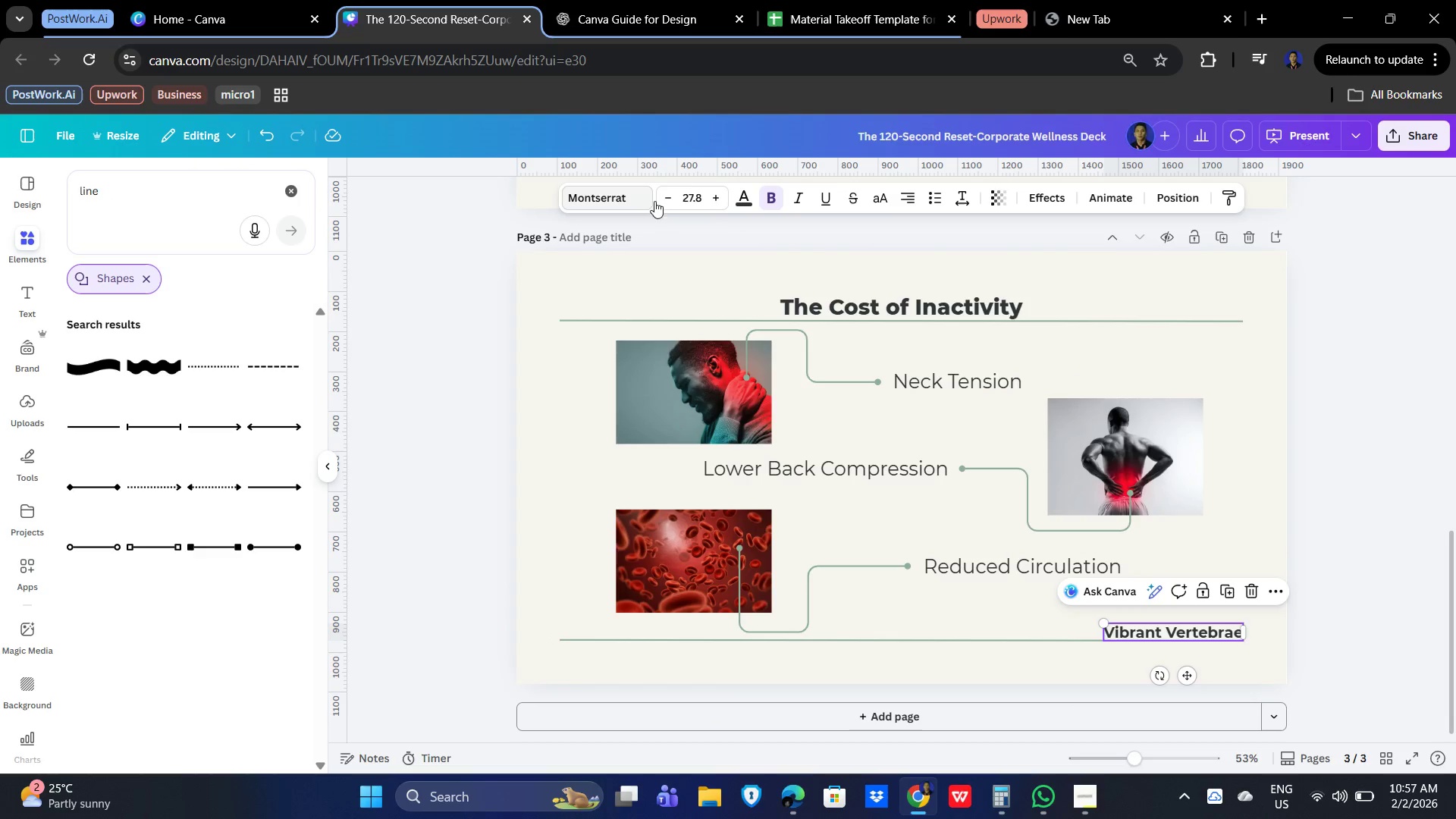 
left_click([712, 202])
 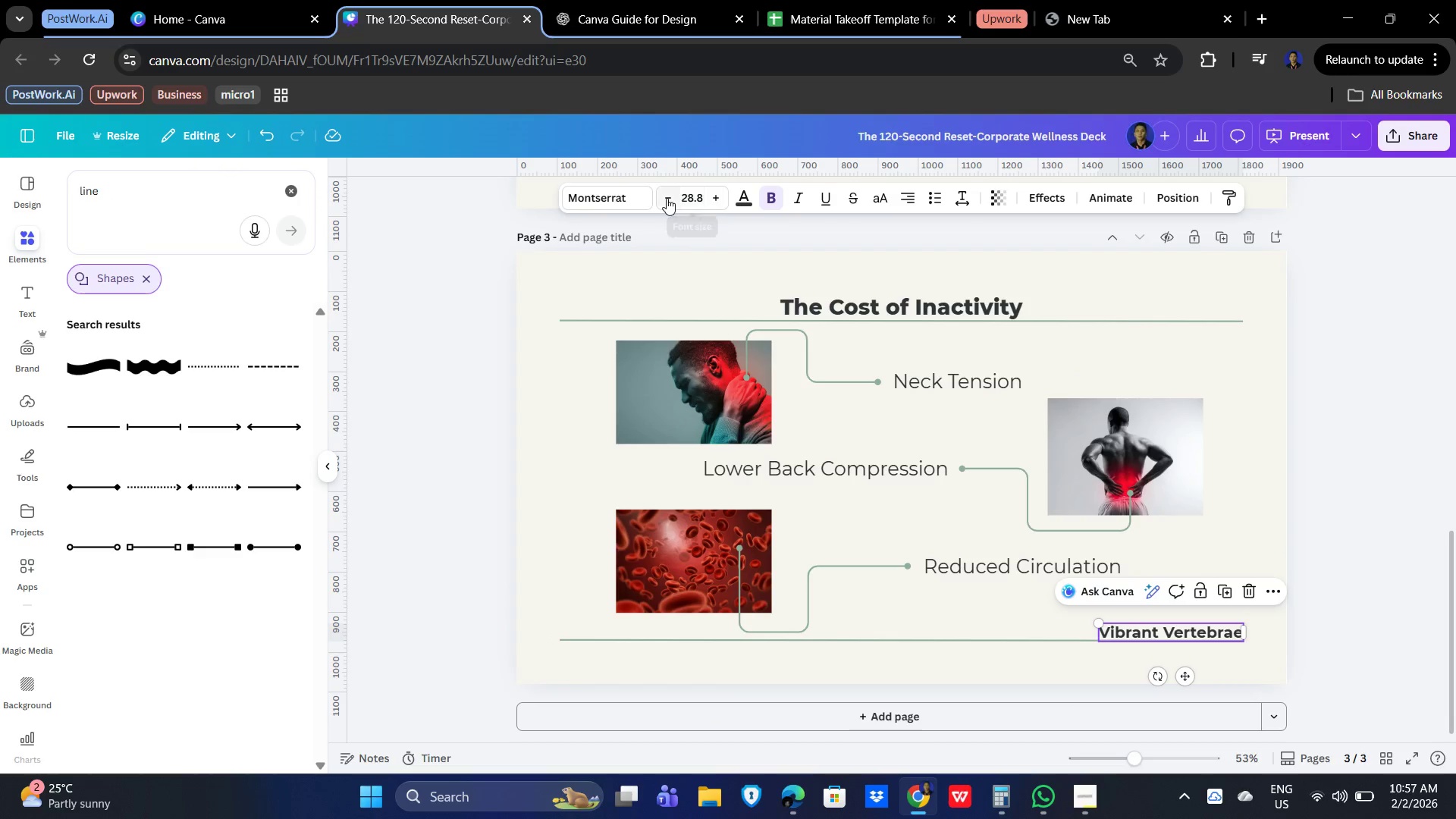 
double_click([667, 198])
 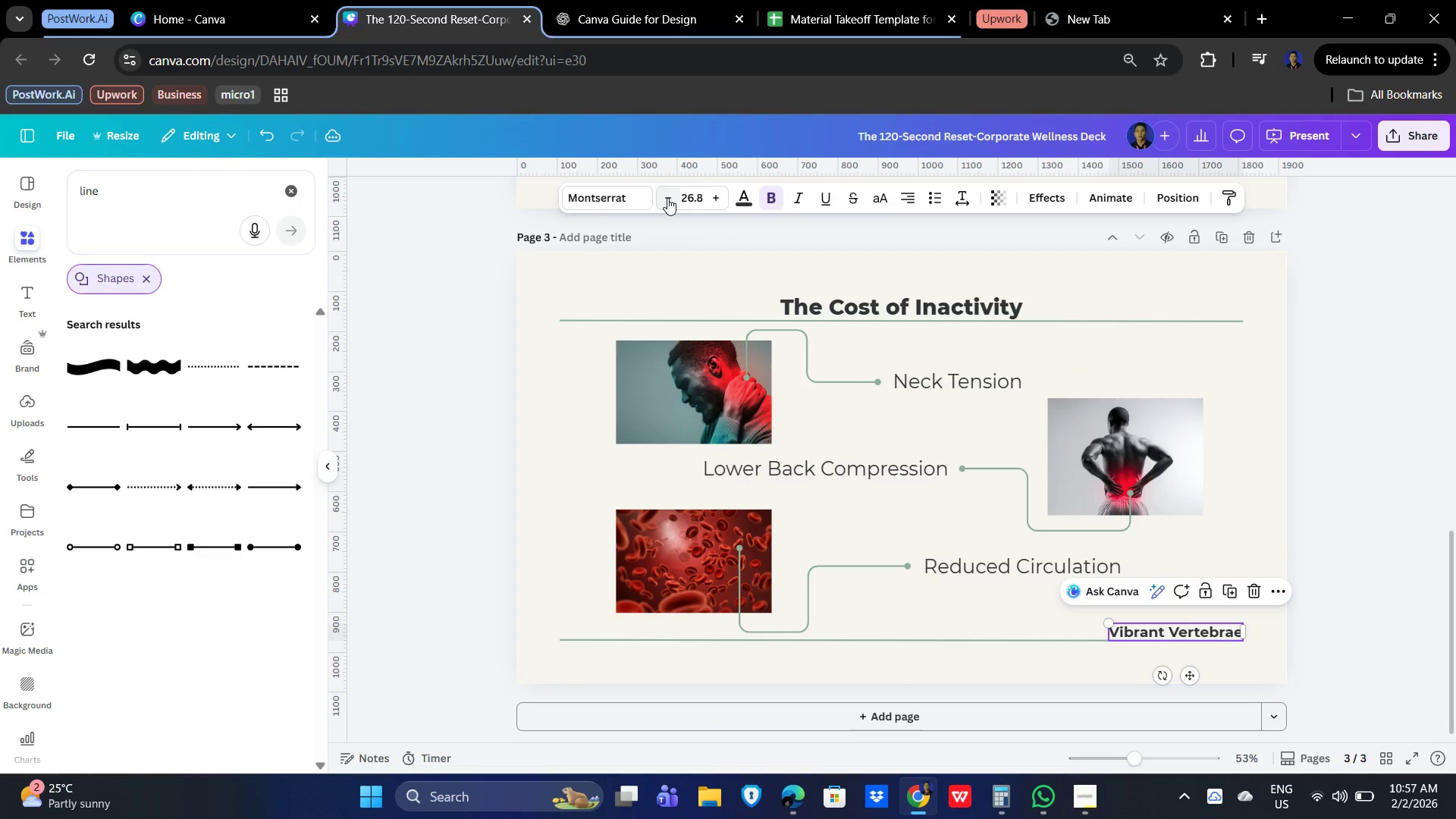 
left_click([667, 198])
 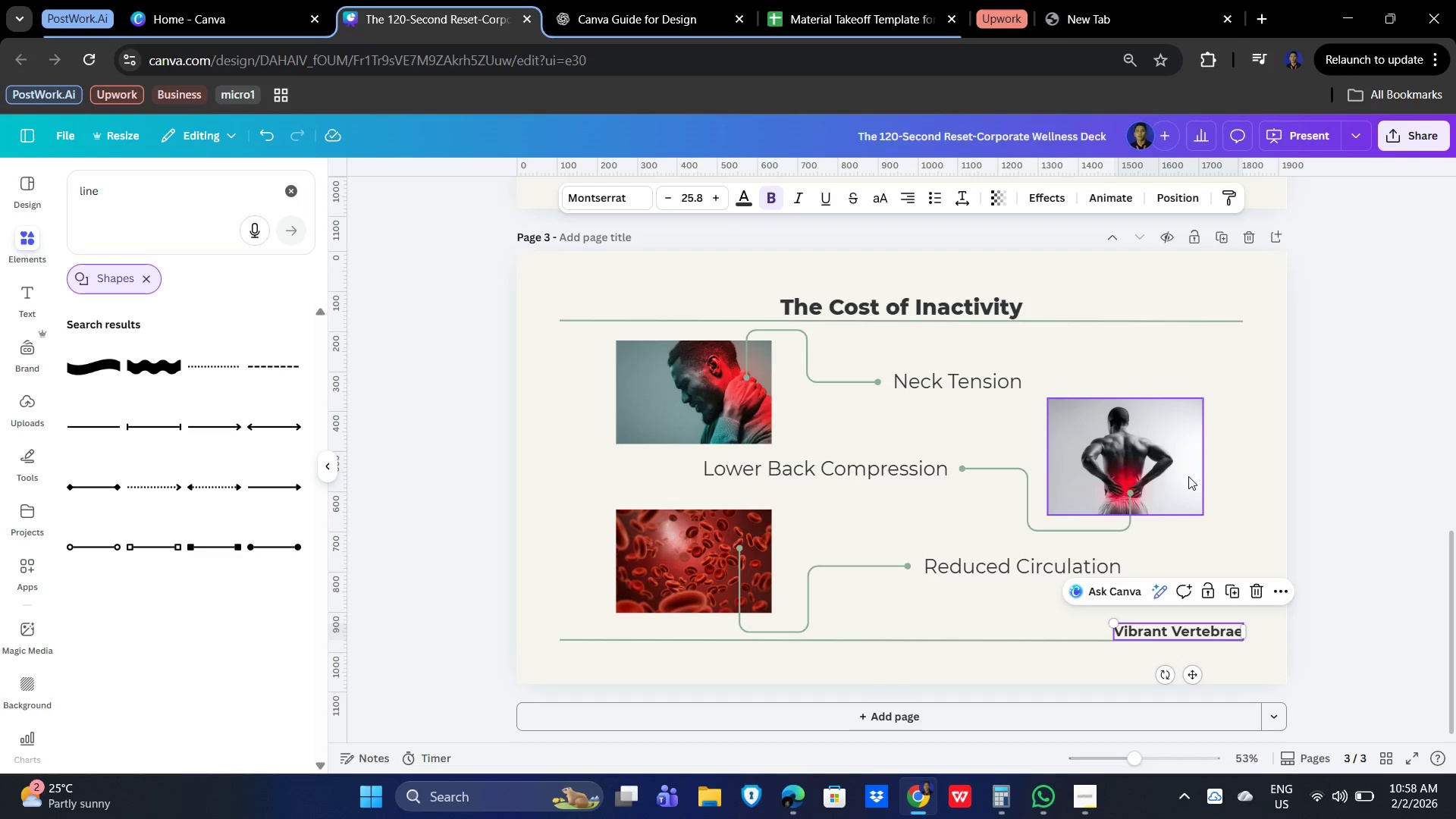 
left_click([1313, 554])
 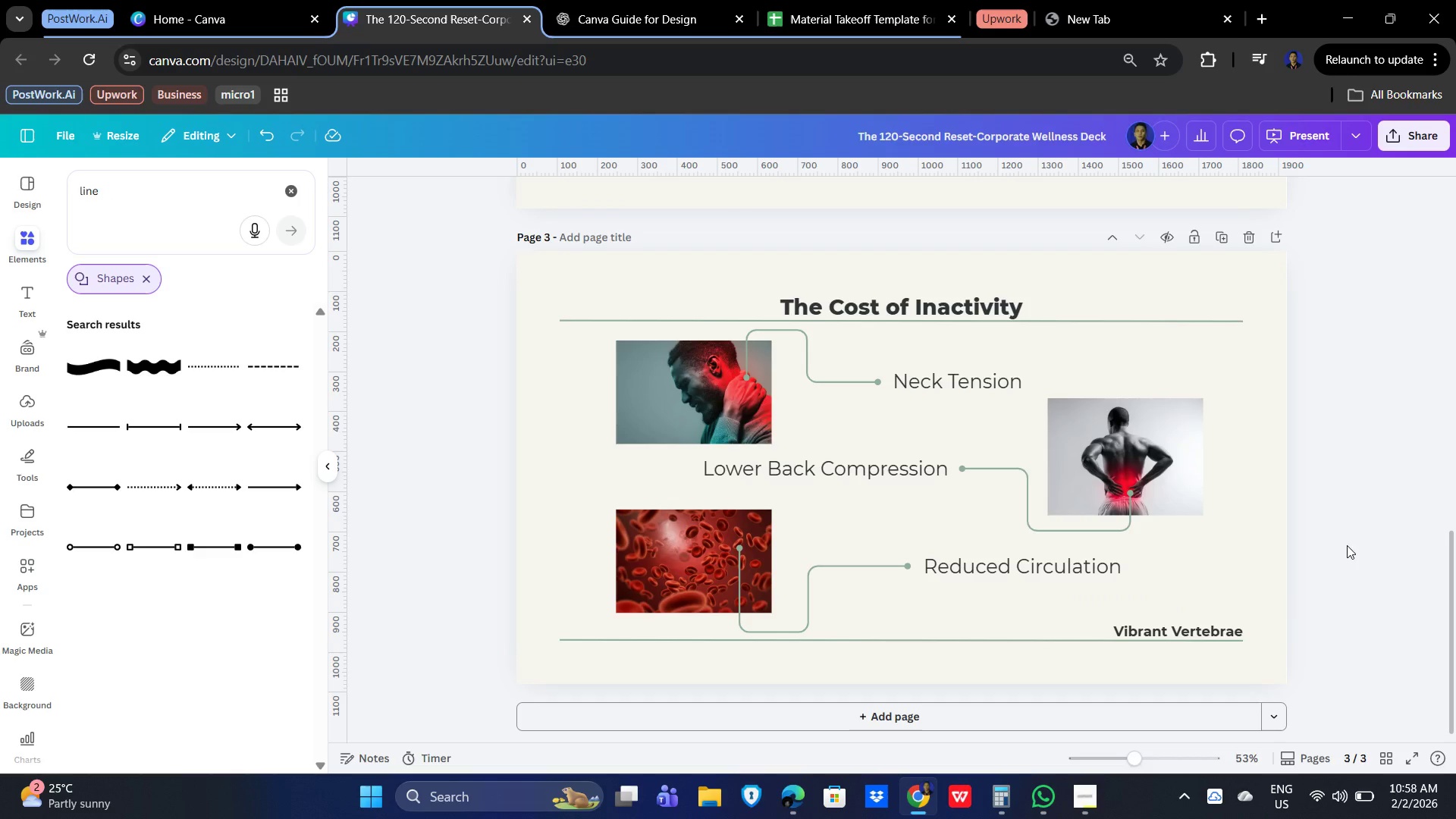 
wait(5.22)
 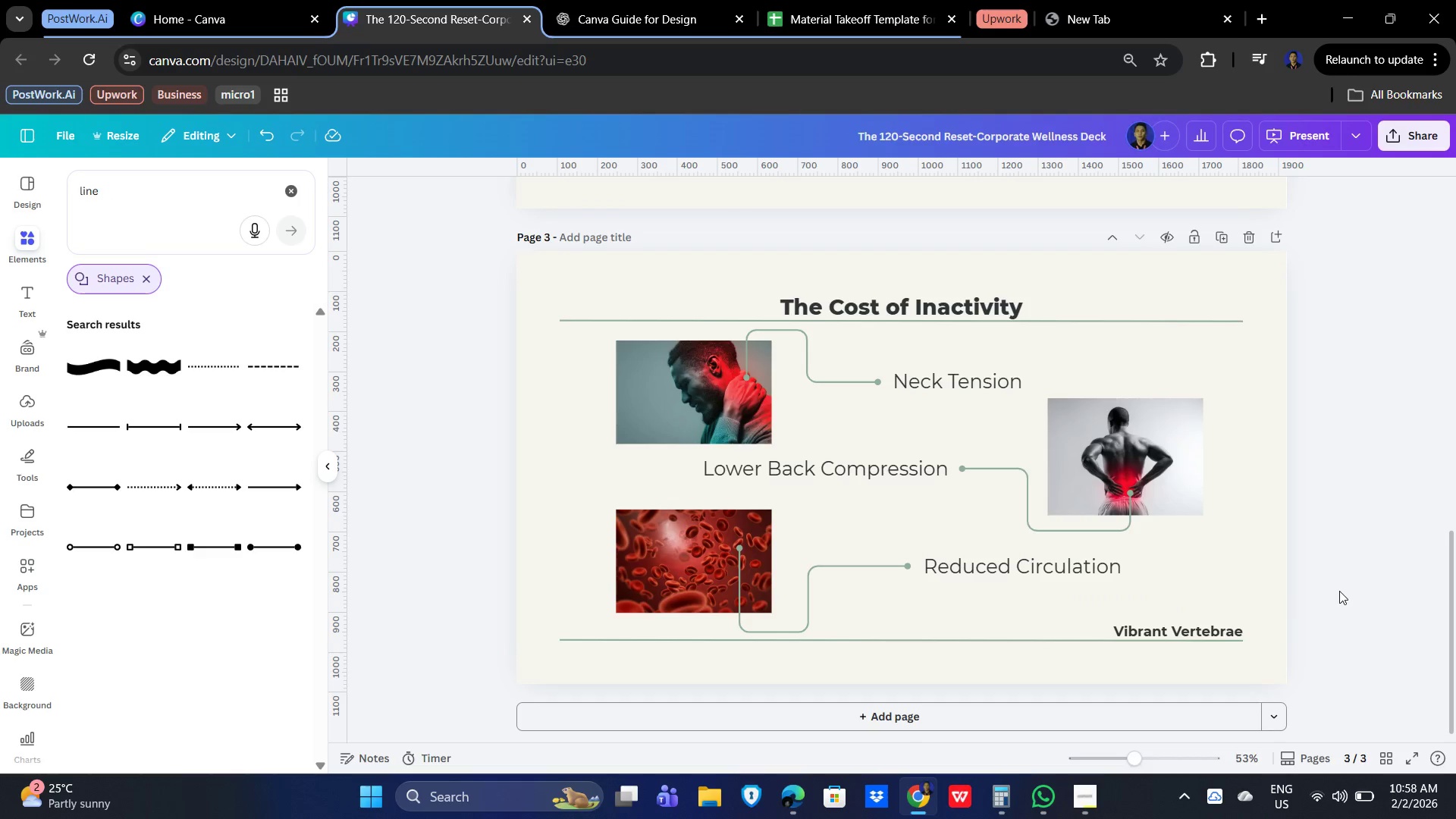 
left_click([1220, 236])
 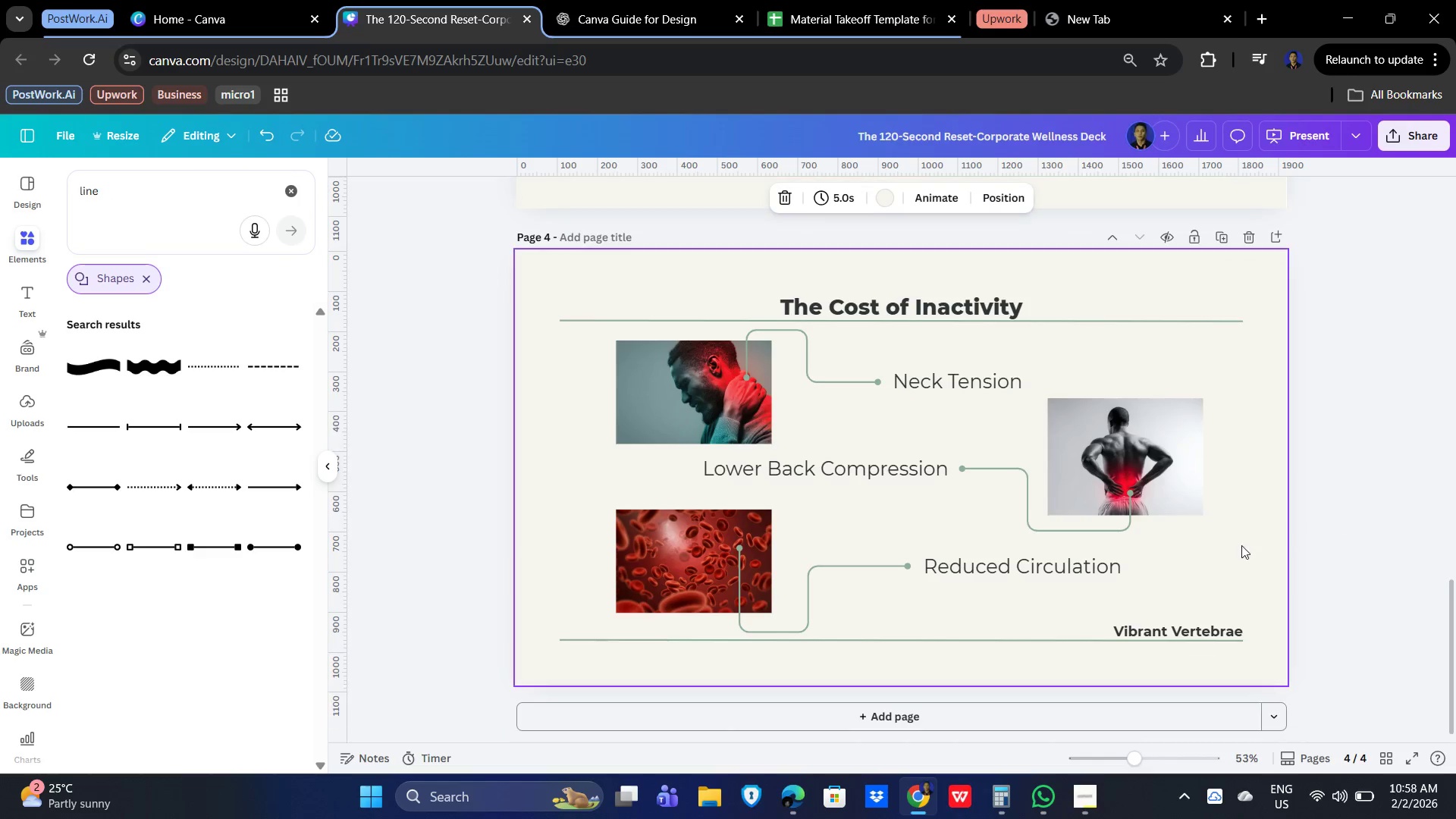 
scroll: coordinate [1324, 573], scroll_direction: up, amount: 3.0
 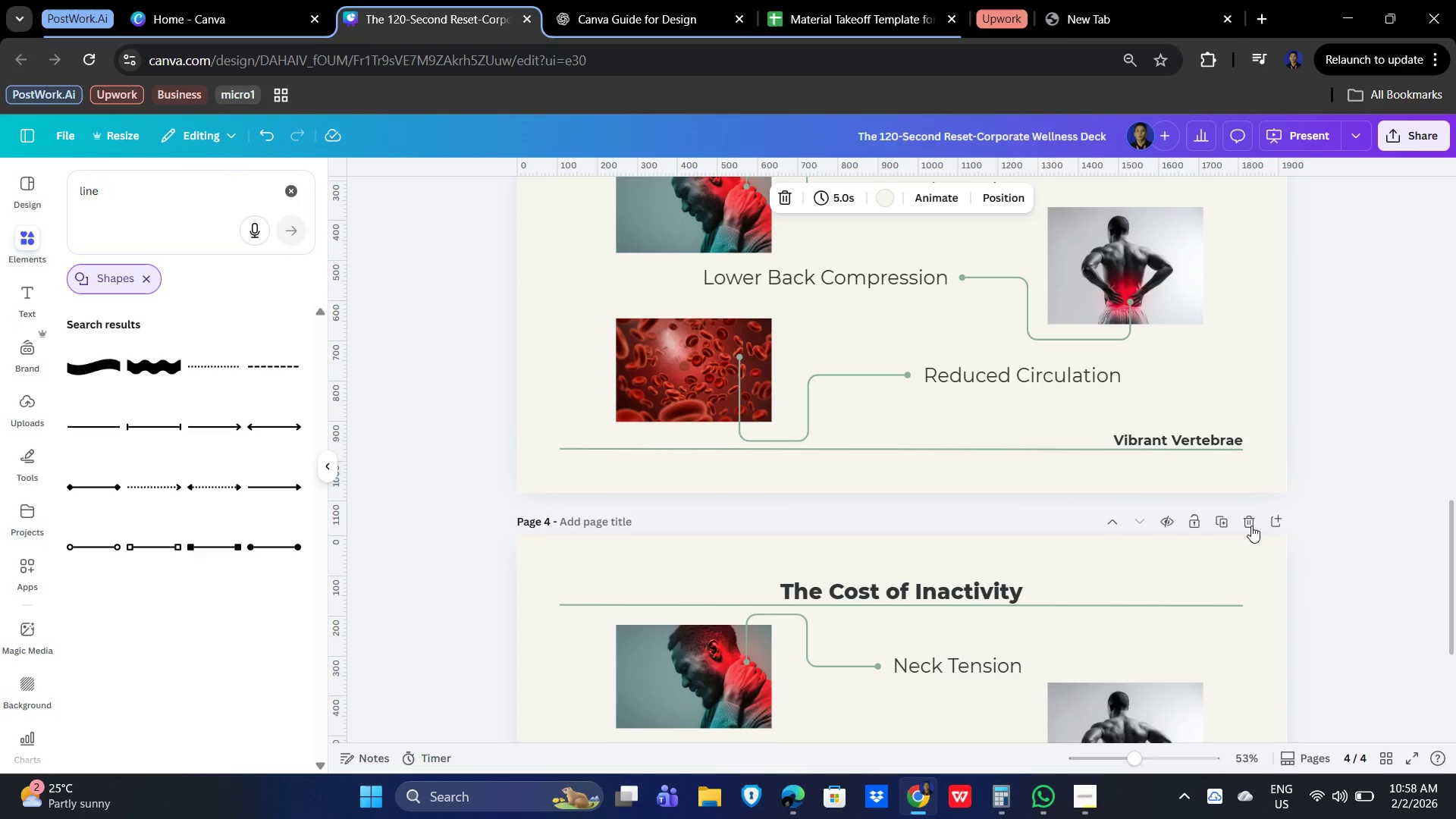 
scroll: coordinate [1244, 499], scroll_direction: down, amount: 3.0
 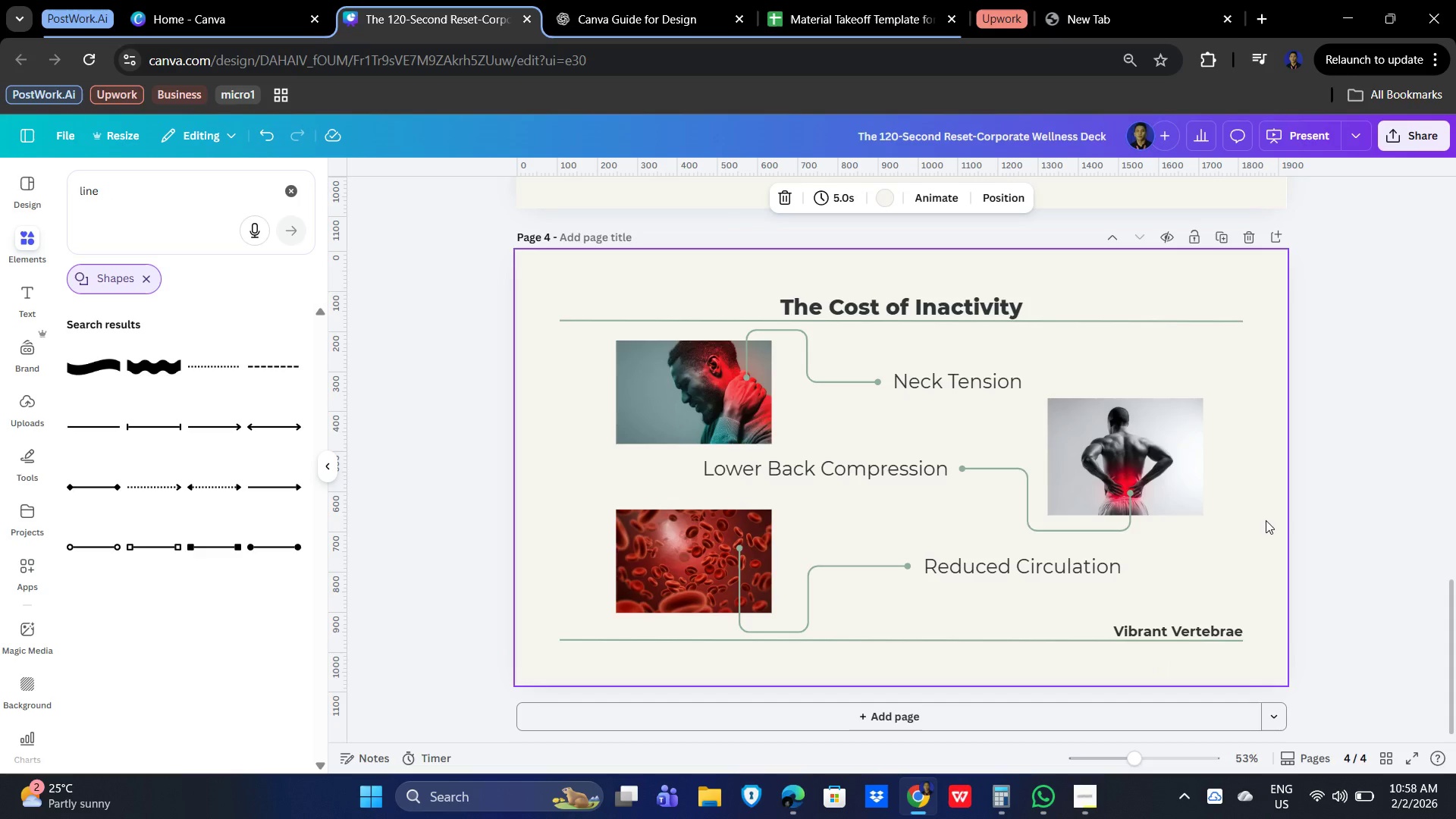 
wait(50.65)
 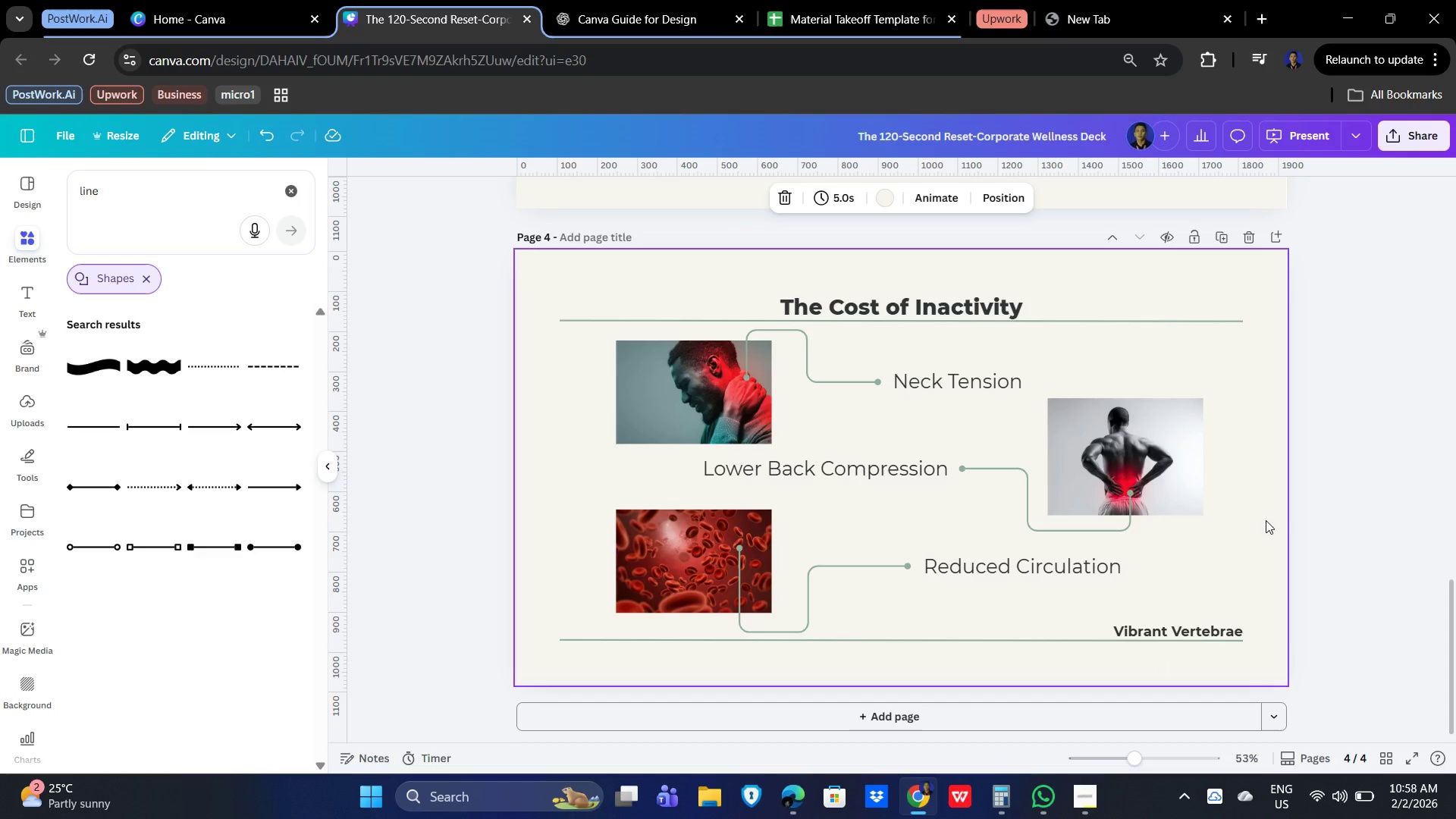 
left_click([139, 201])
 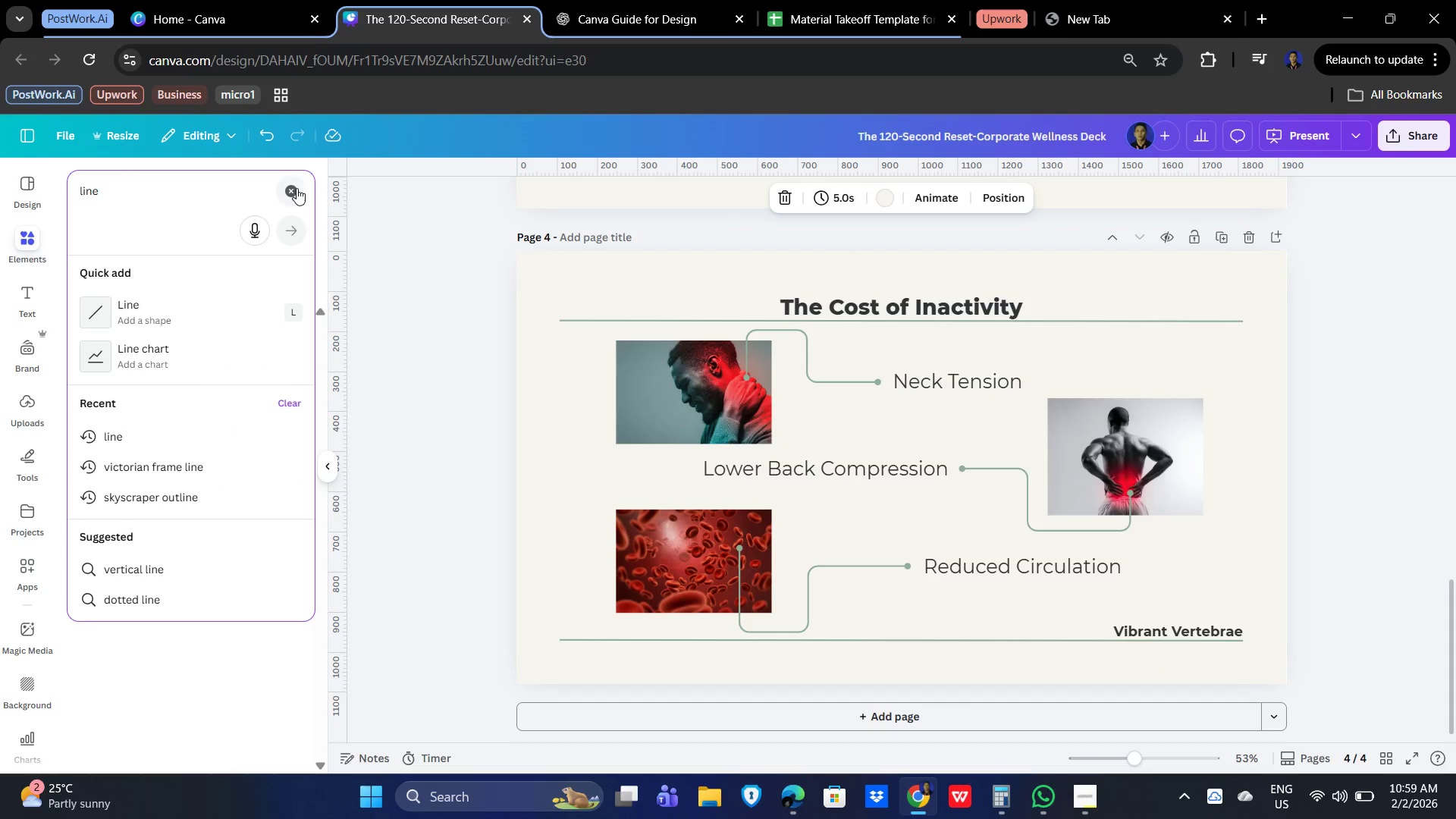 
left_click([296, 188])
 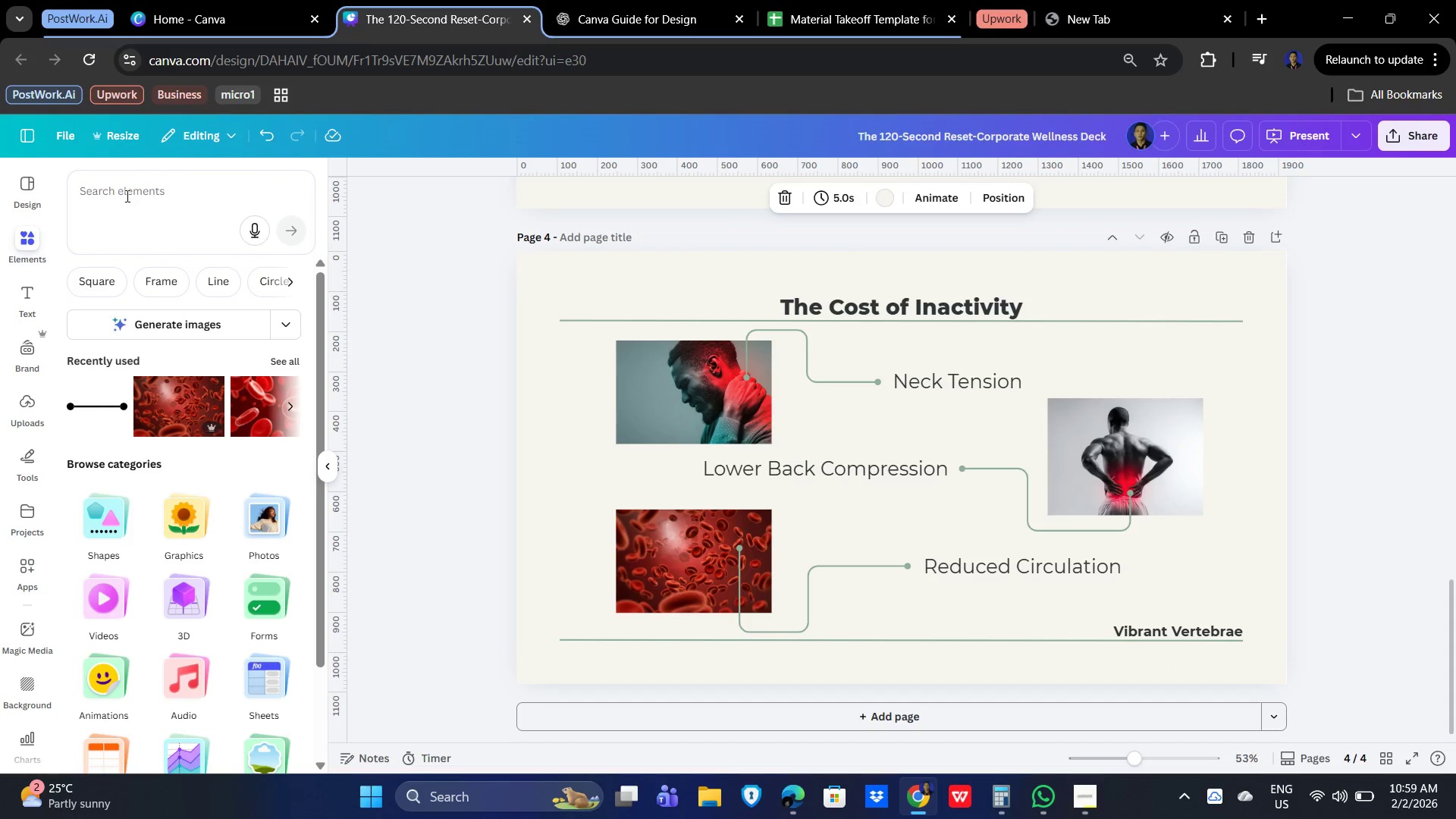 
left_click([127, 194])
 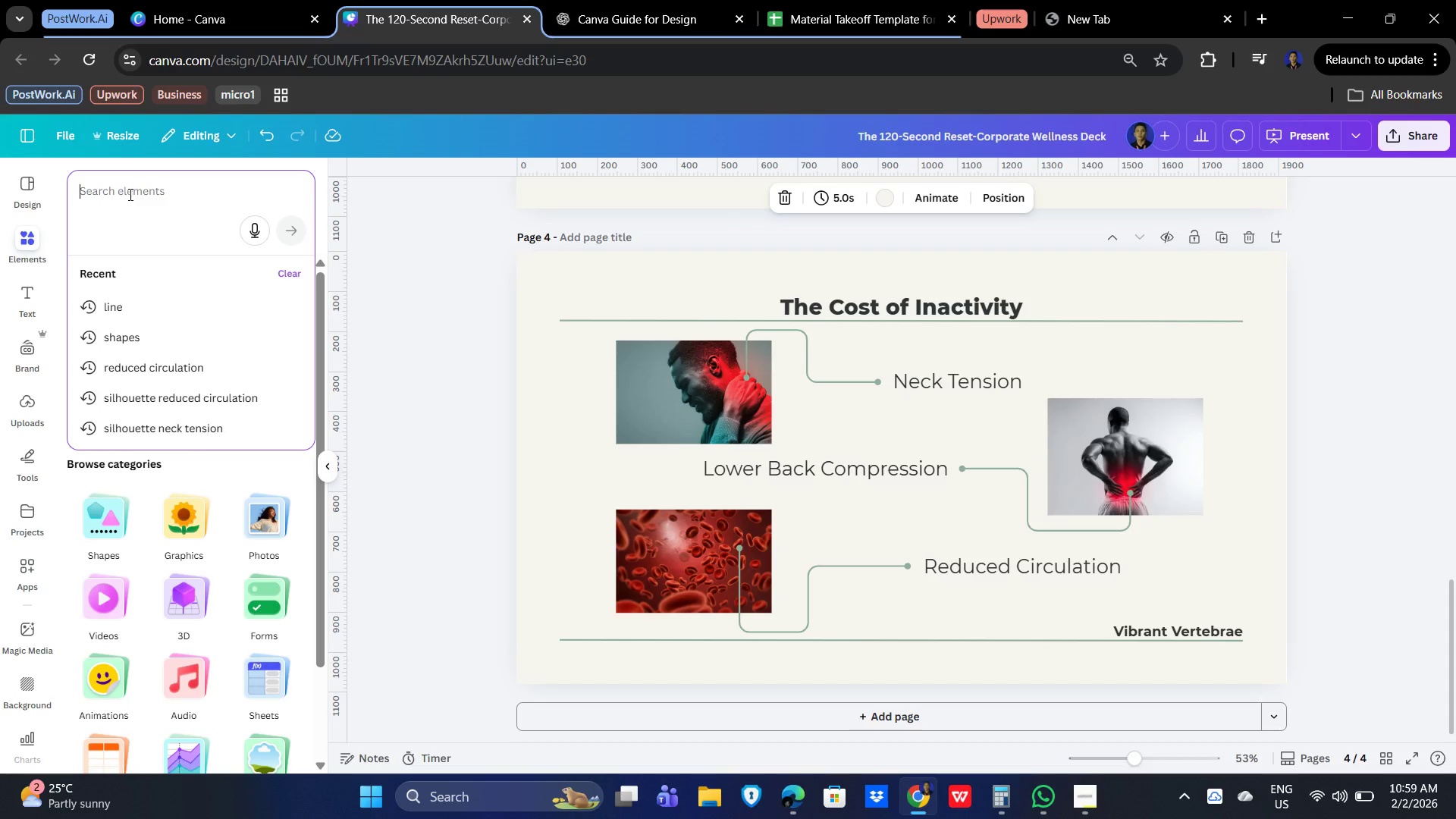 
type(smple human silhoutte)
 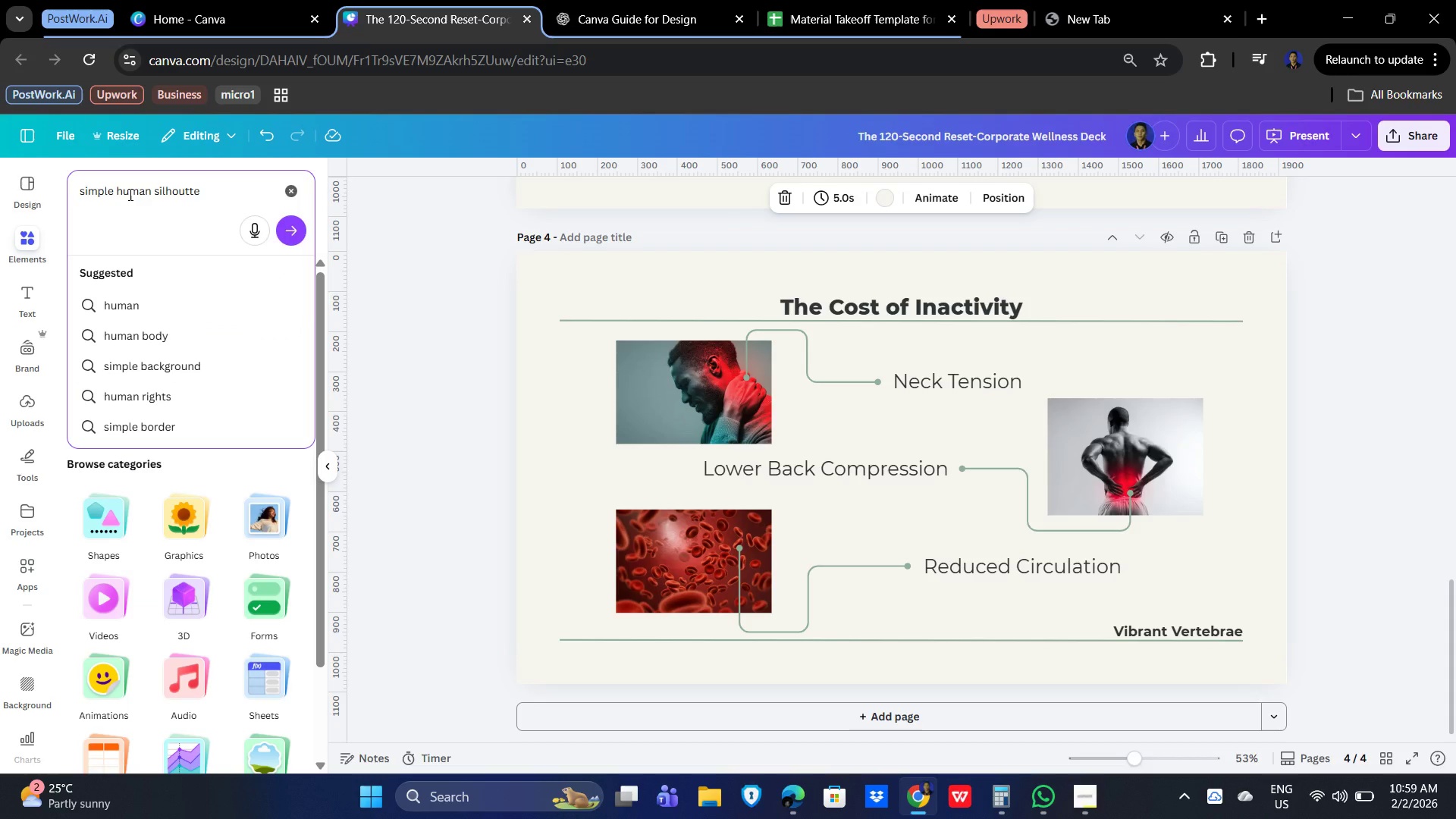 
key(Enter)
 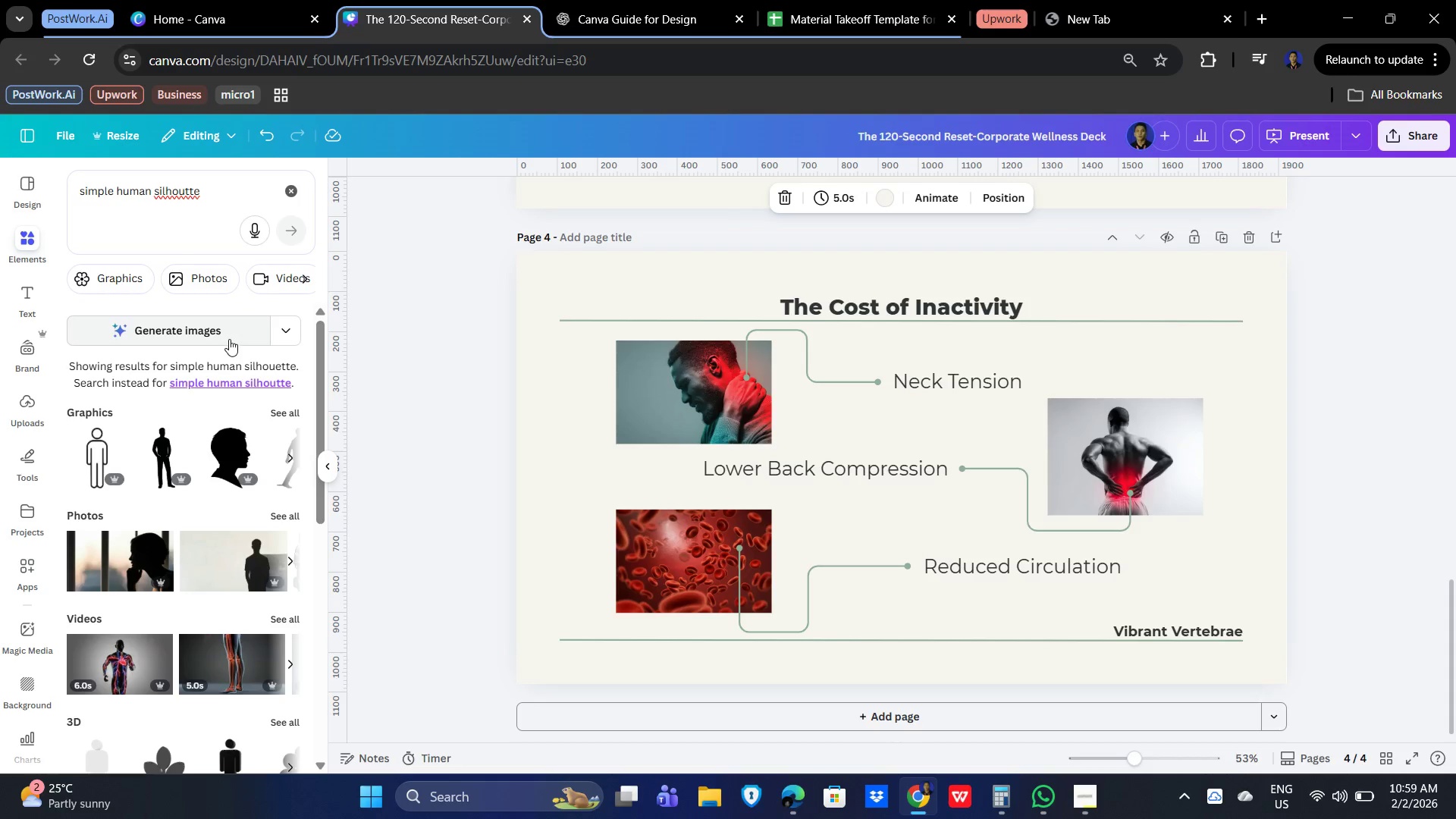 
left_click([284, 516])
 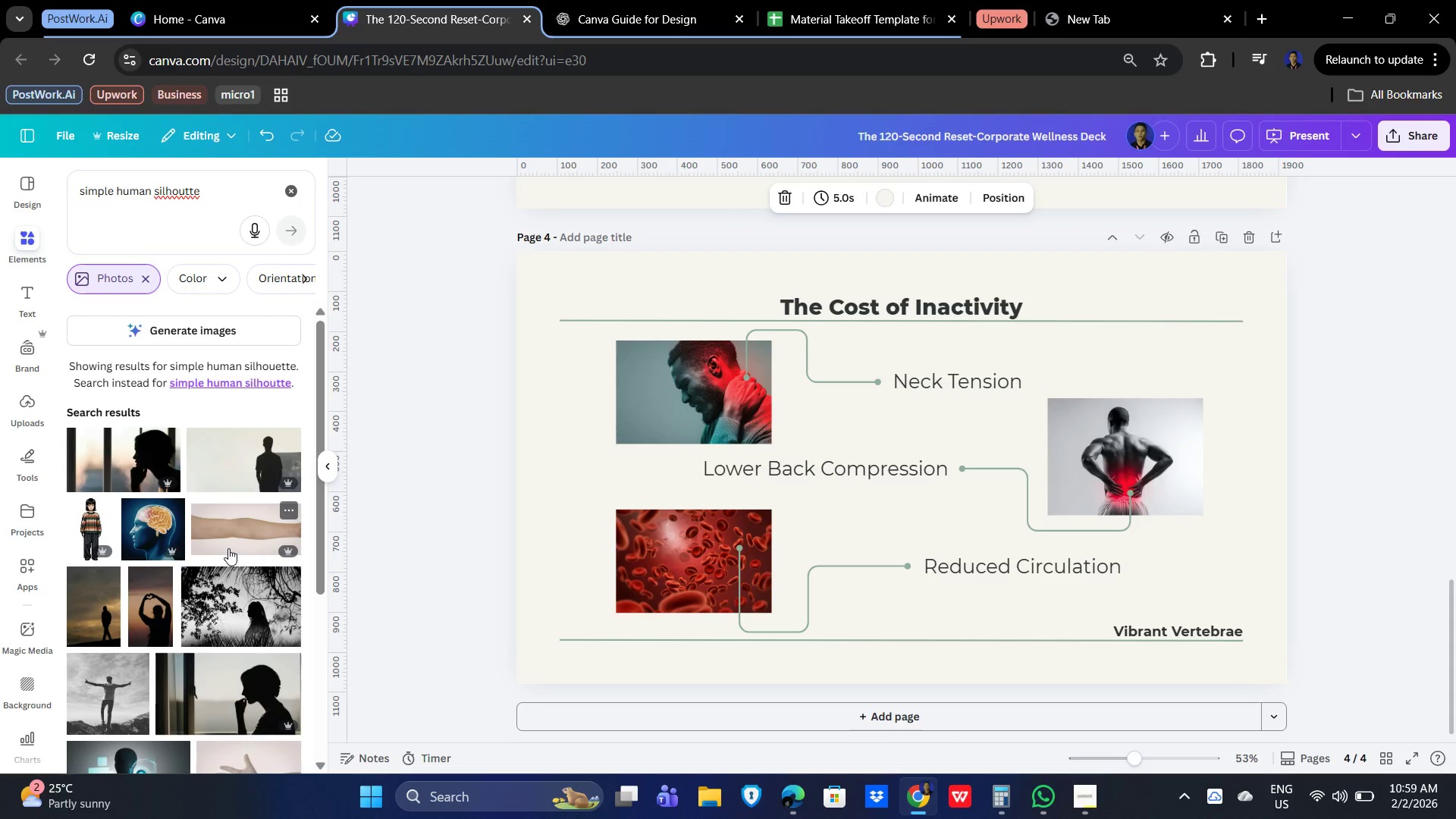 
scroll: coordinate [228, 548], scroll_direction: down, amount: 7.0
 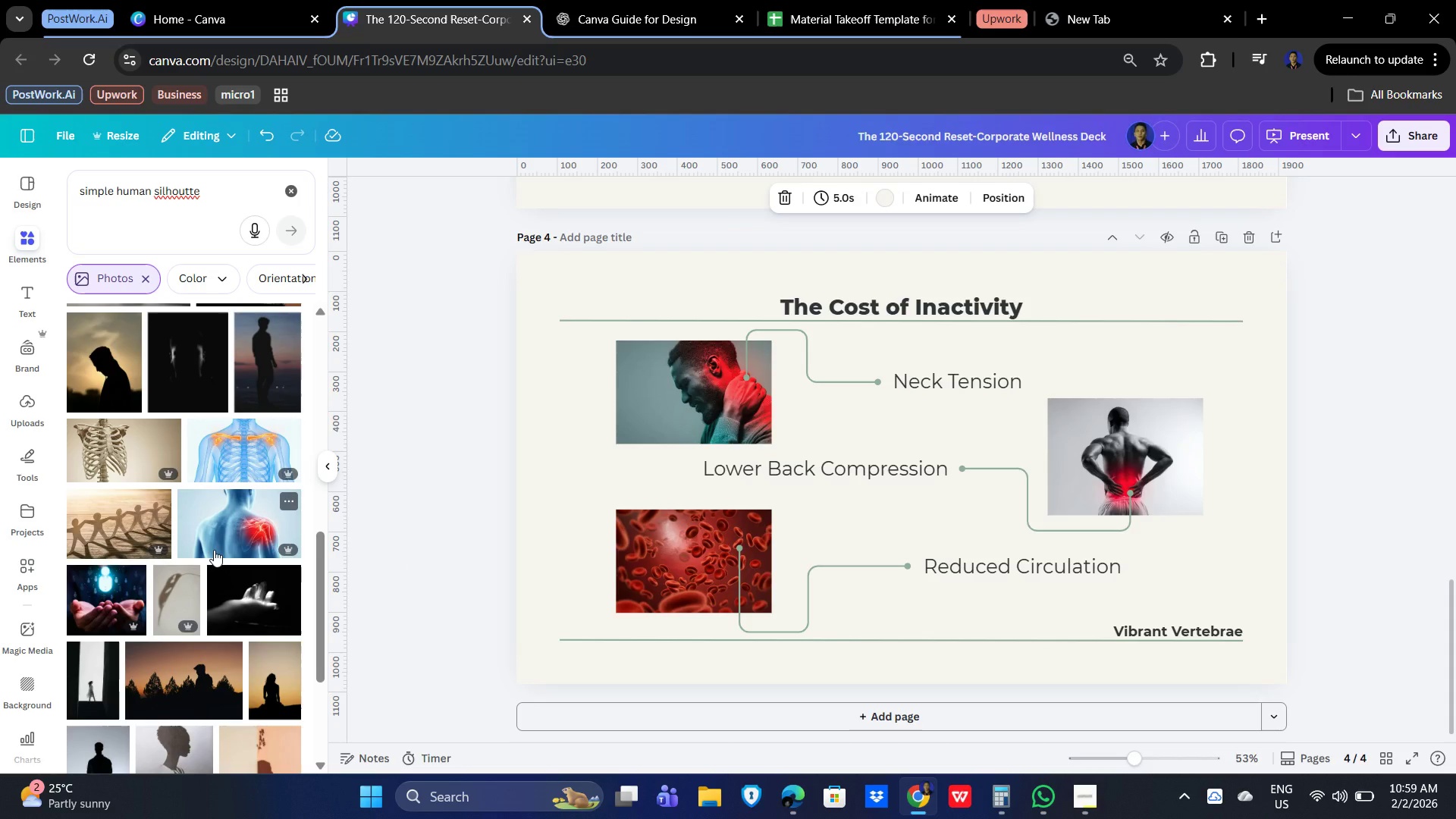 
wait(5.91)
 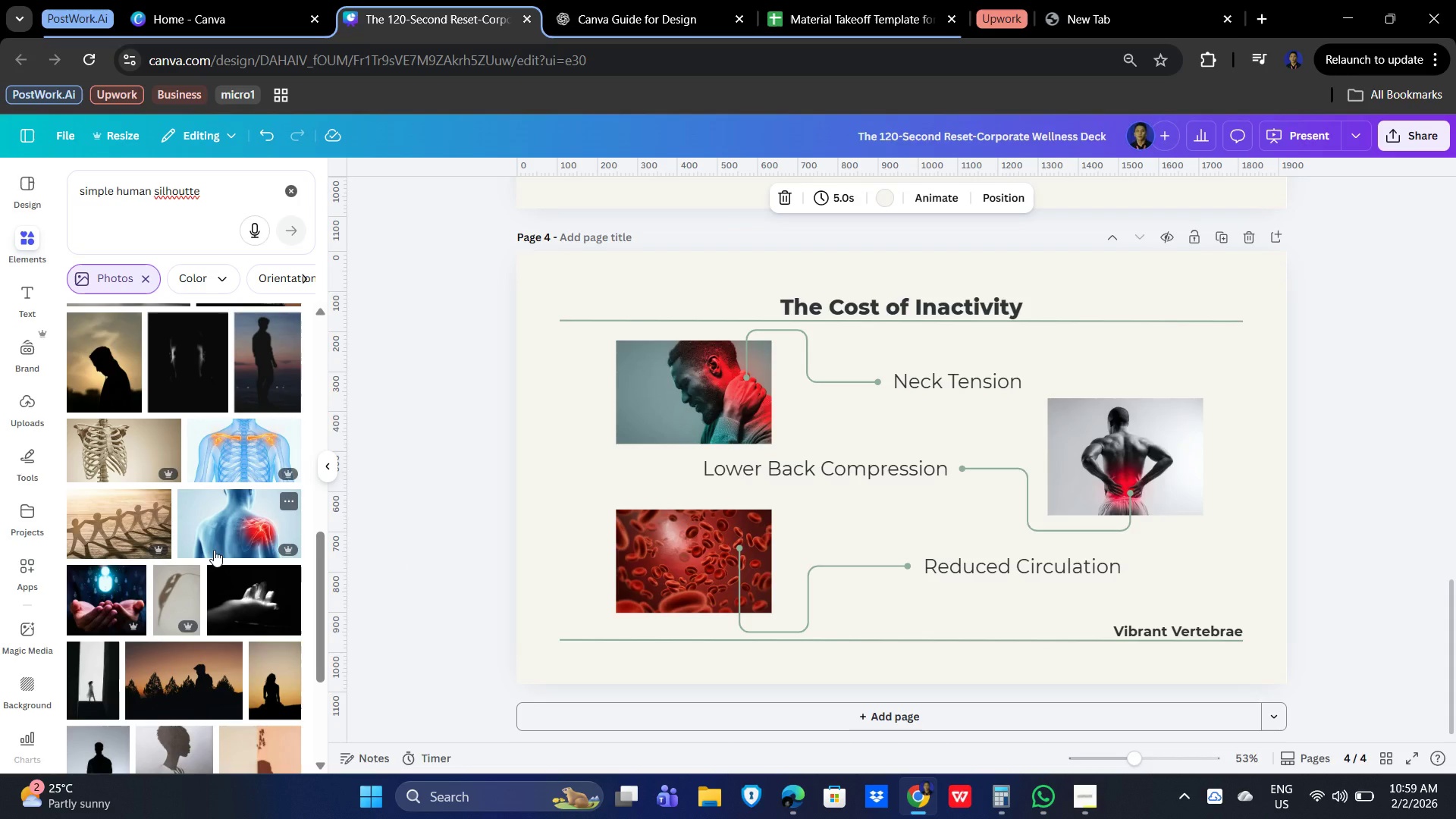 
scroll: coordinate [207, 570], scroll_direction: down, amount: 11.0
 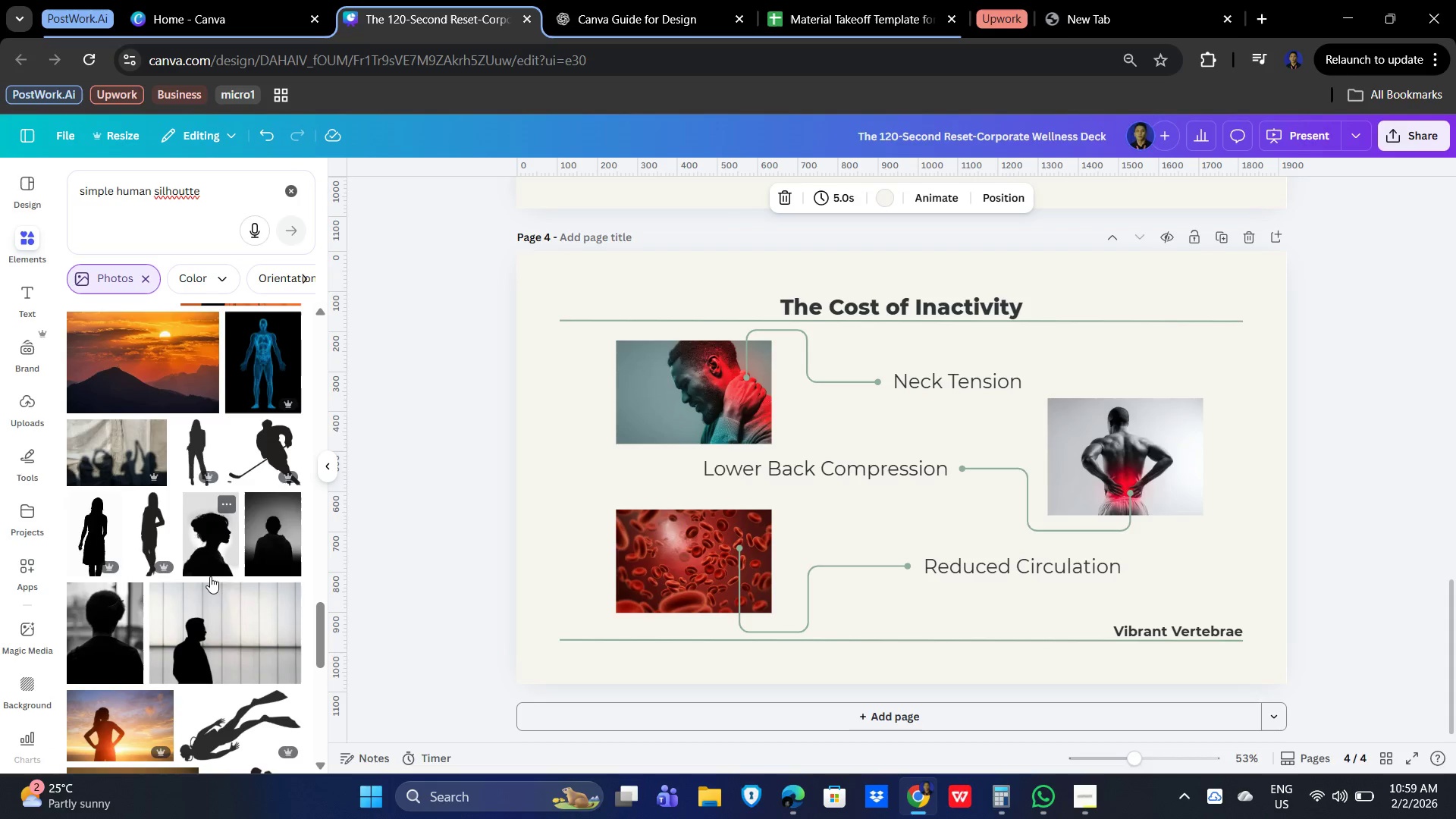 
scroll: coordinate [165, 565], scroll_direction: down, amount: 14.0
 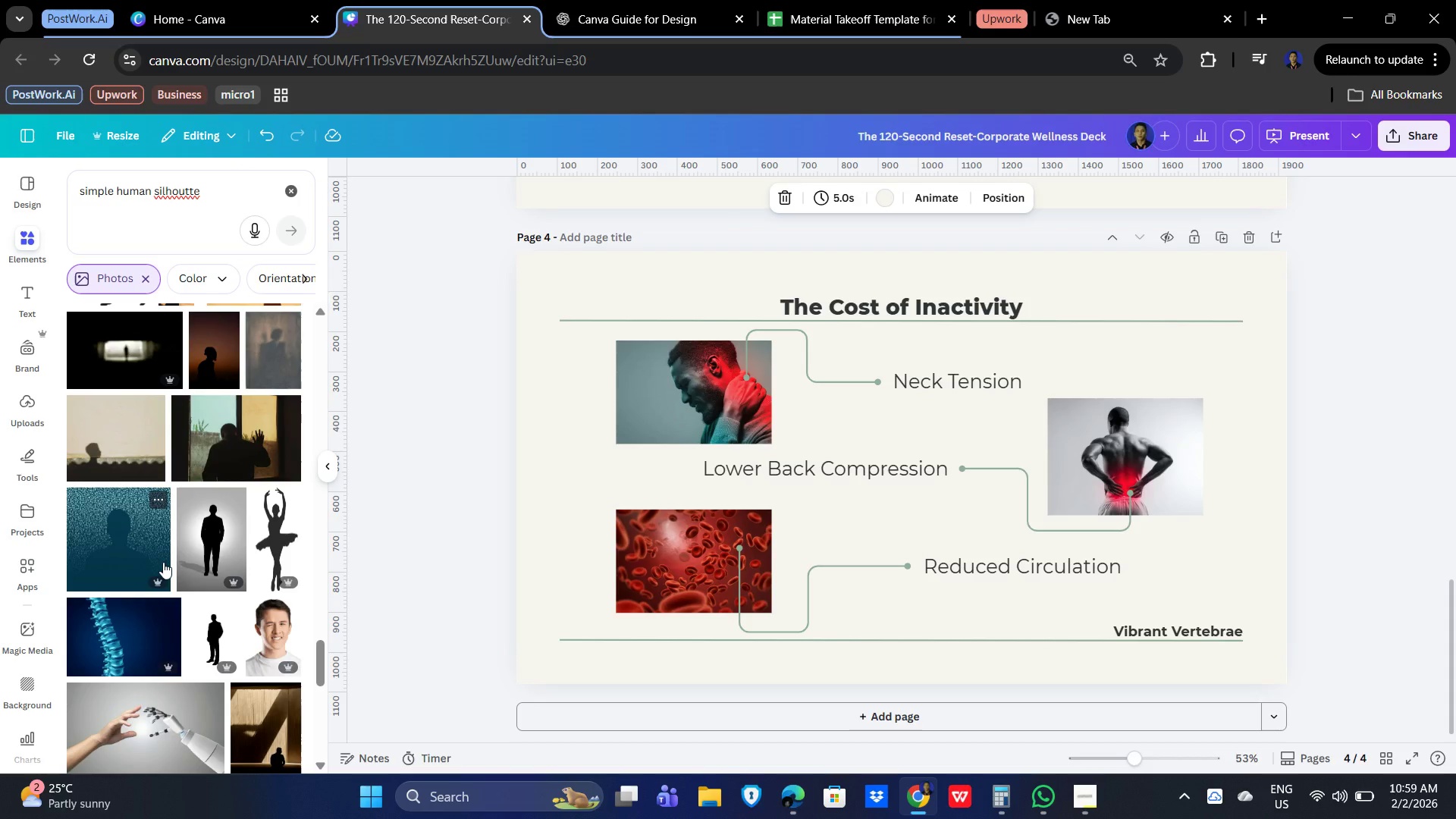 
scroll: coordinate [231, 613], scroll_direction: down, amount: 6.0
 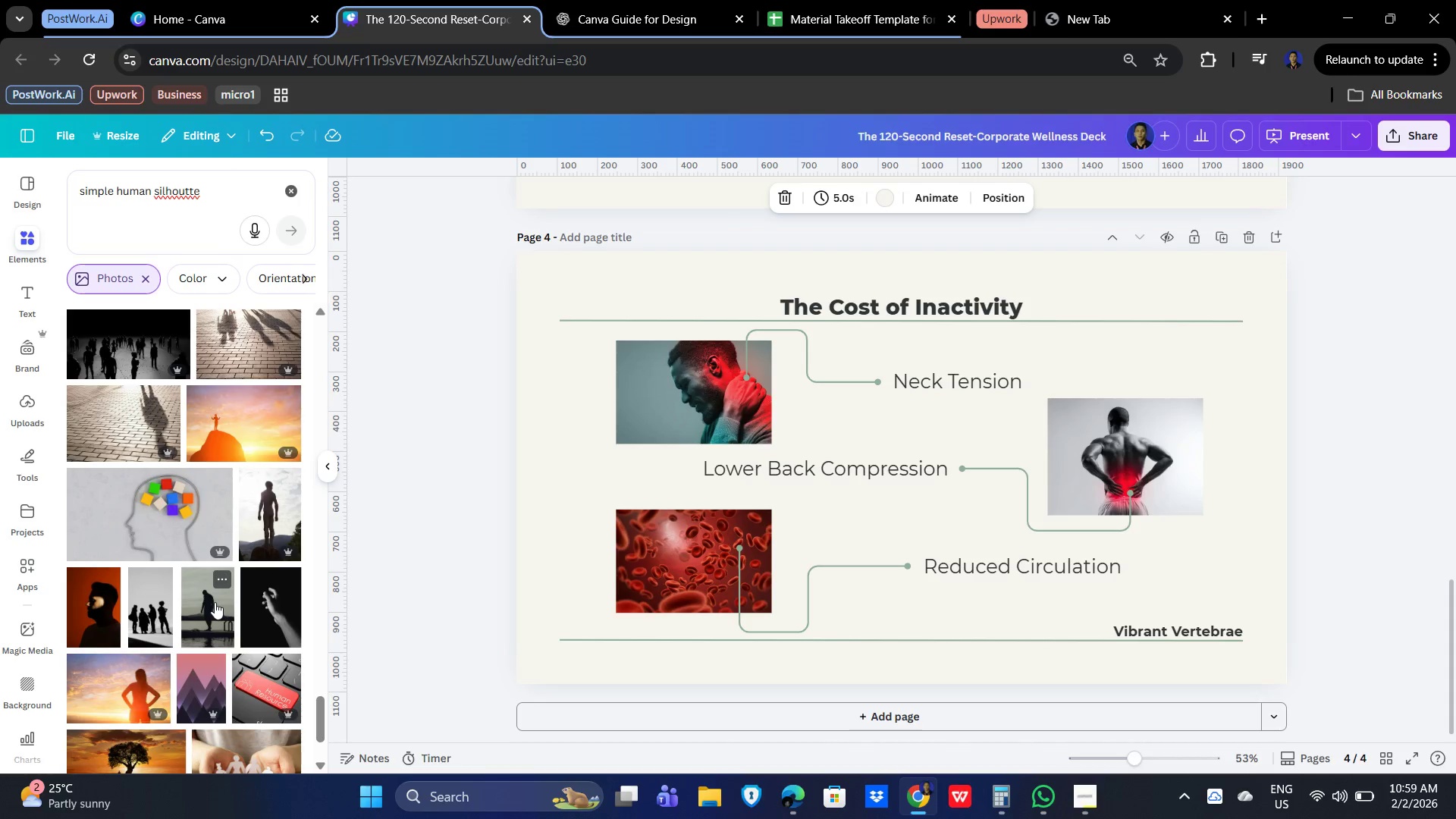 
scroll: coordinate [212, 588], scroll_direction: up, amount: 3.0
 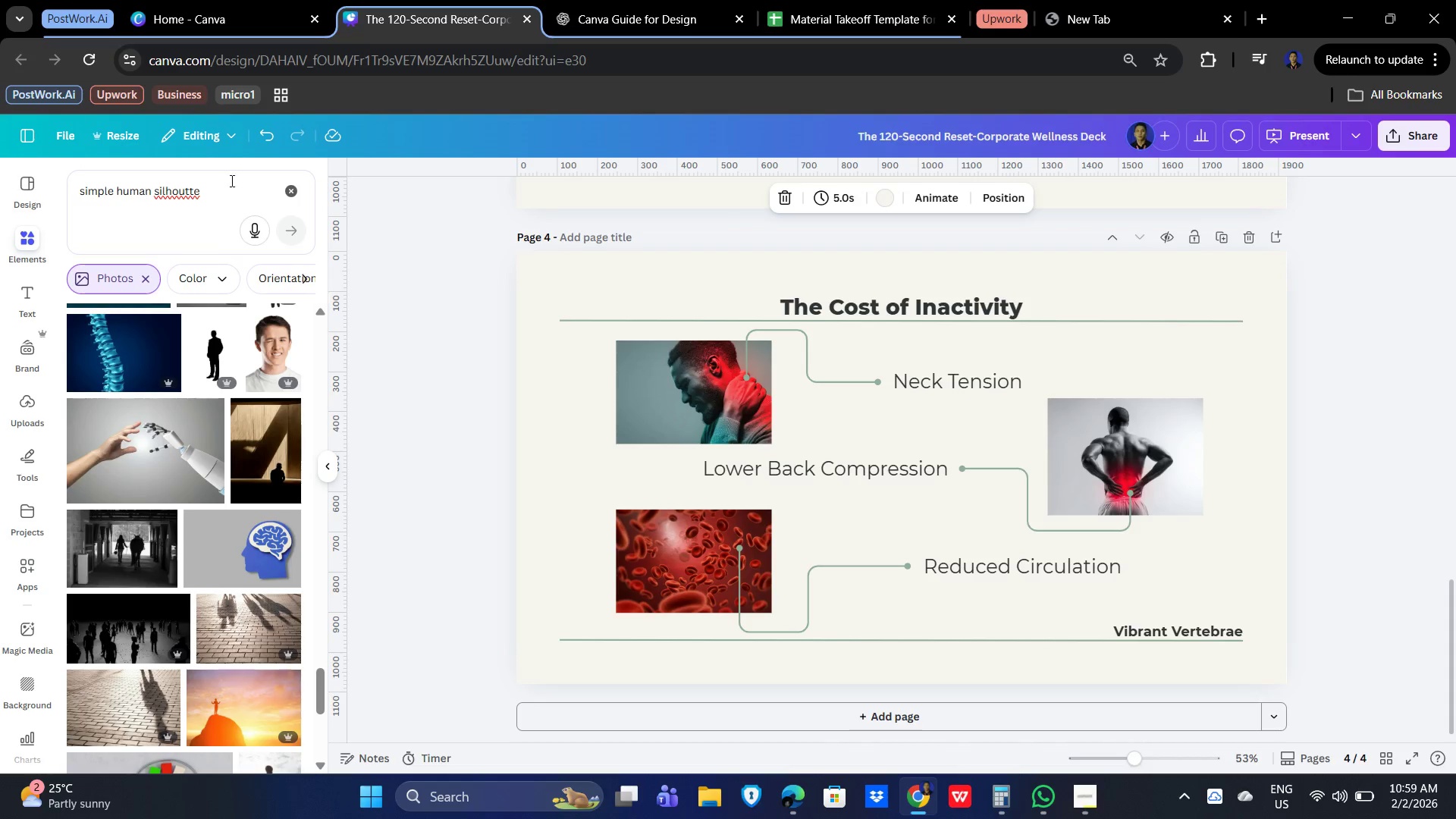 
left_click([224, 185])
 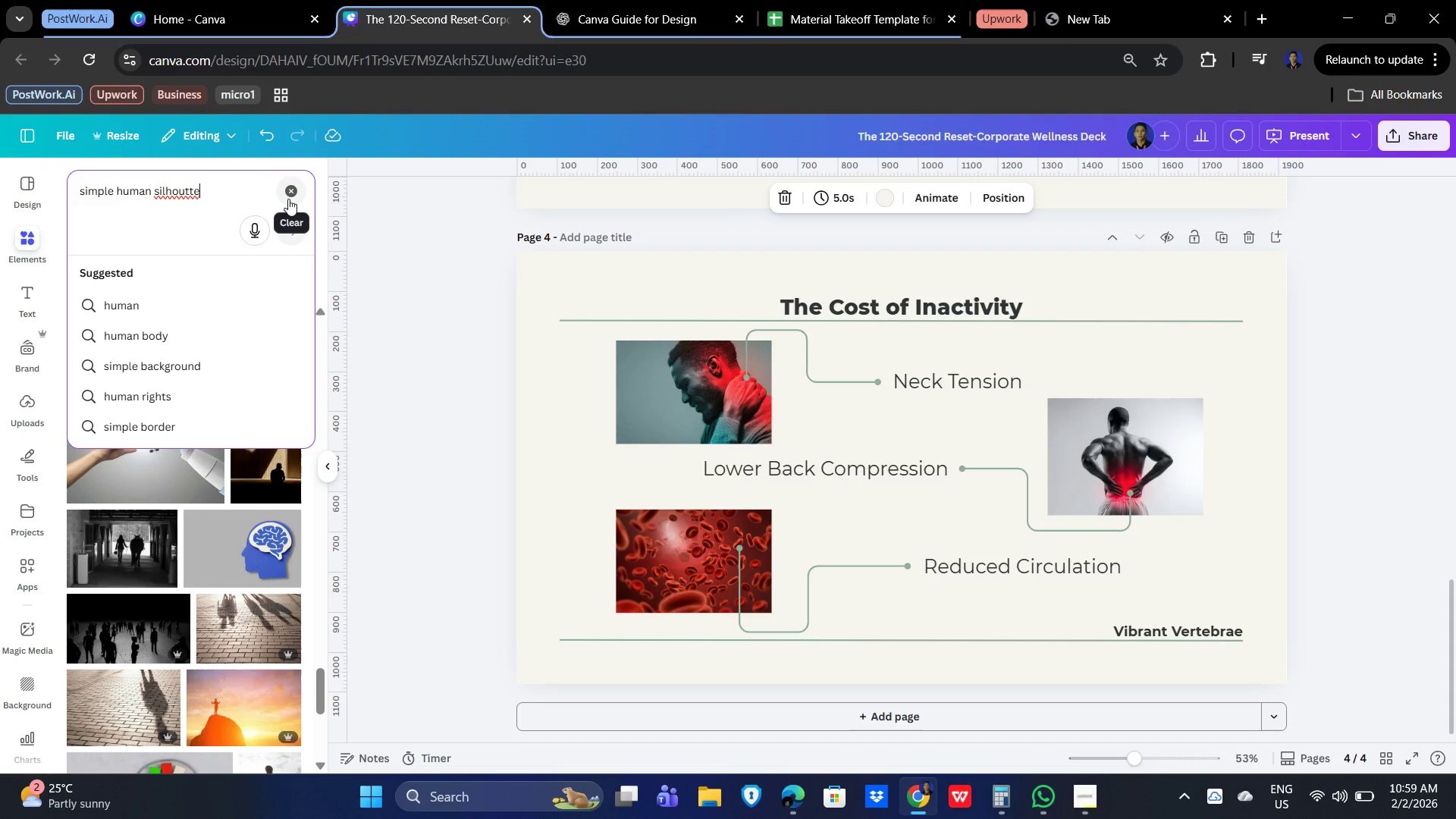 
type( pain points)
 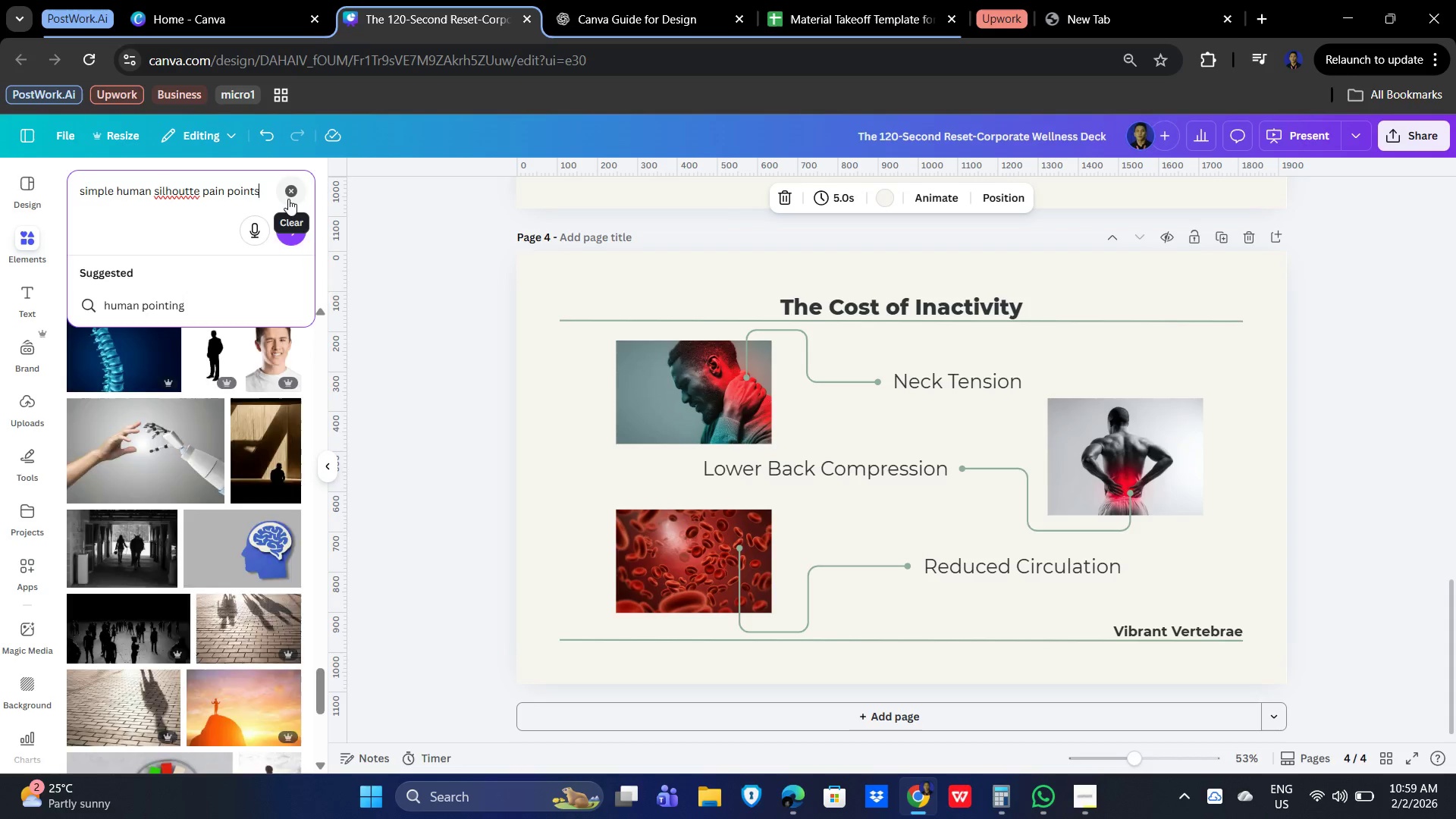 
key(Enter)
 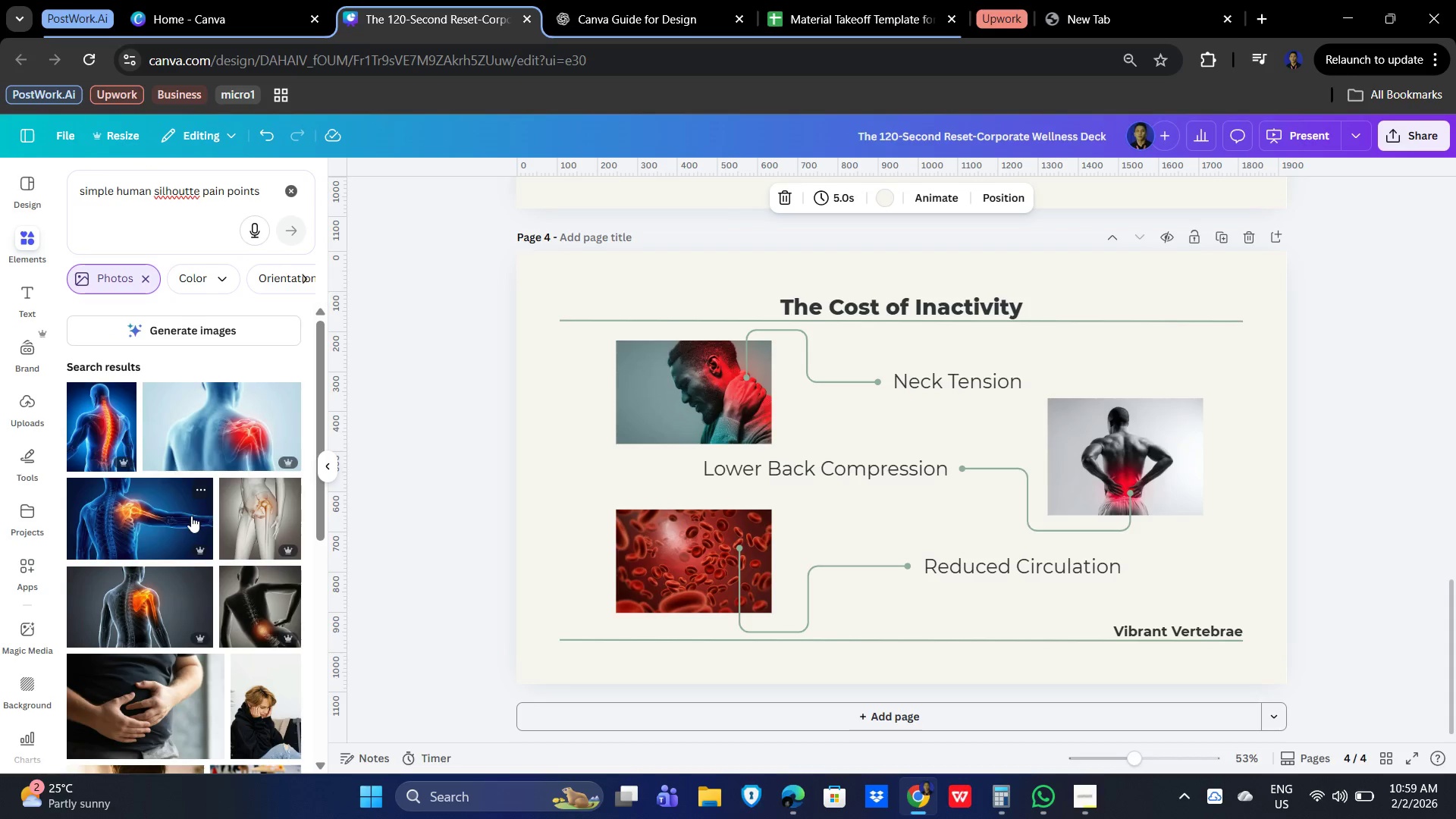 
mouse_move([165, 627])
 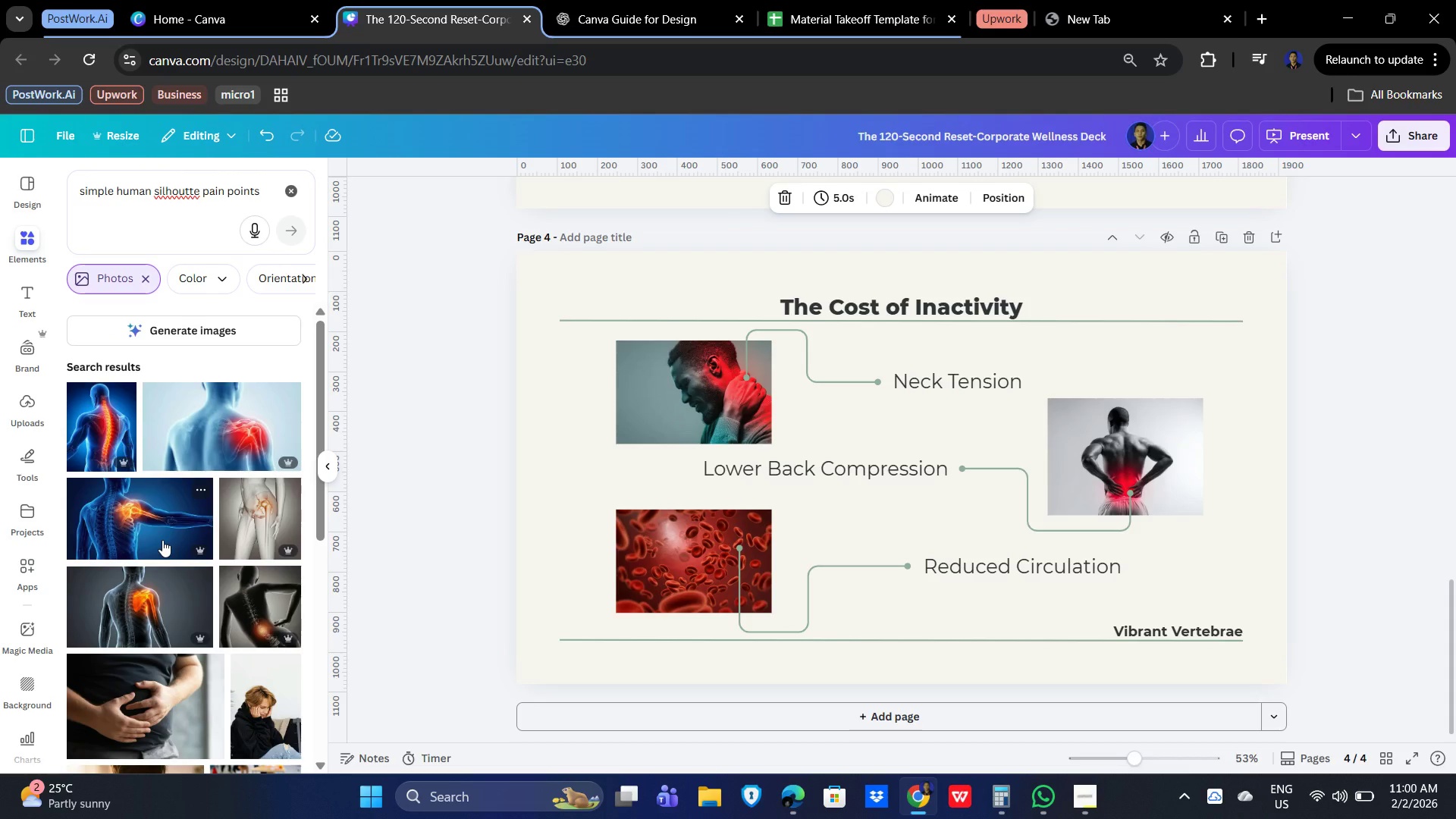 
wait(12.67)
 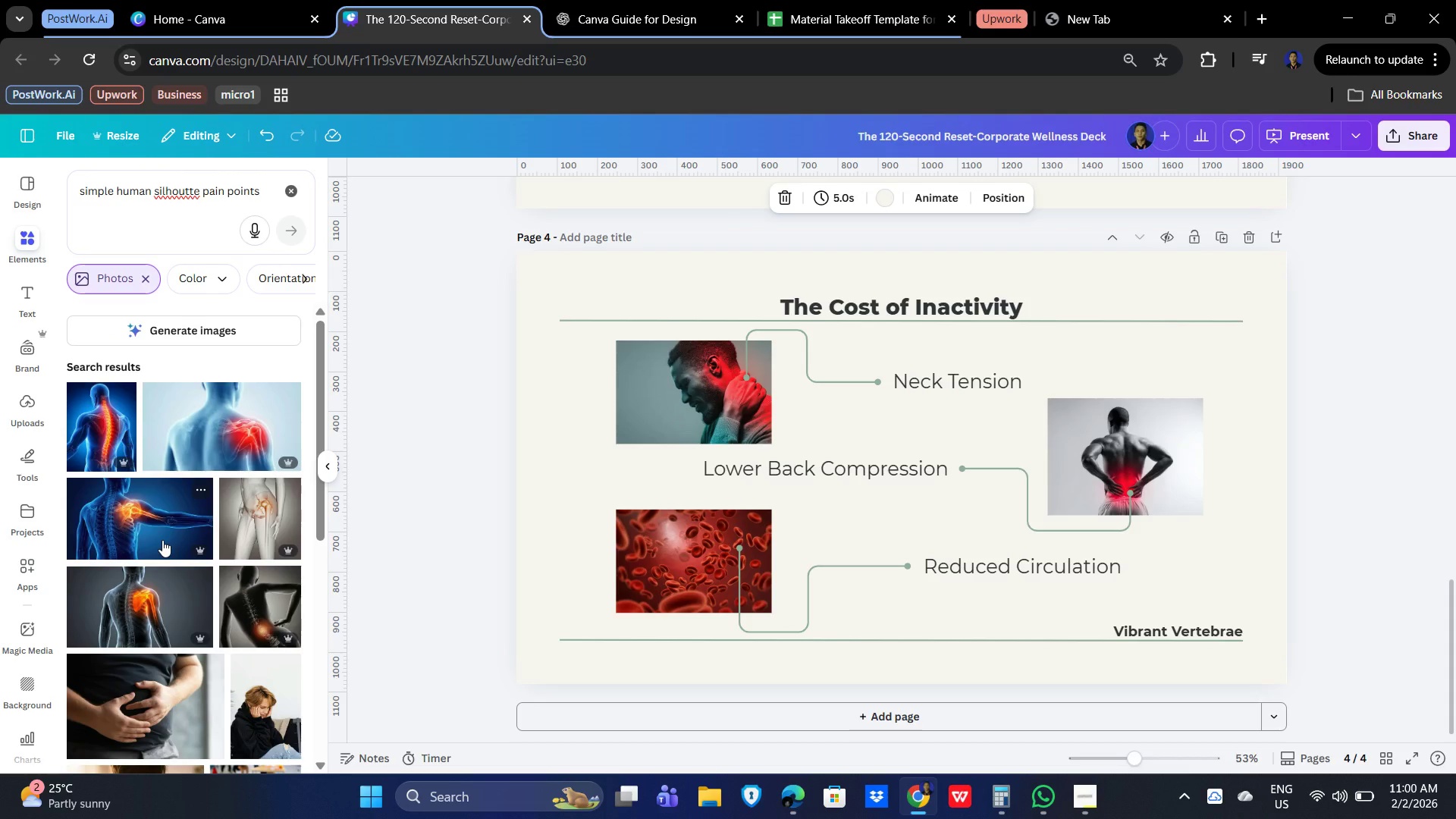 
mouse_move([265, 616])
 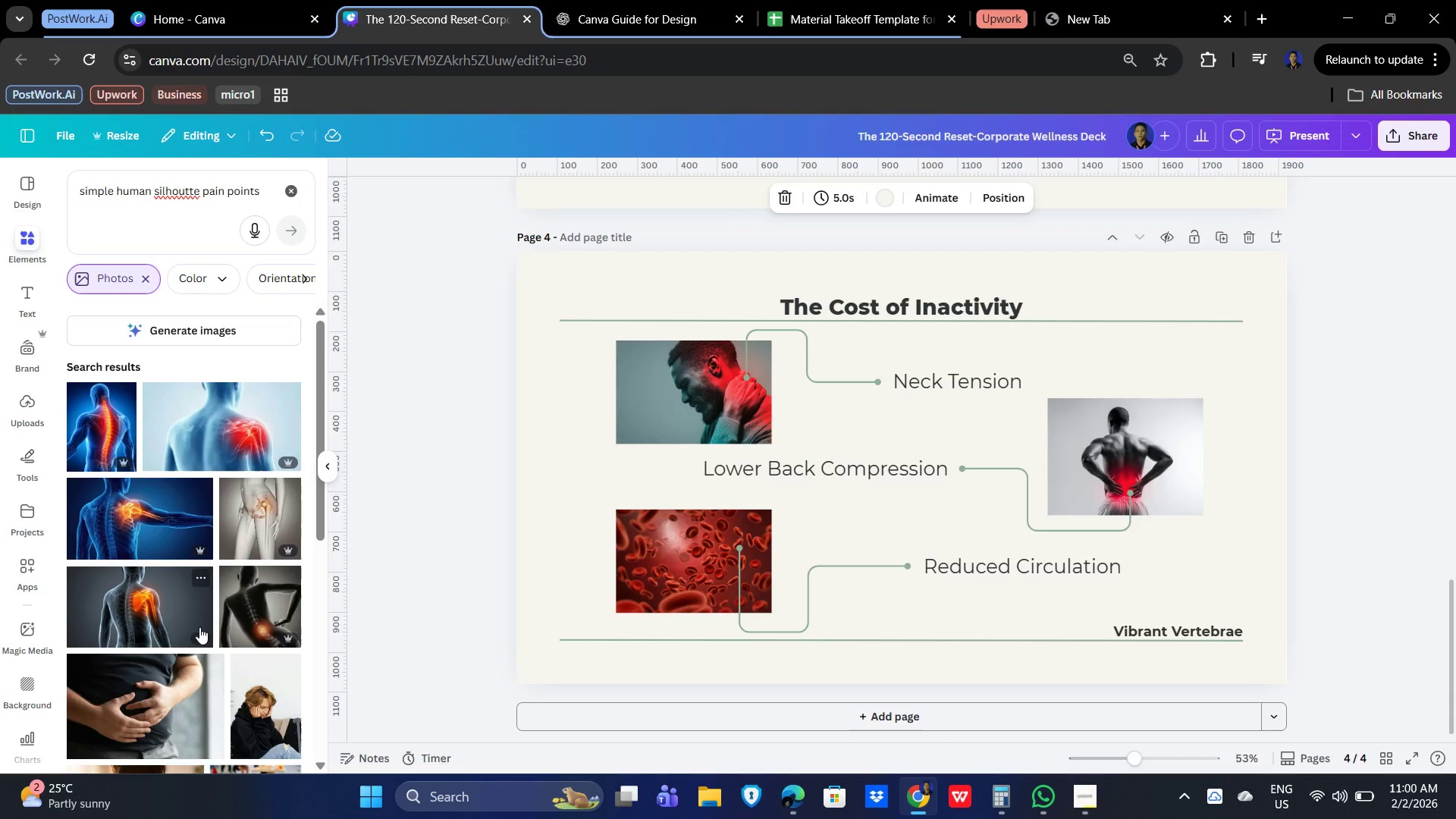 
scroll: coordinate [190, 620], scroll_direction: down, amount: 7.0
 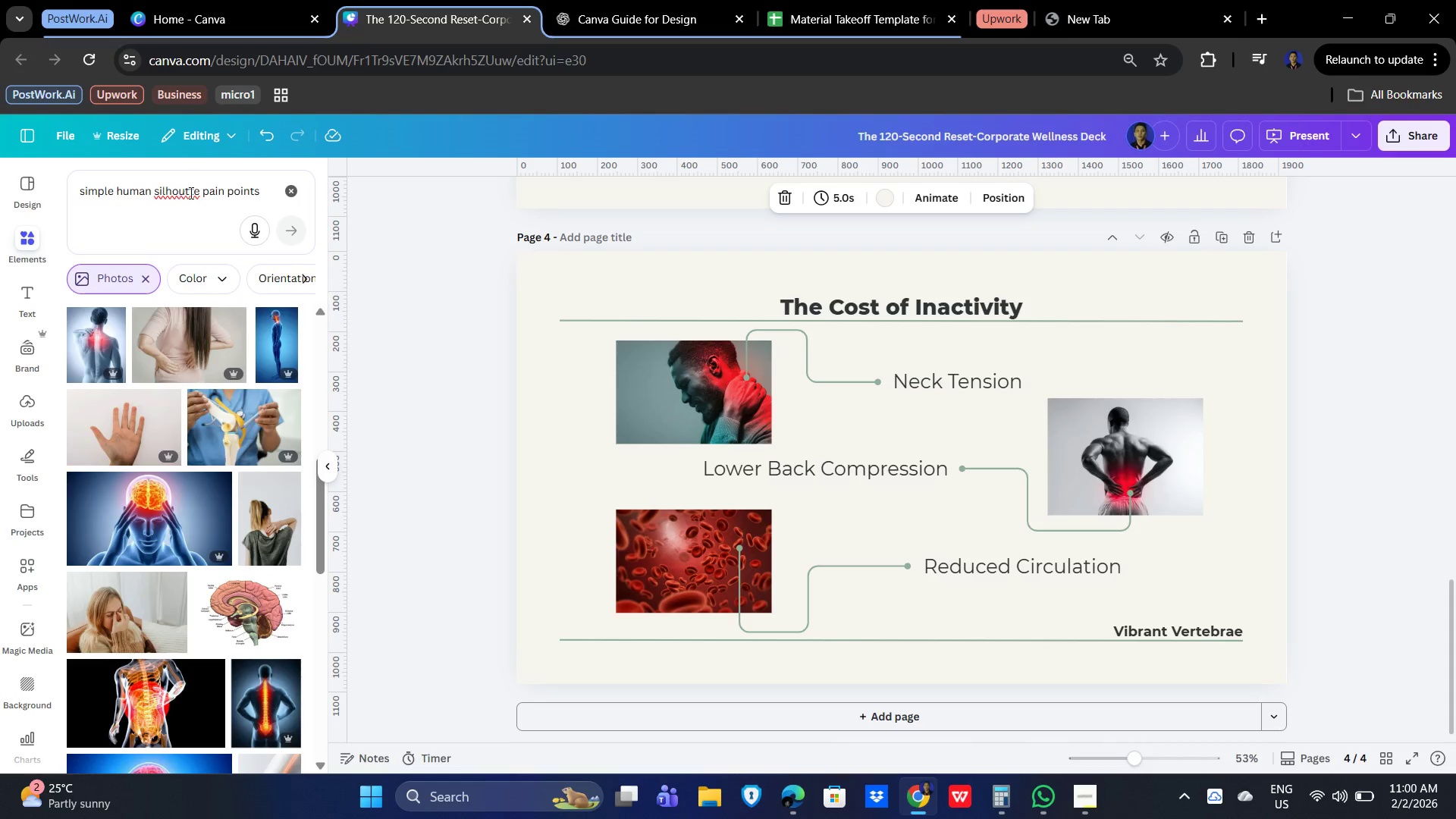 
wait(7.12)
 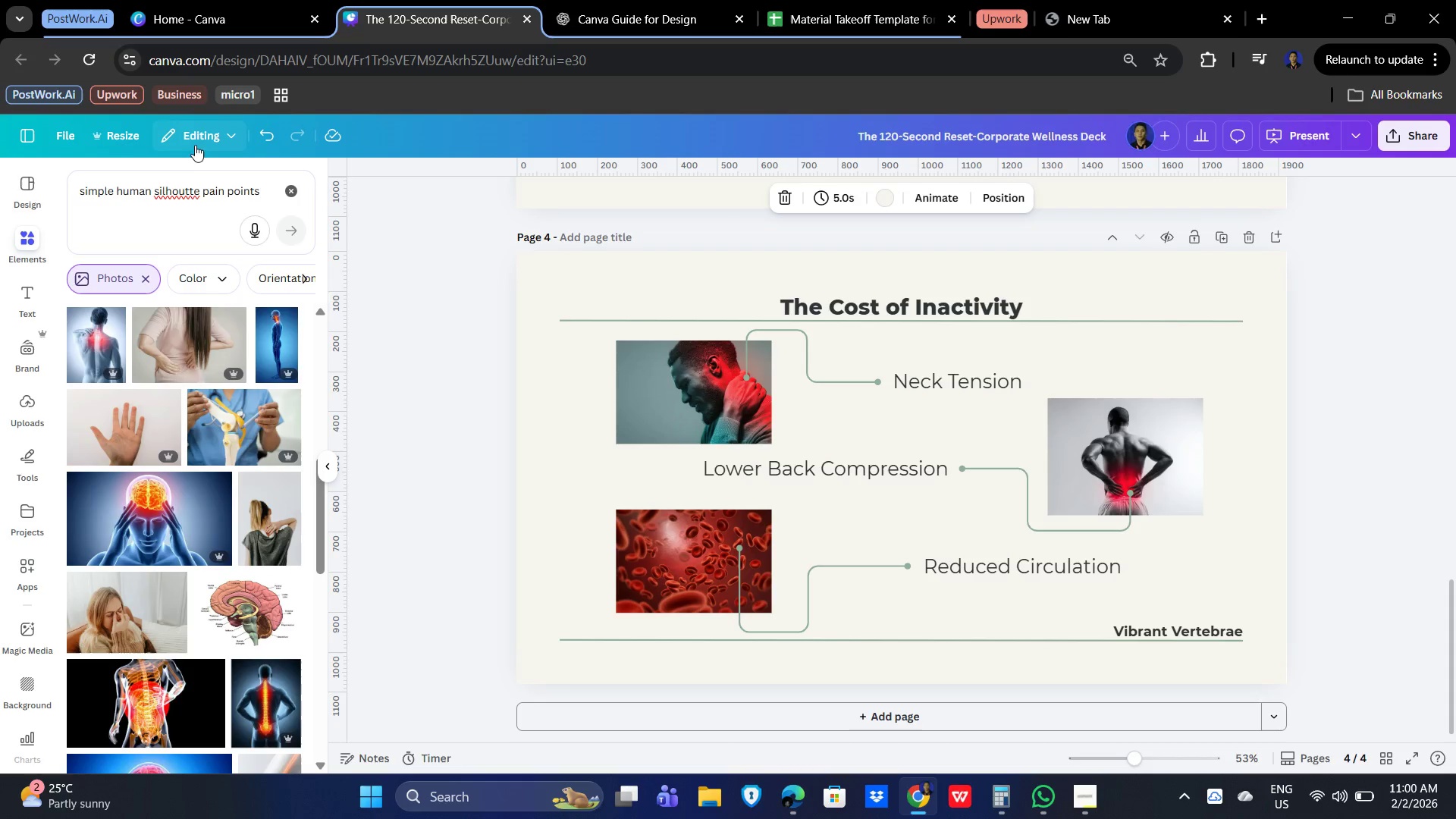 
left_click([265, 190])
 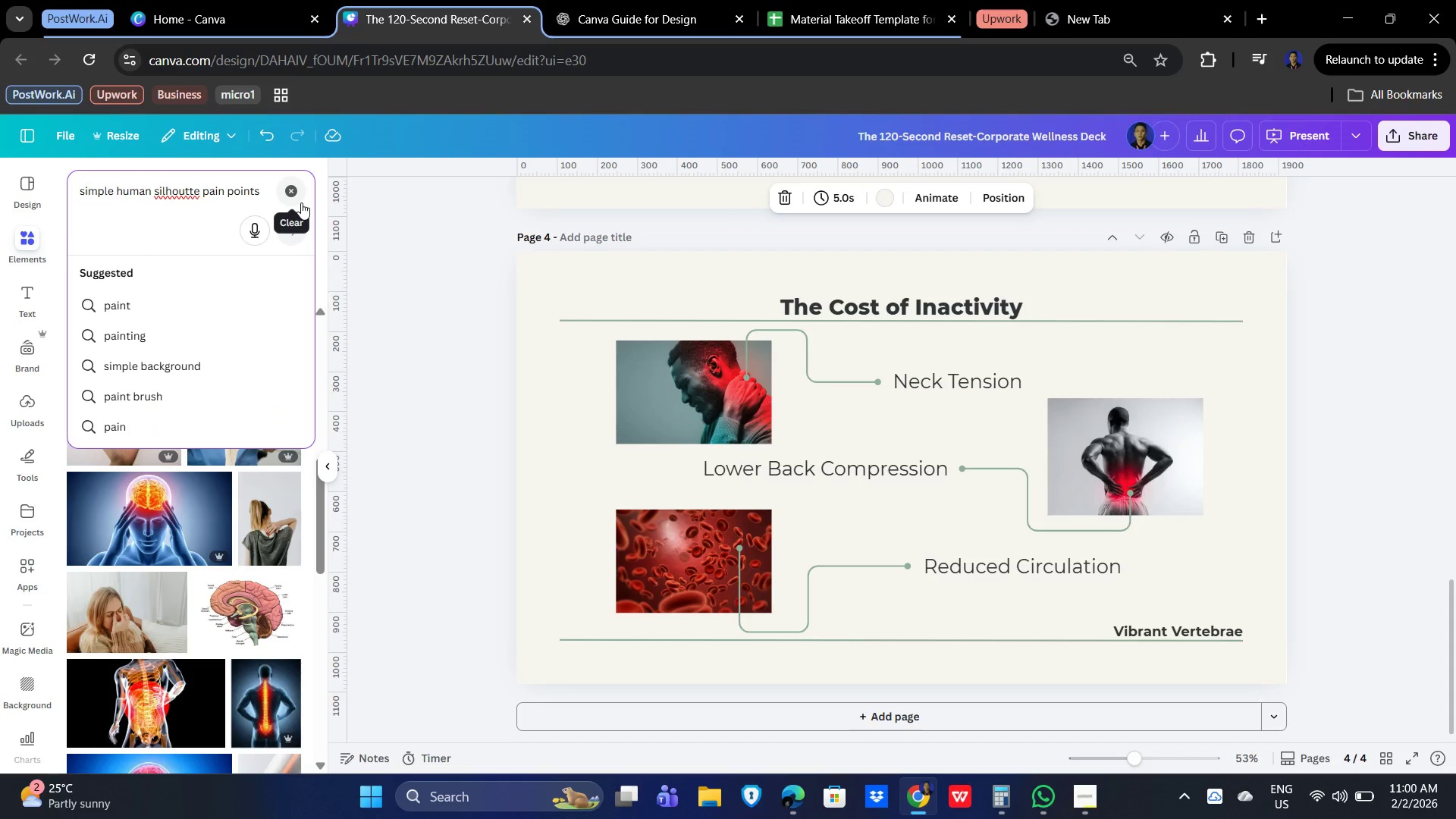 
type( c)
key(Backspace)
type(reduced circulation)
 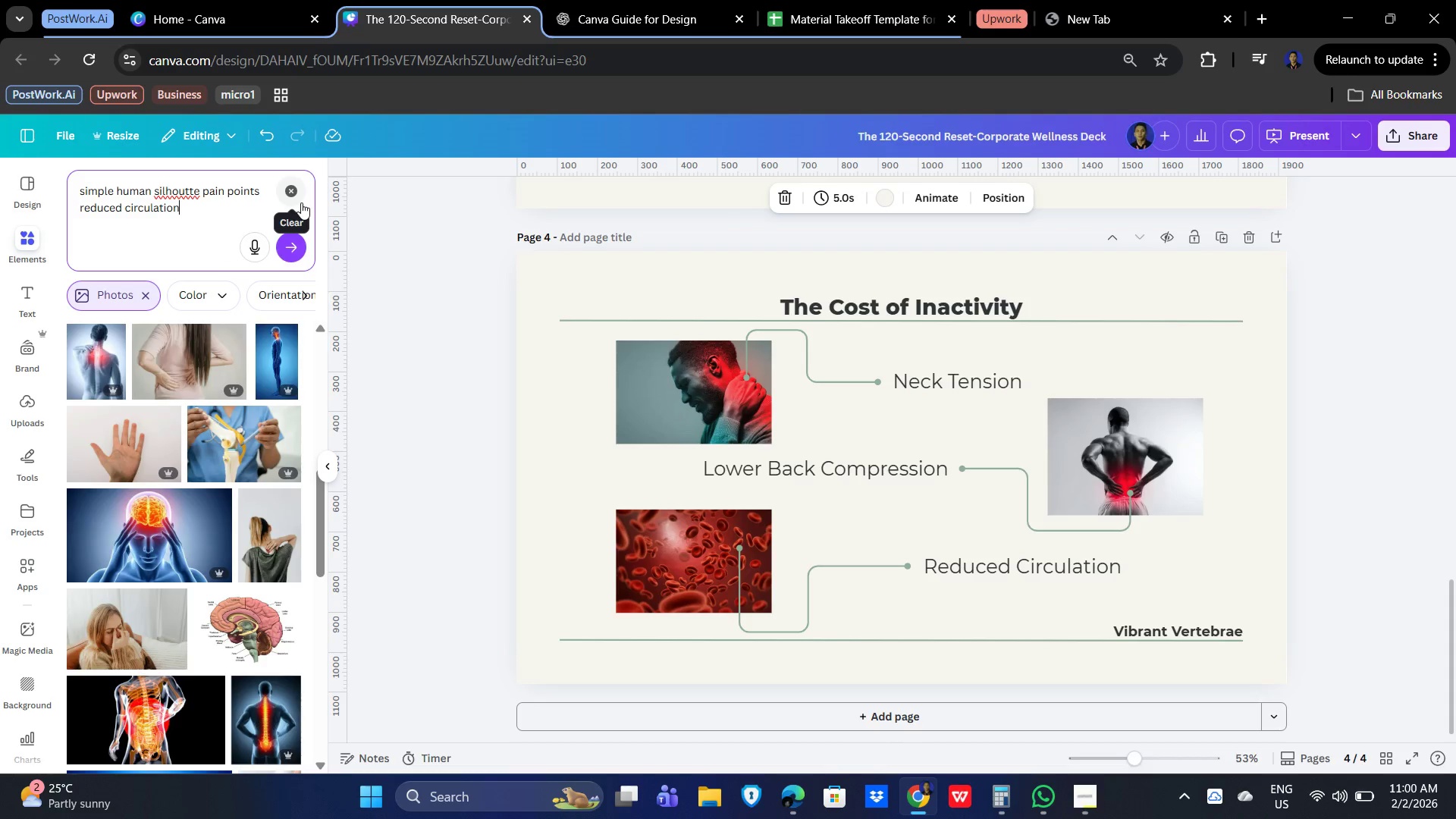 
key(Enter)
 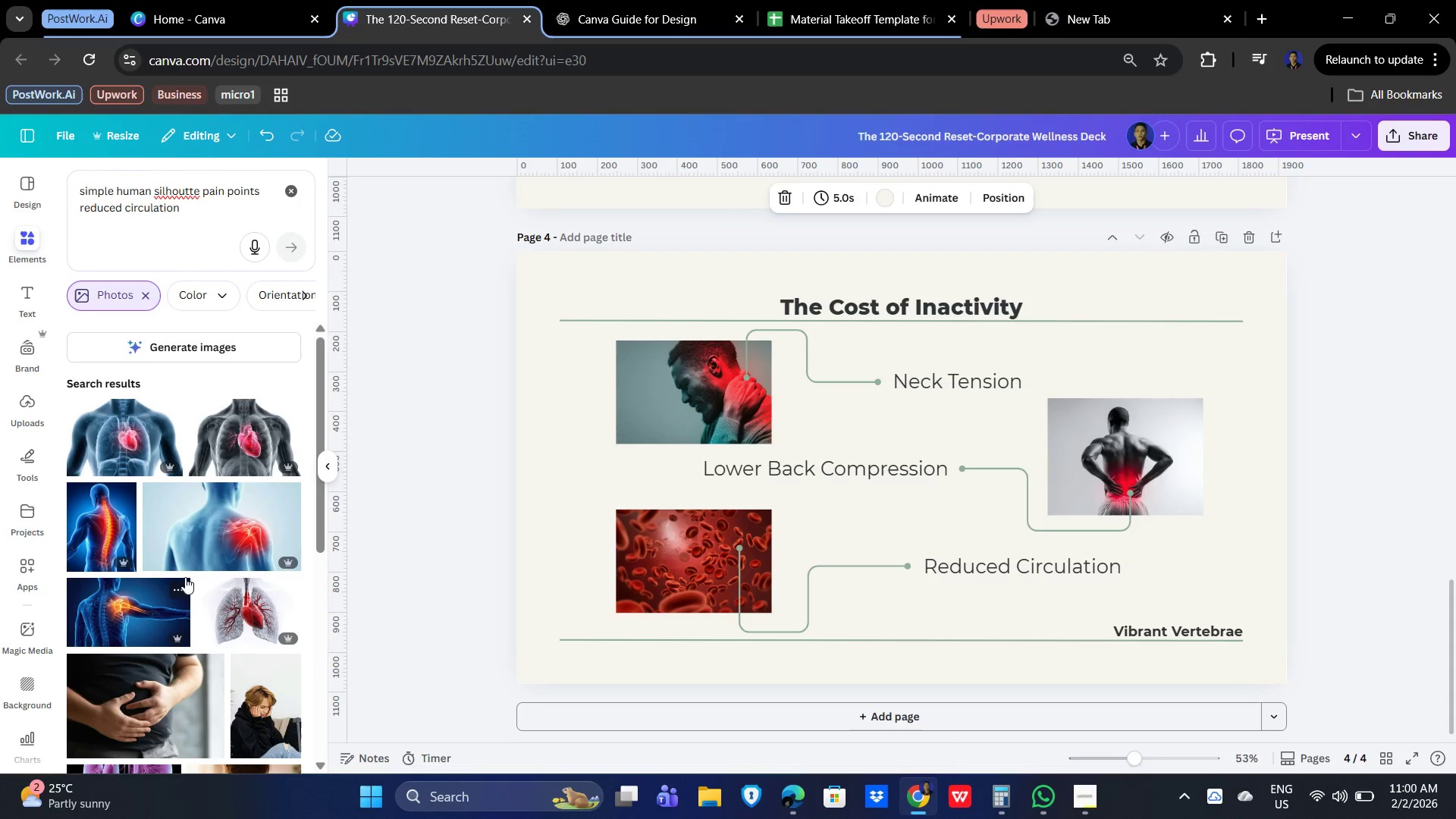 
mouse_move([158, 582])
 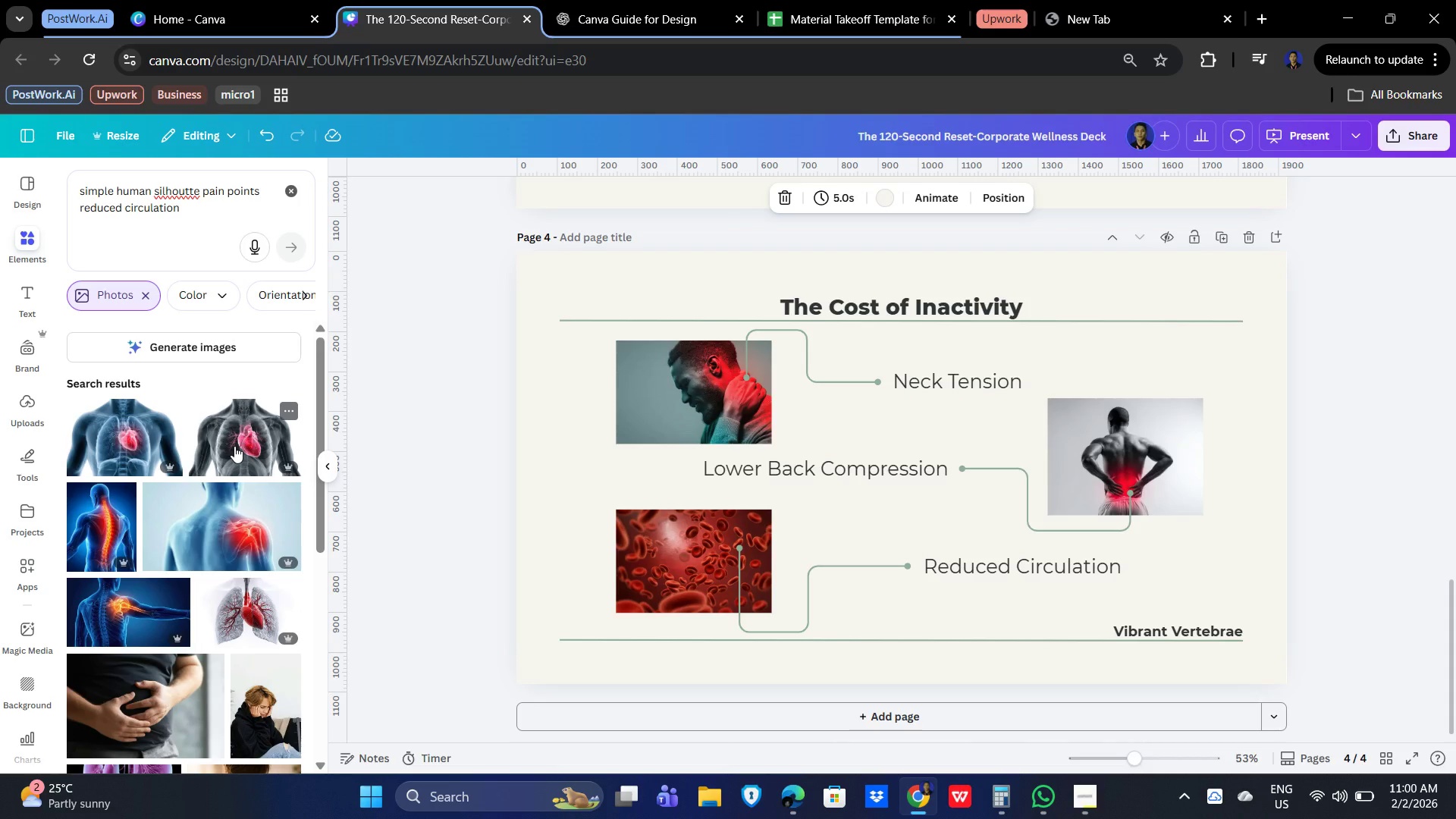 
wait(8.62)
 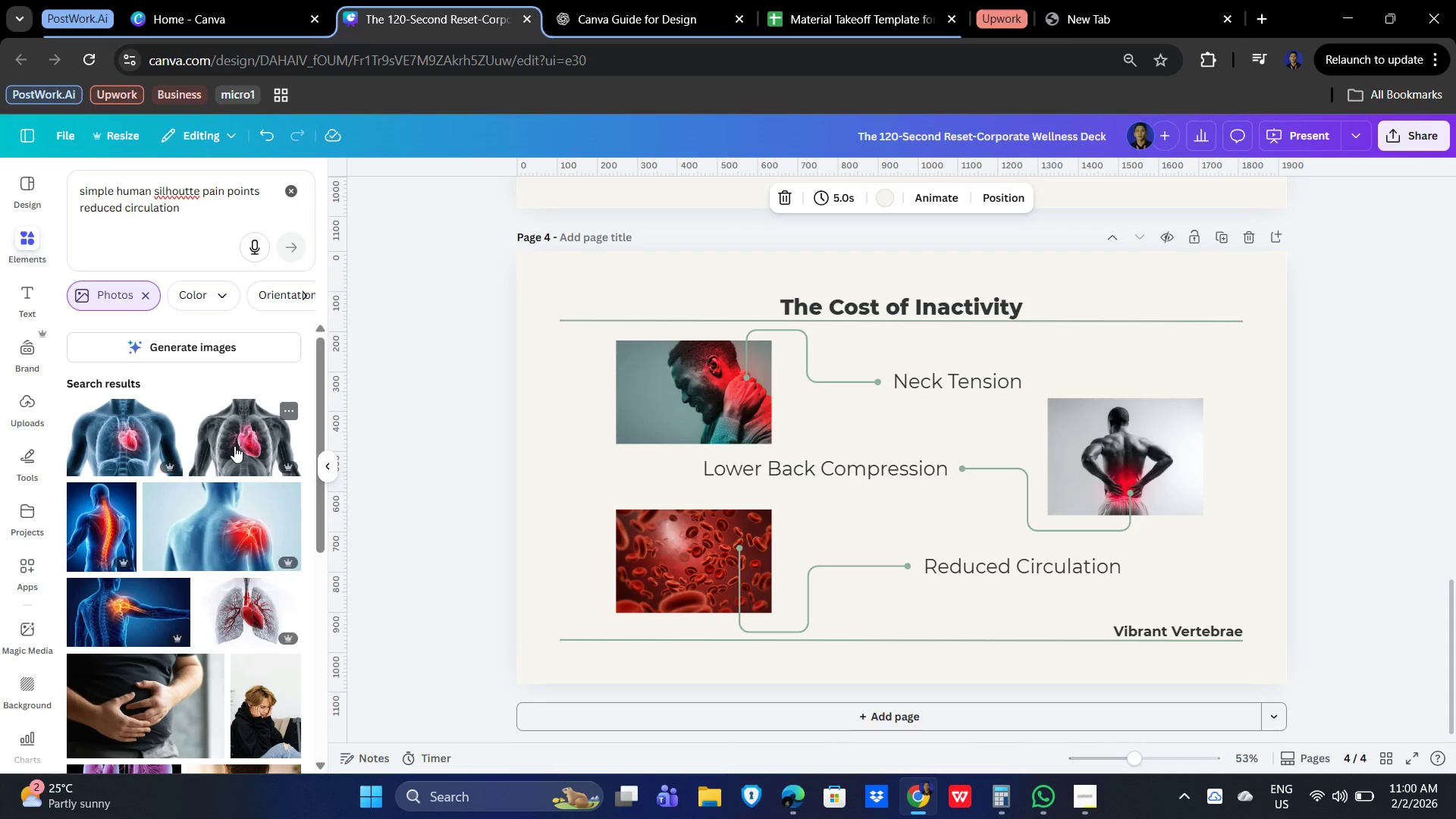 
scroll: coordinate [196, 551], scroll_direction: down, amount: 4.0
 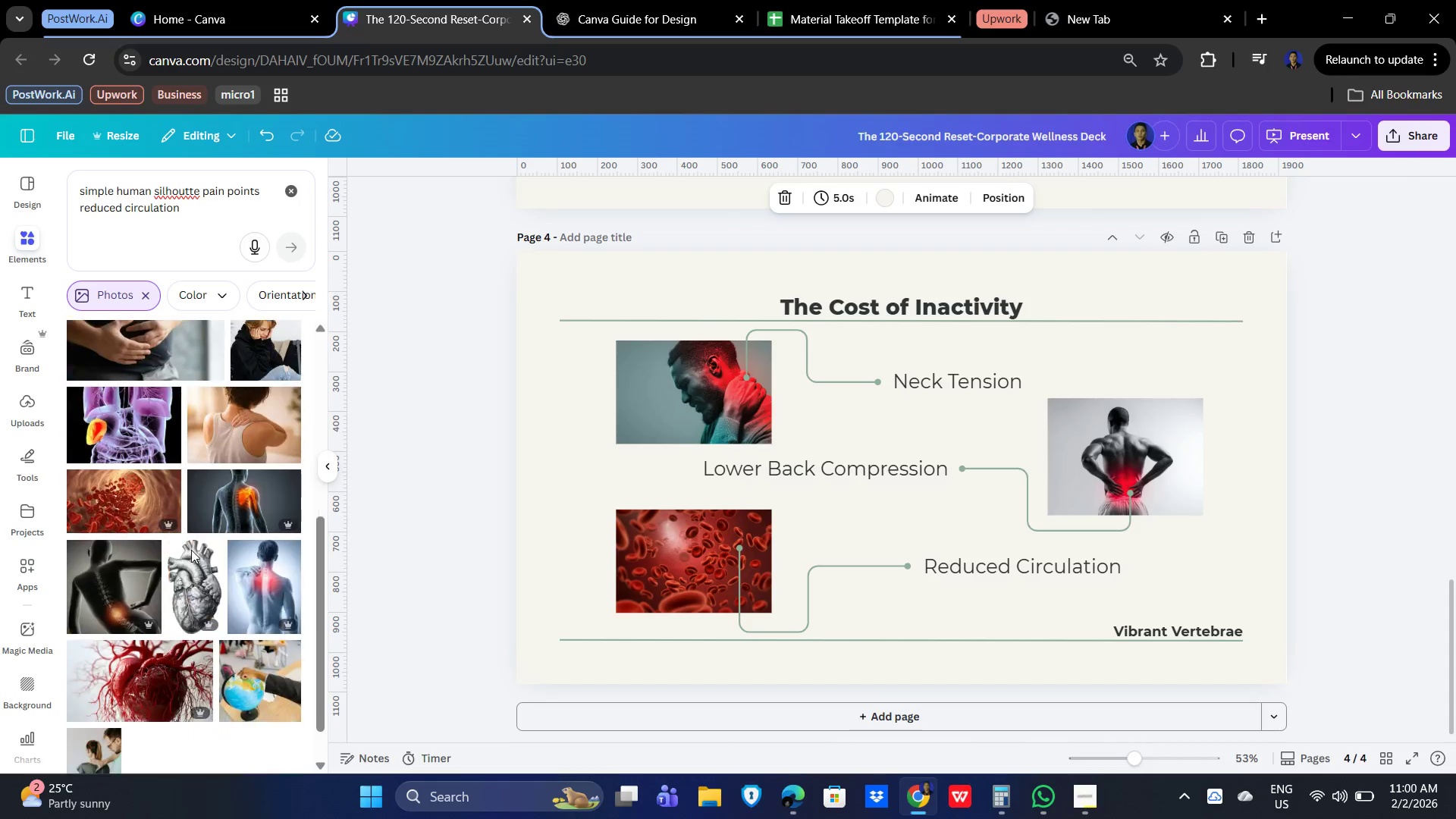 
mouse_move([202, 565])
 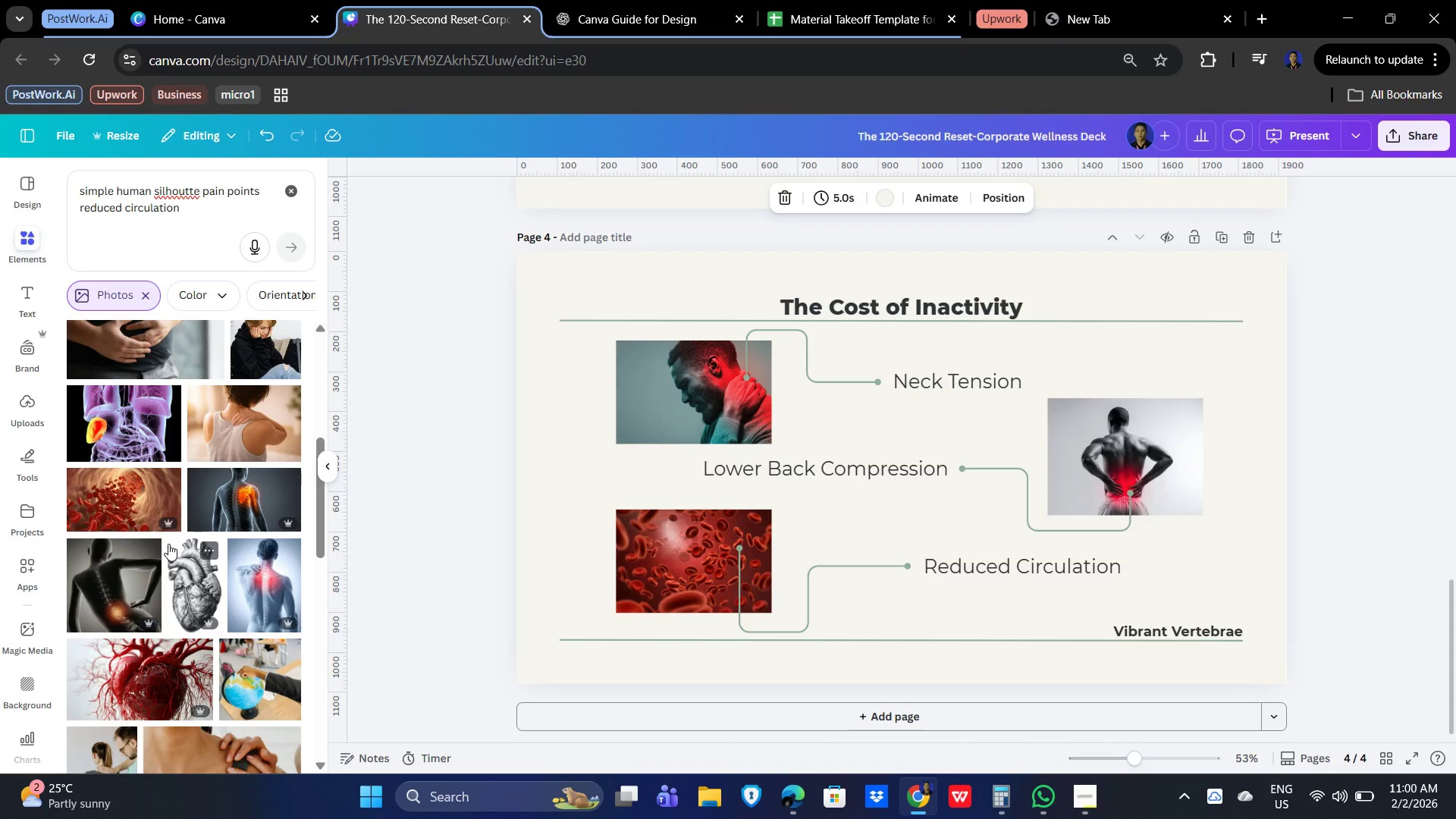 
scroll: coordinate [133, 516], scroll_direction: up, amount: 4.0
 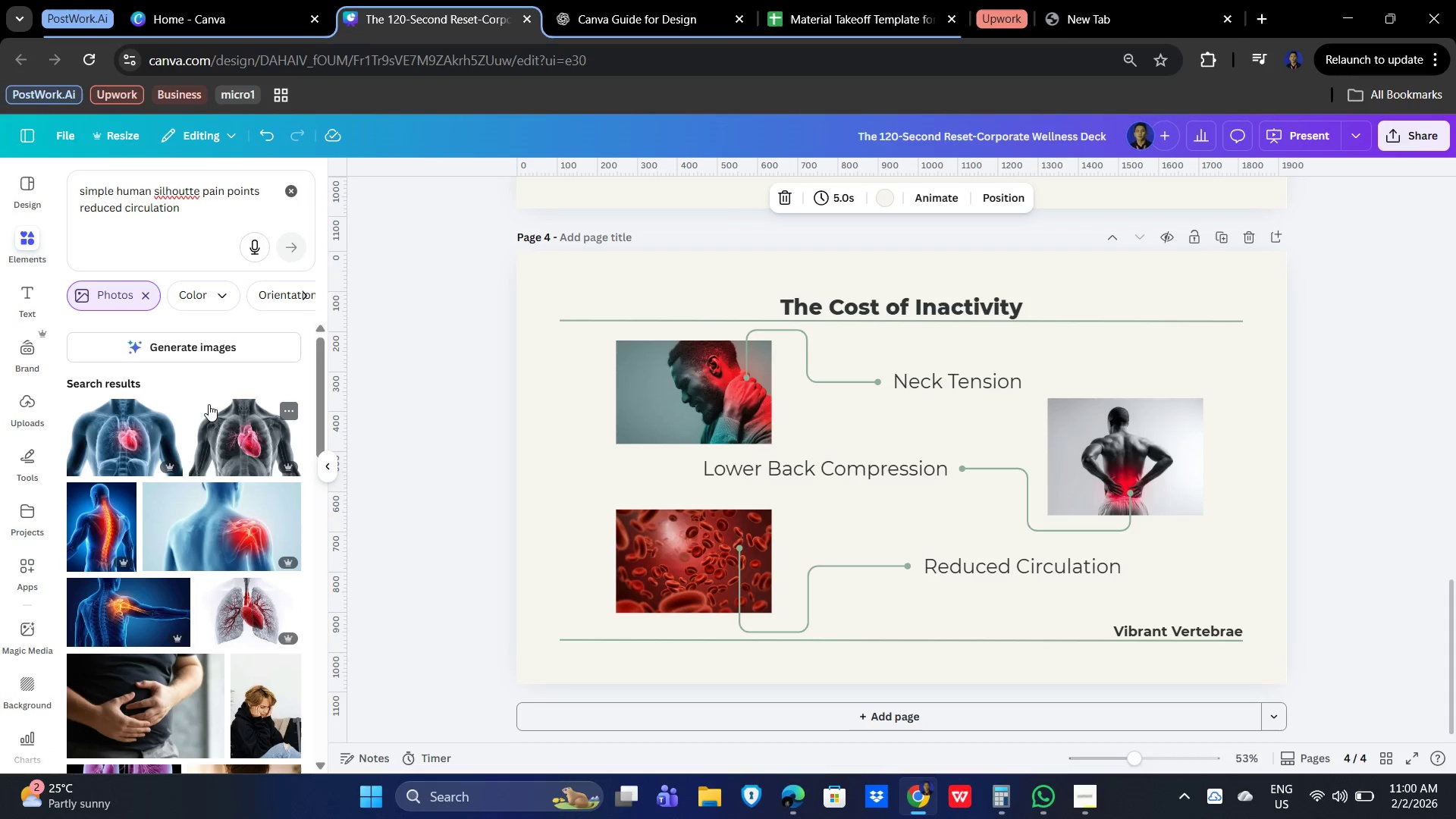 
scroll: coordinate [228, 545], scroll_direction: down, amount: 10.0
 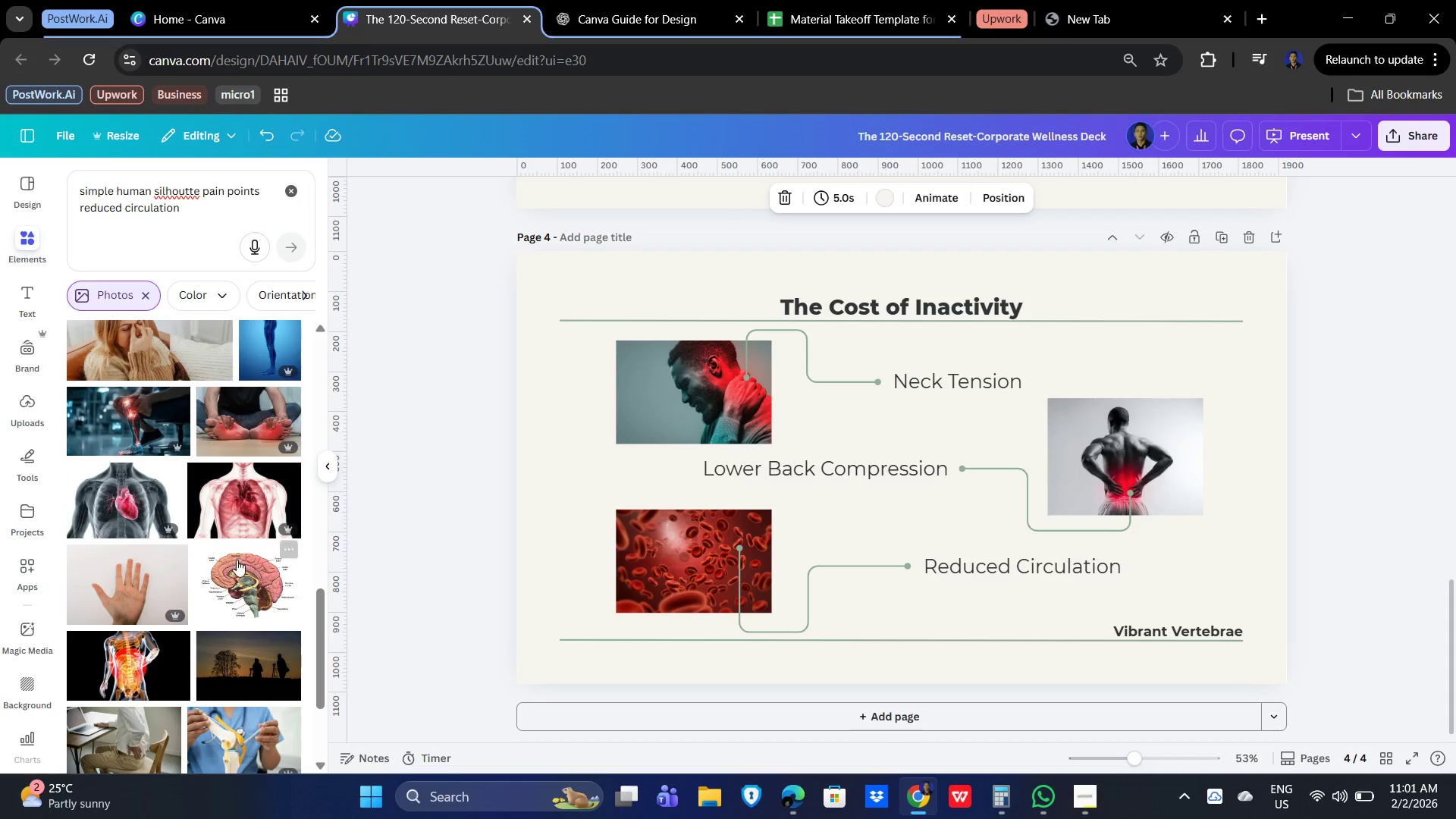 
scroll: coordinate [234, 573], scroll_direction: down, amount: 8.0
 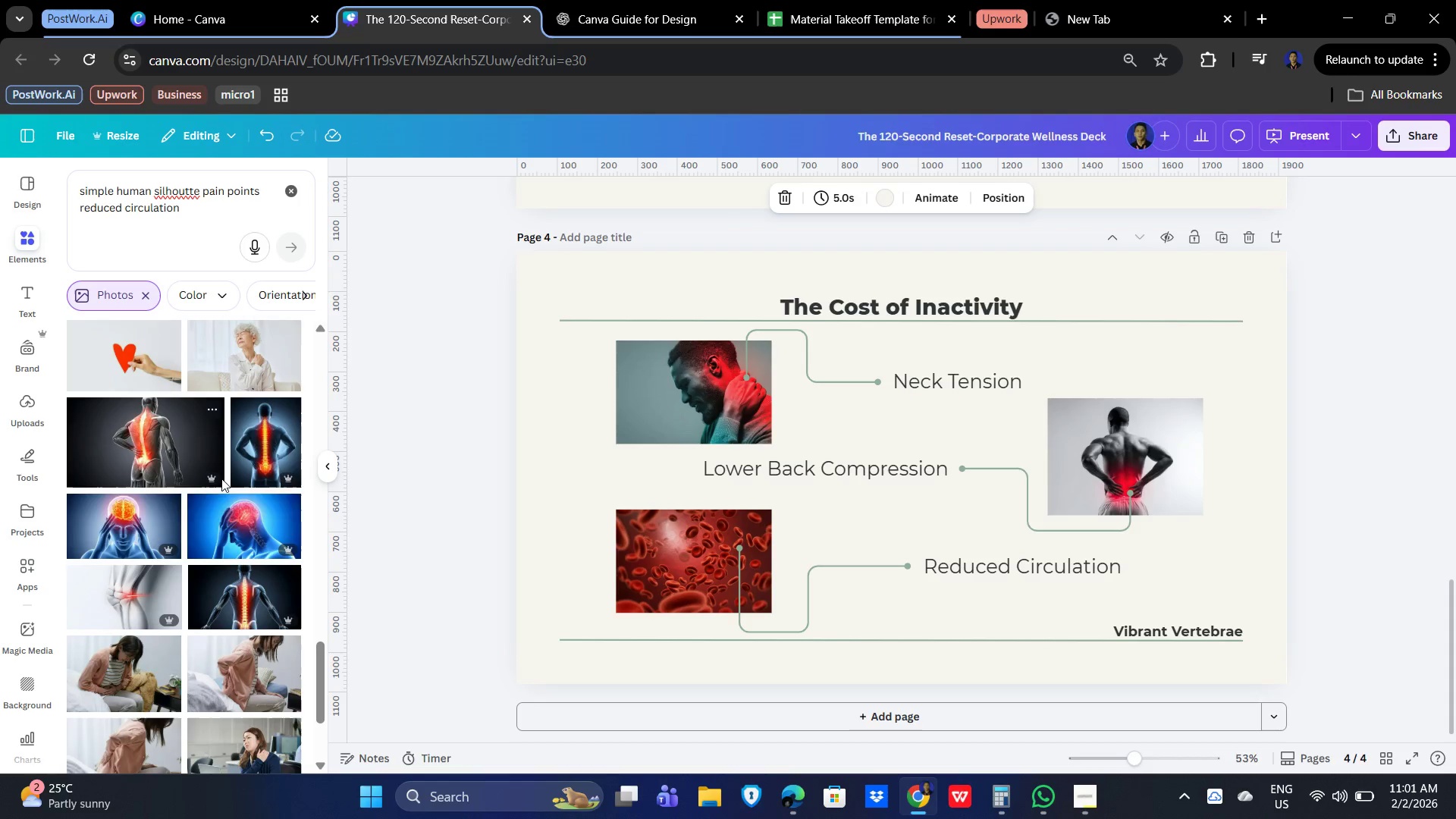 
wait(9.6)
 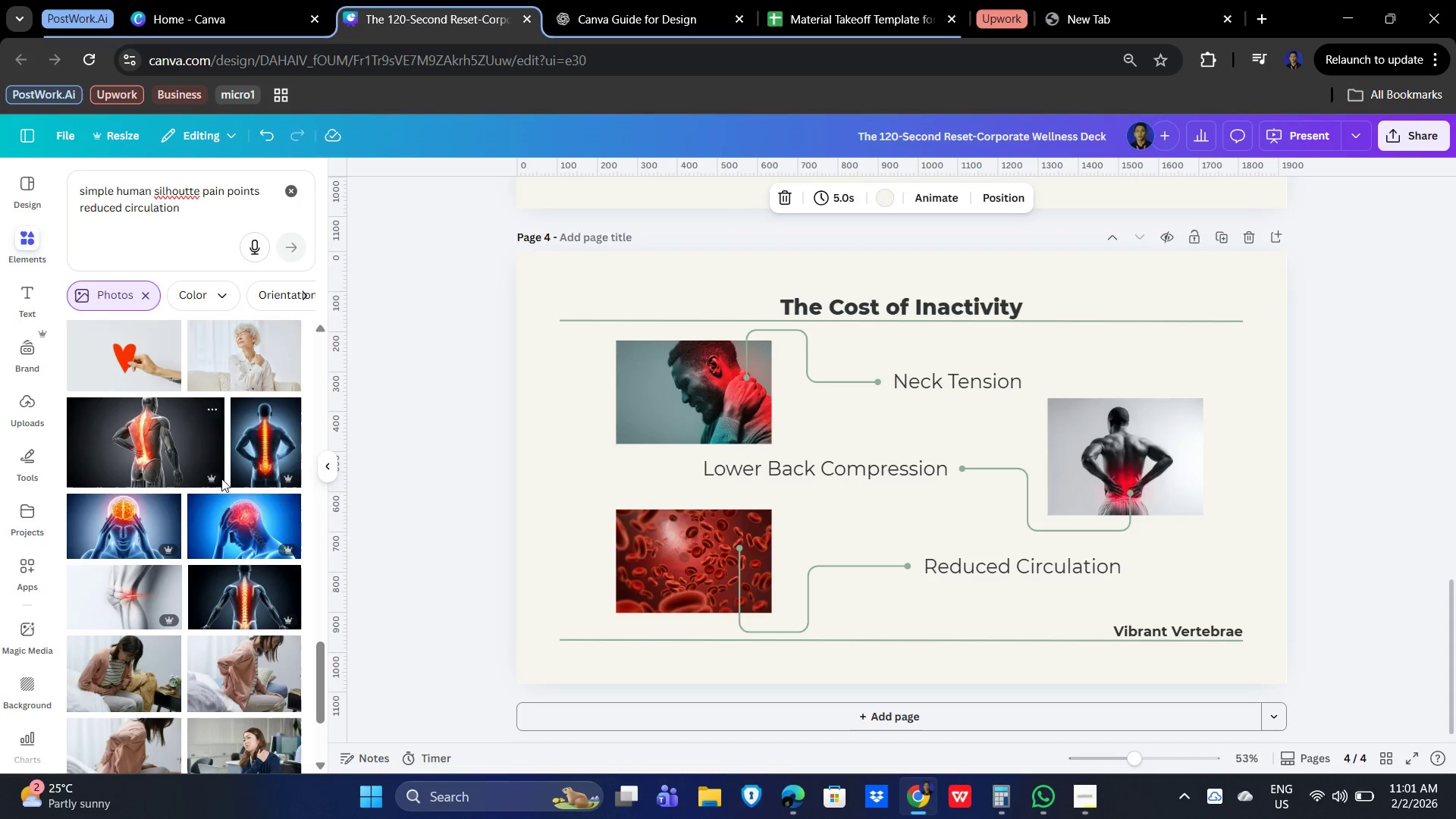 
scroll: coordinate [211, 613], scroll_direction: up, amount: 6.0
 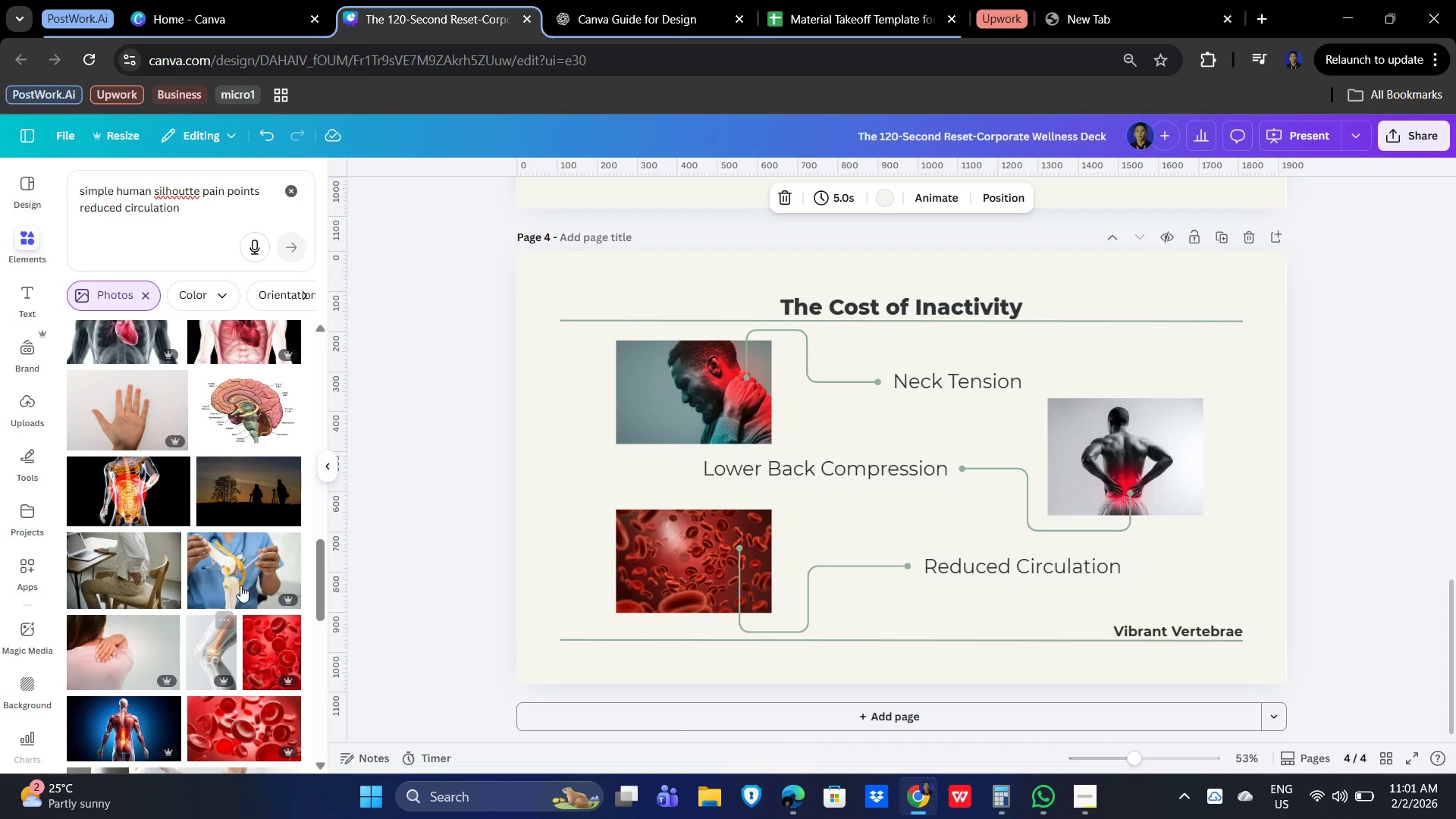 
scroll: coordinate [212, 541], scroll_direction: up, amount: 4.0
 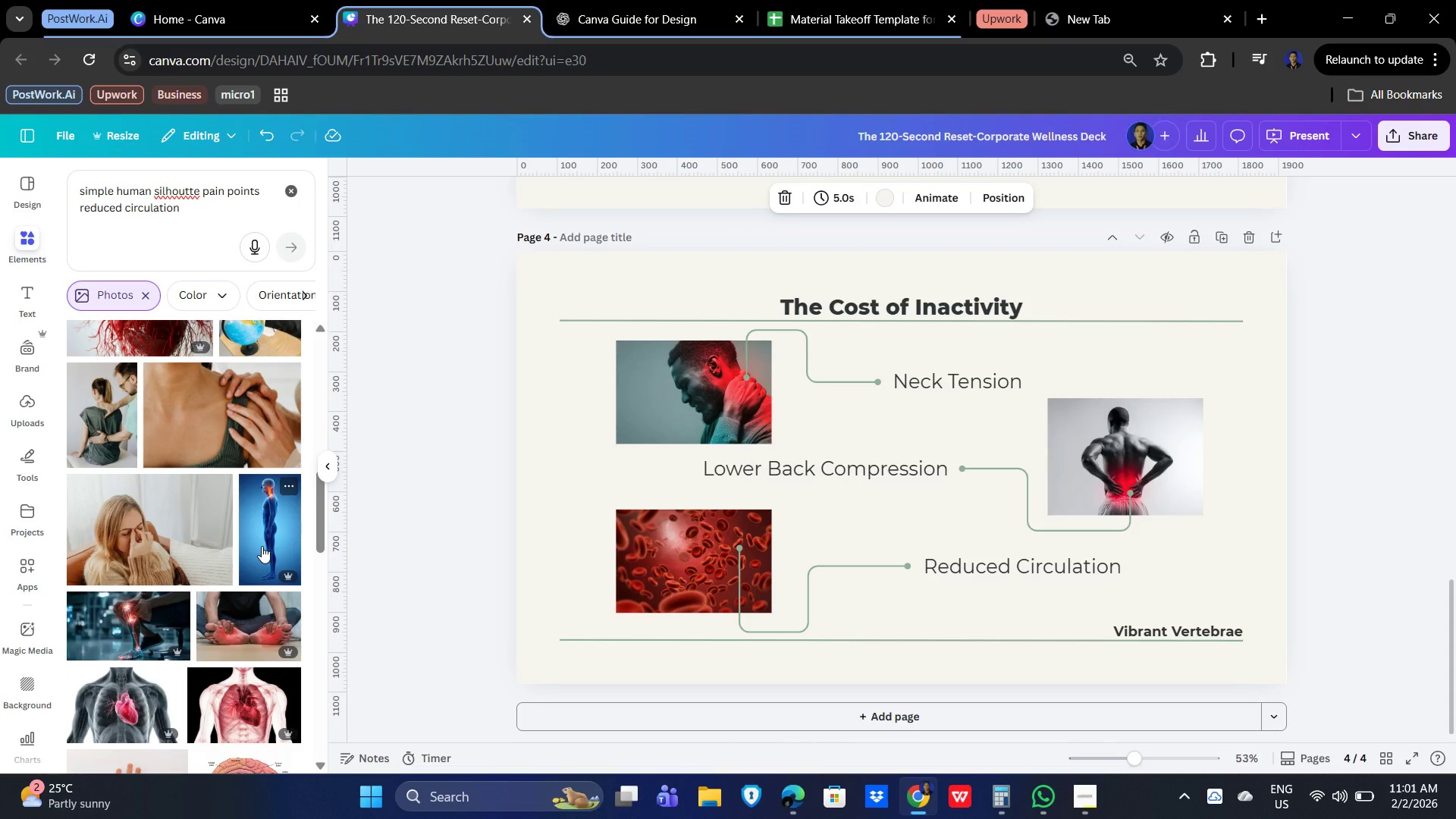 
wait(5.13)
 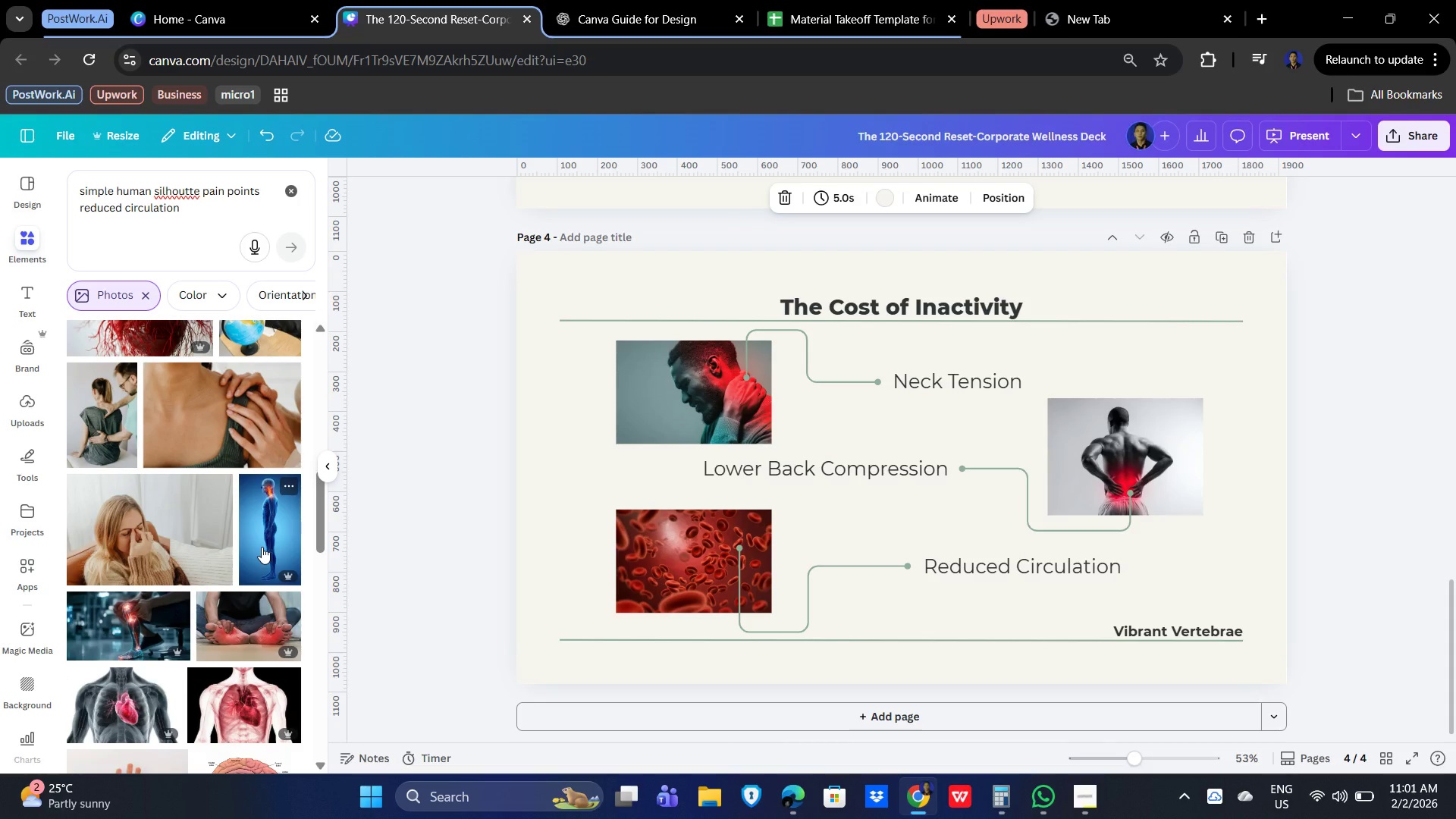 
left_click([262, 546])
 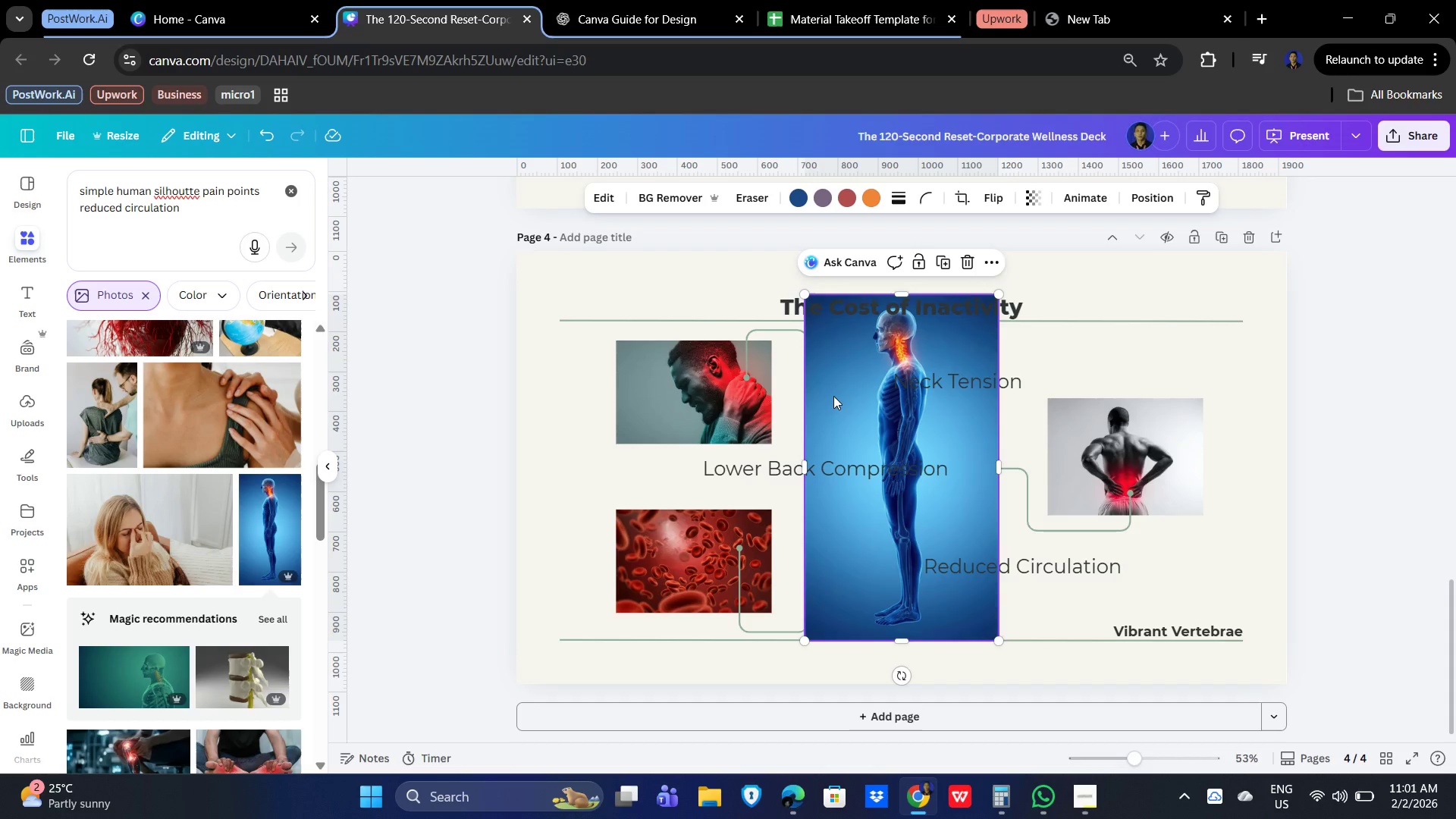 
wait(5.42)
 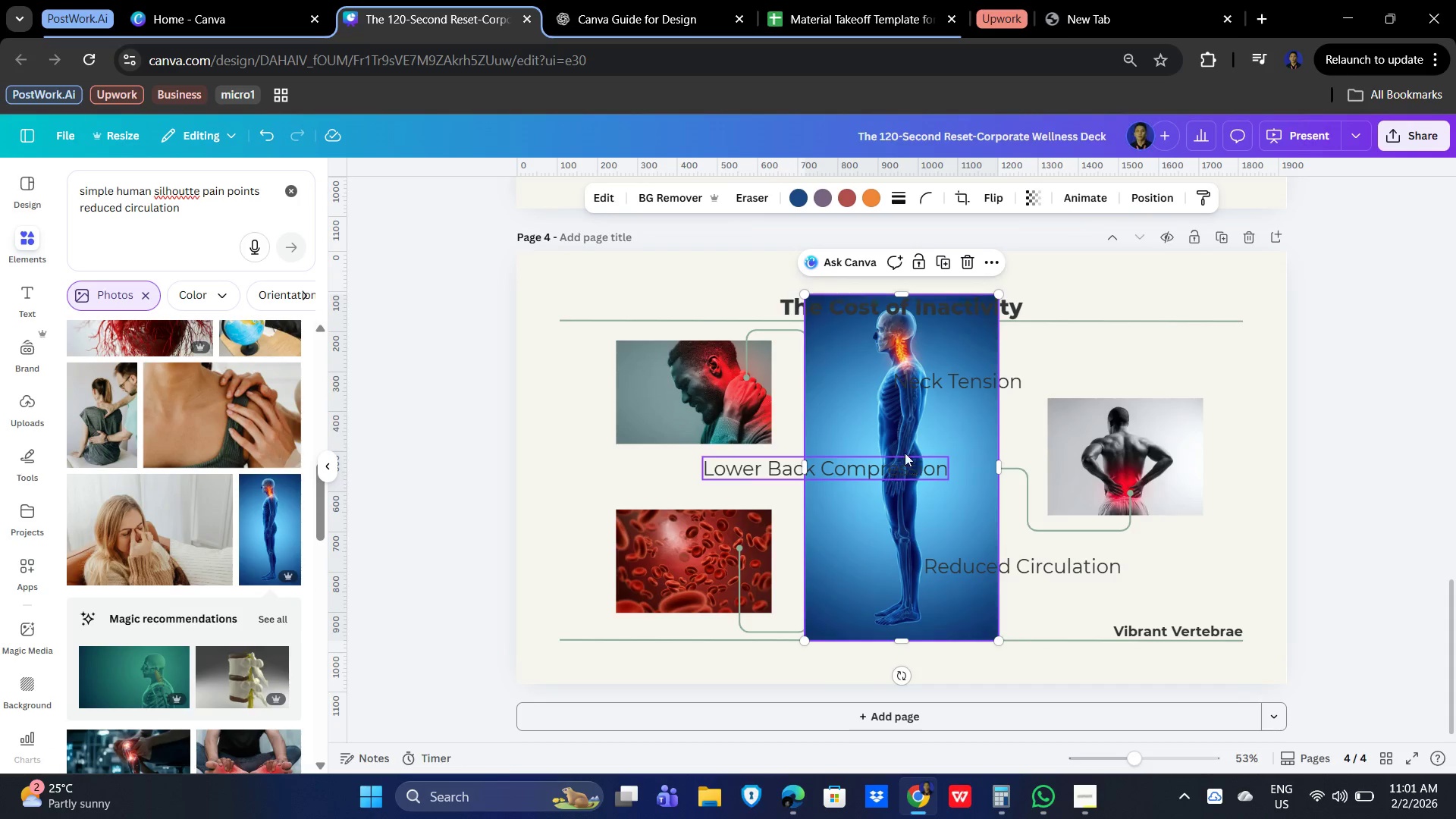 
left_click([849, 414])
 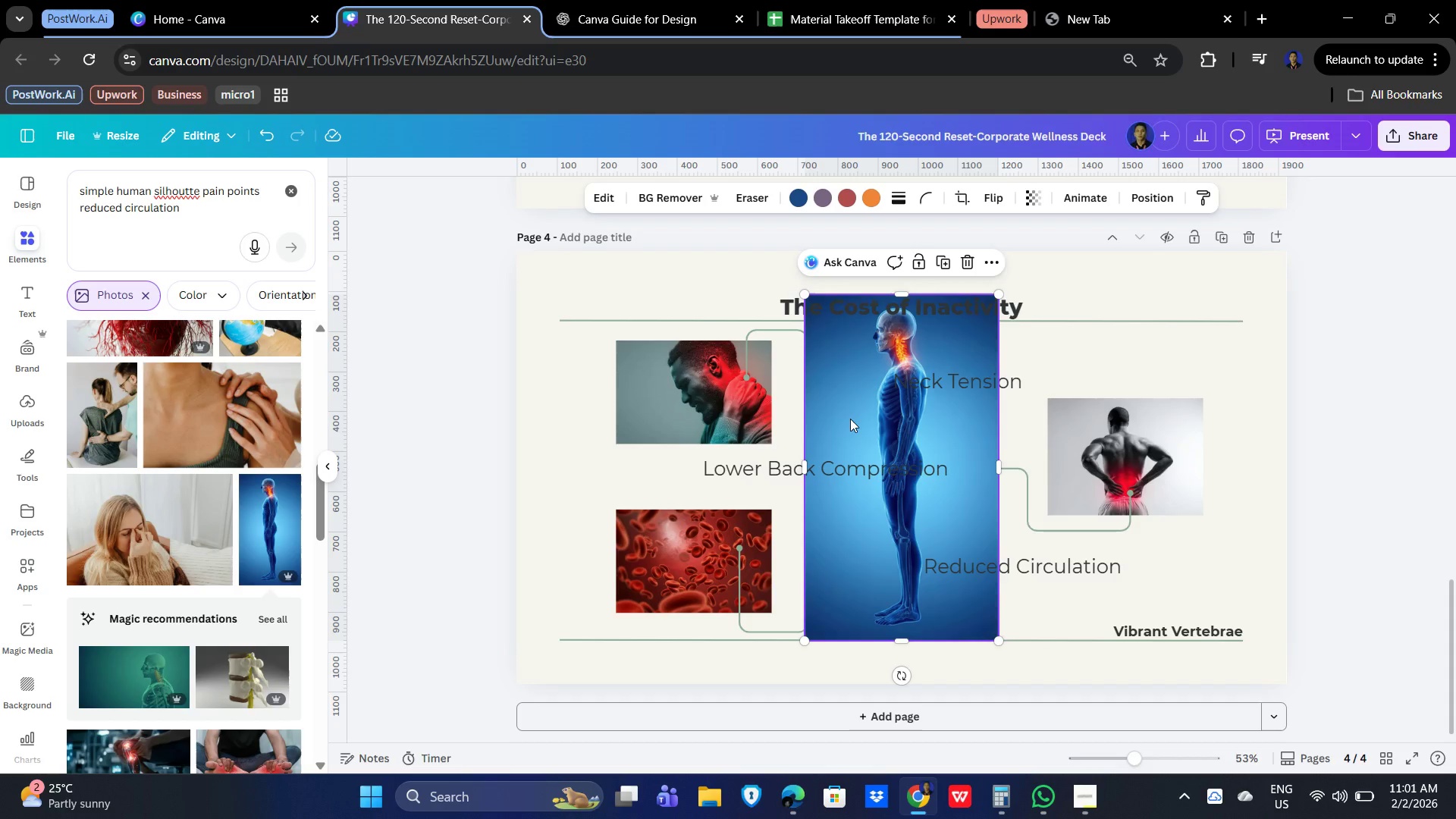 
key(Delete)
 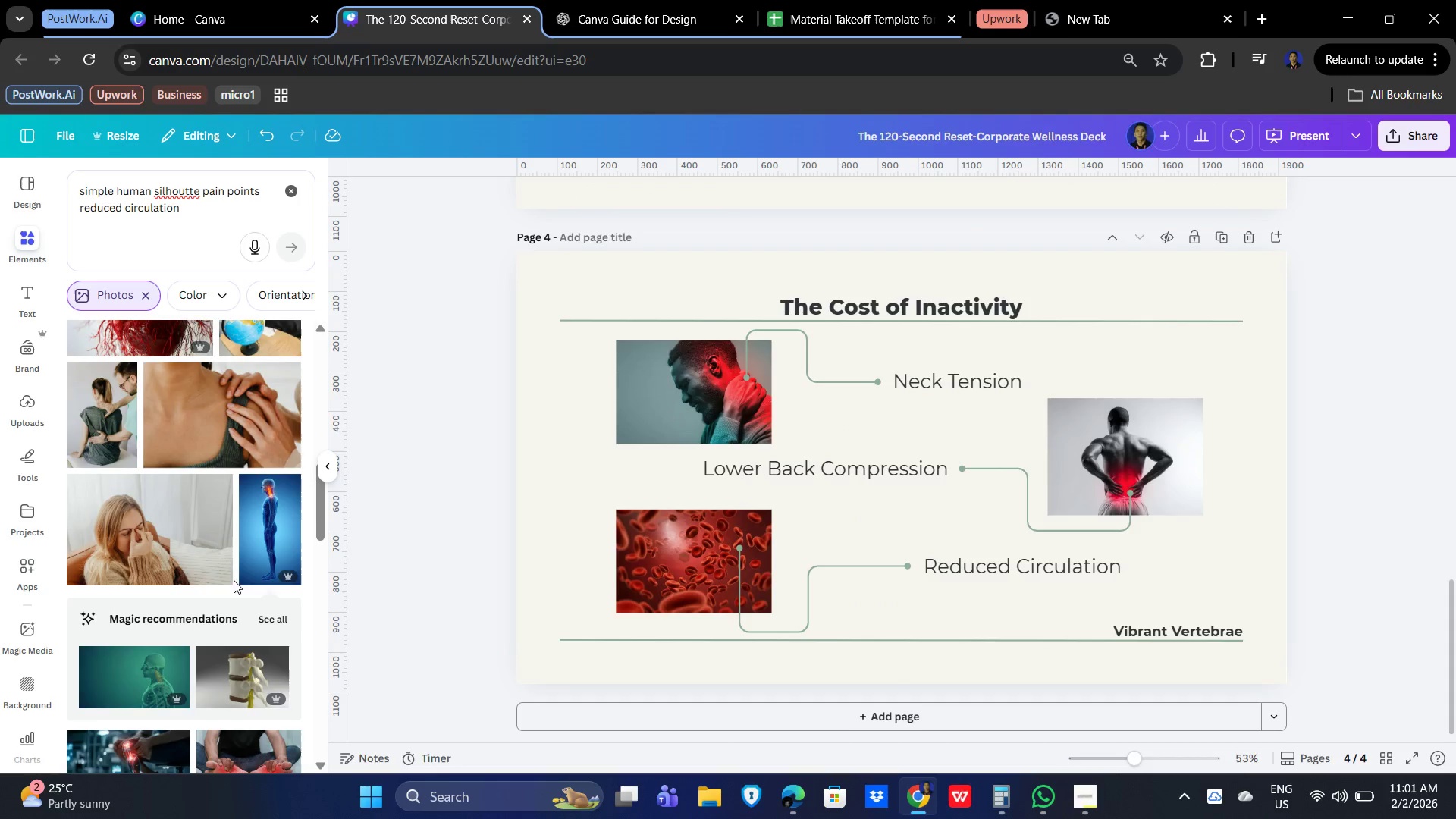 
scroll: coordinate [220, 529], scroll_direction: down, amount: 23.0
 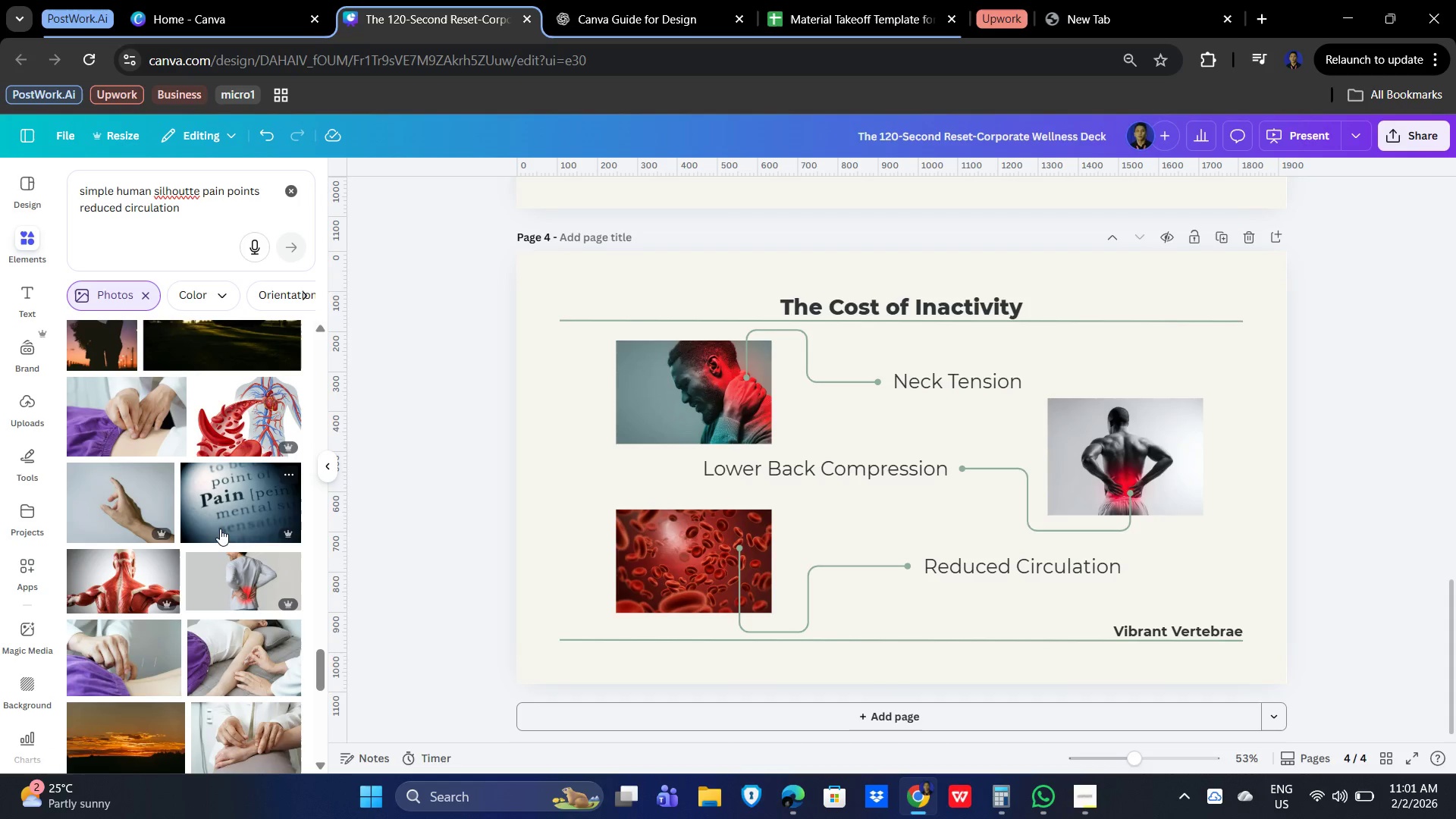 
scroll: coordinate [199, 520], scroll_direction: down, amount: 12.0
 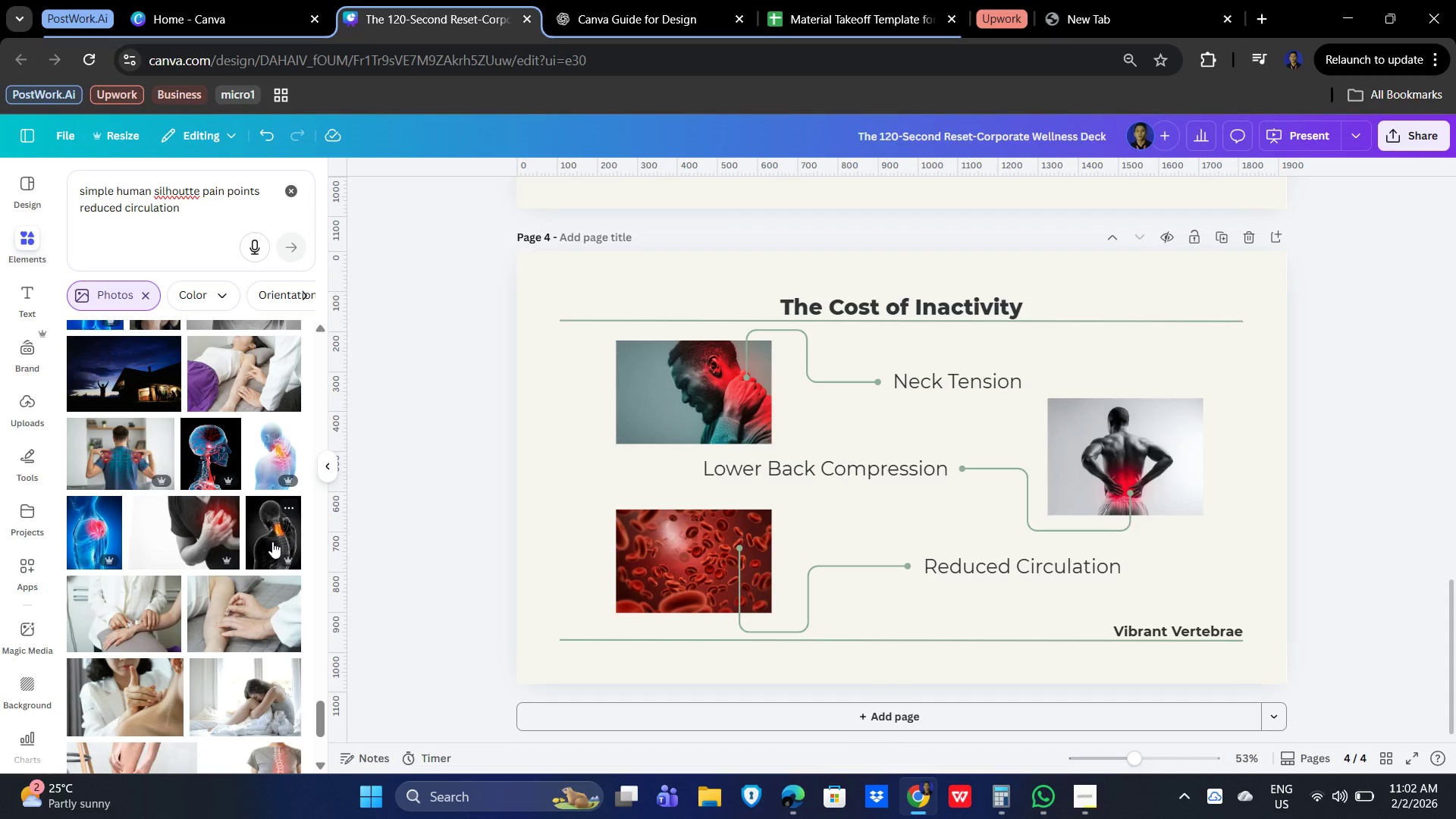 
wait(5.36)
 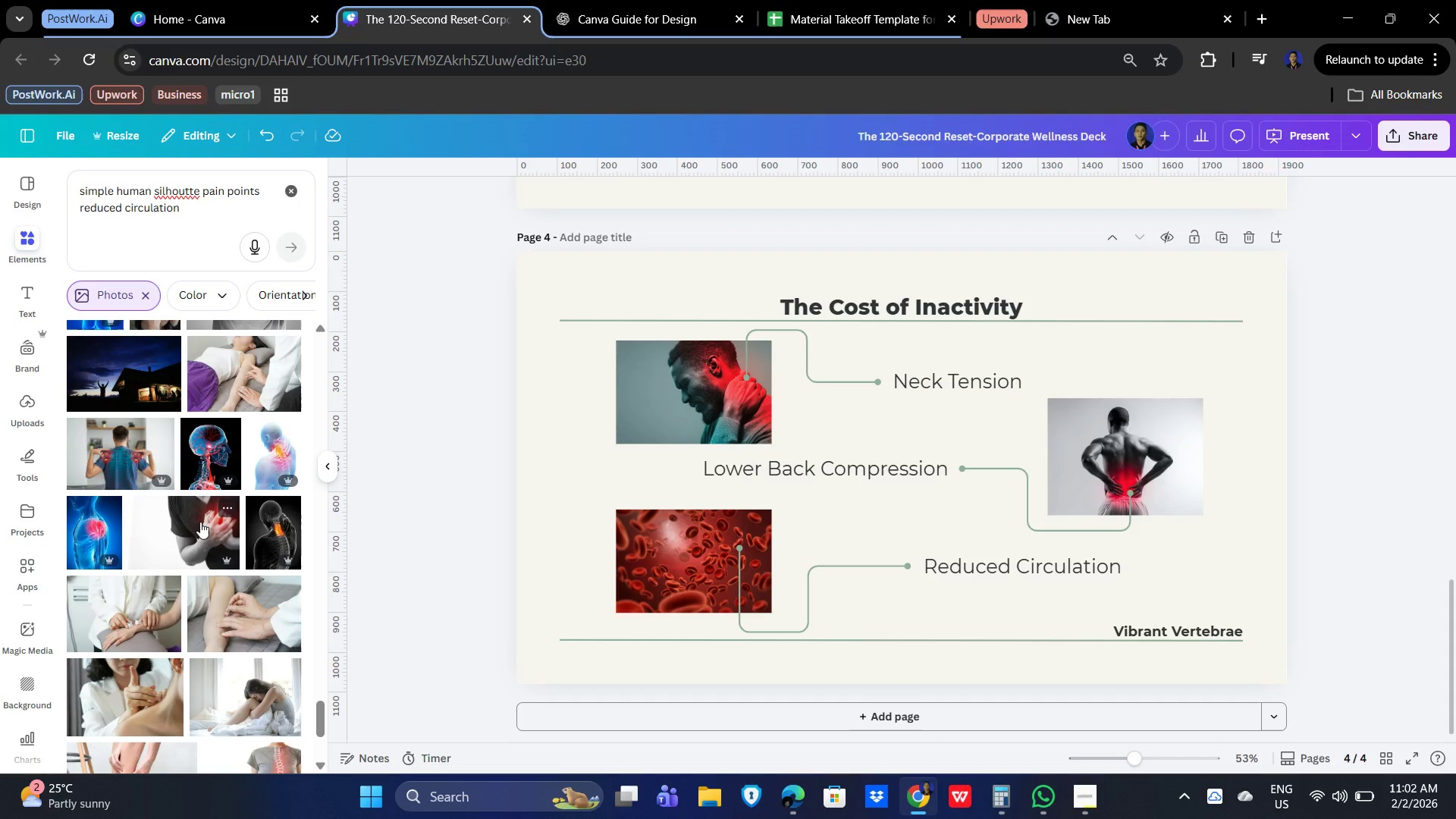 
scroll: coordinate [272, 541], scroll_direction: down, amount: 4.0
 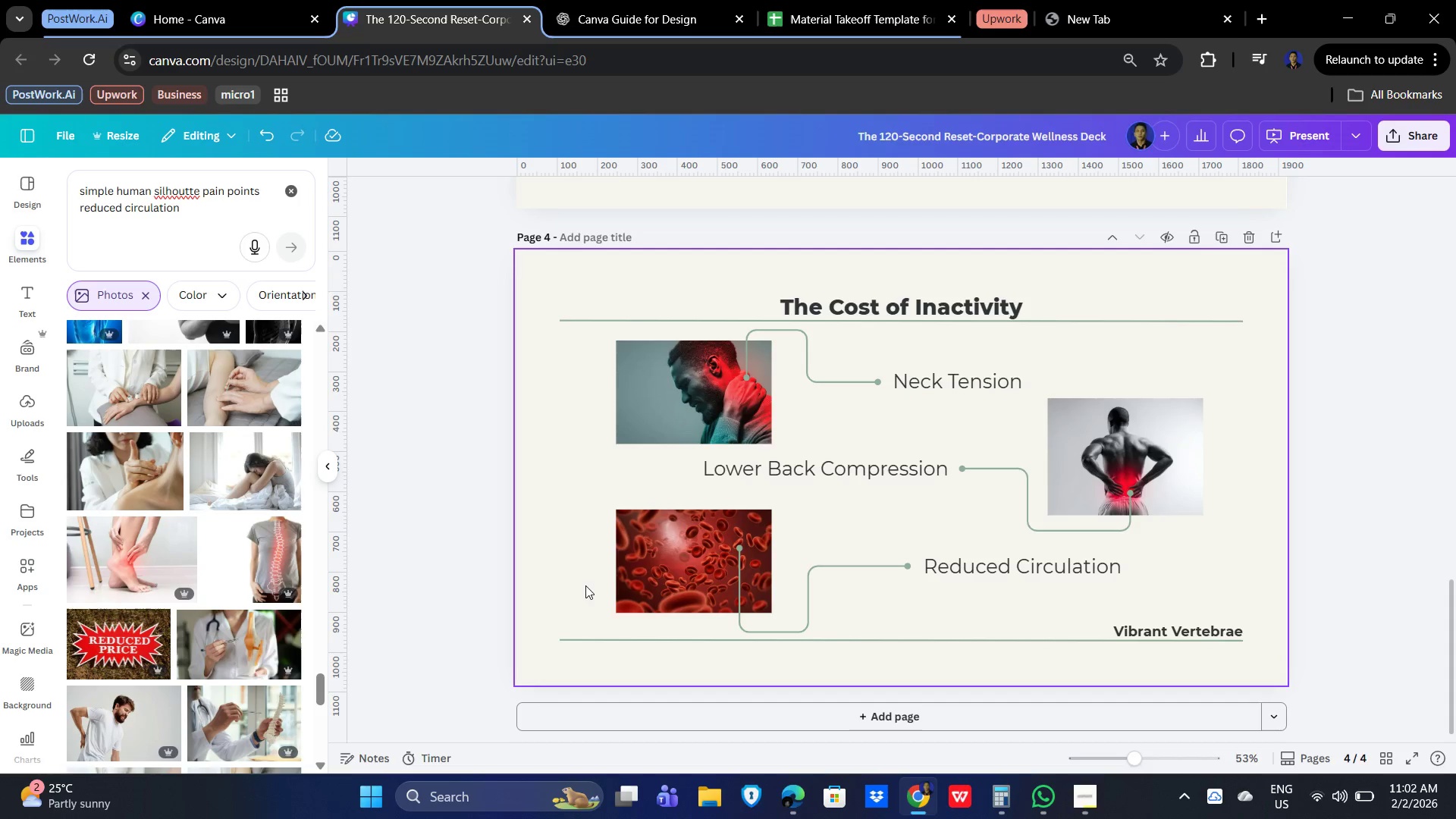 
left_click([670, 581])
 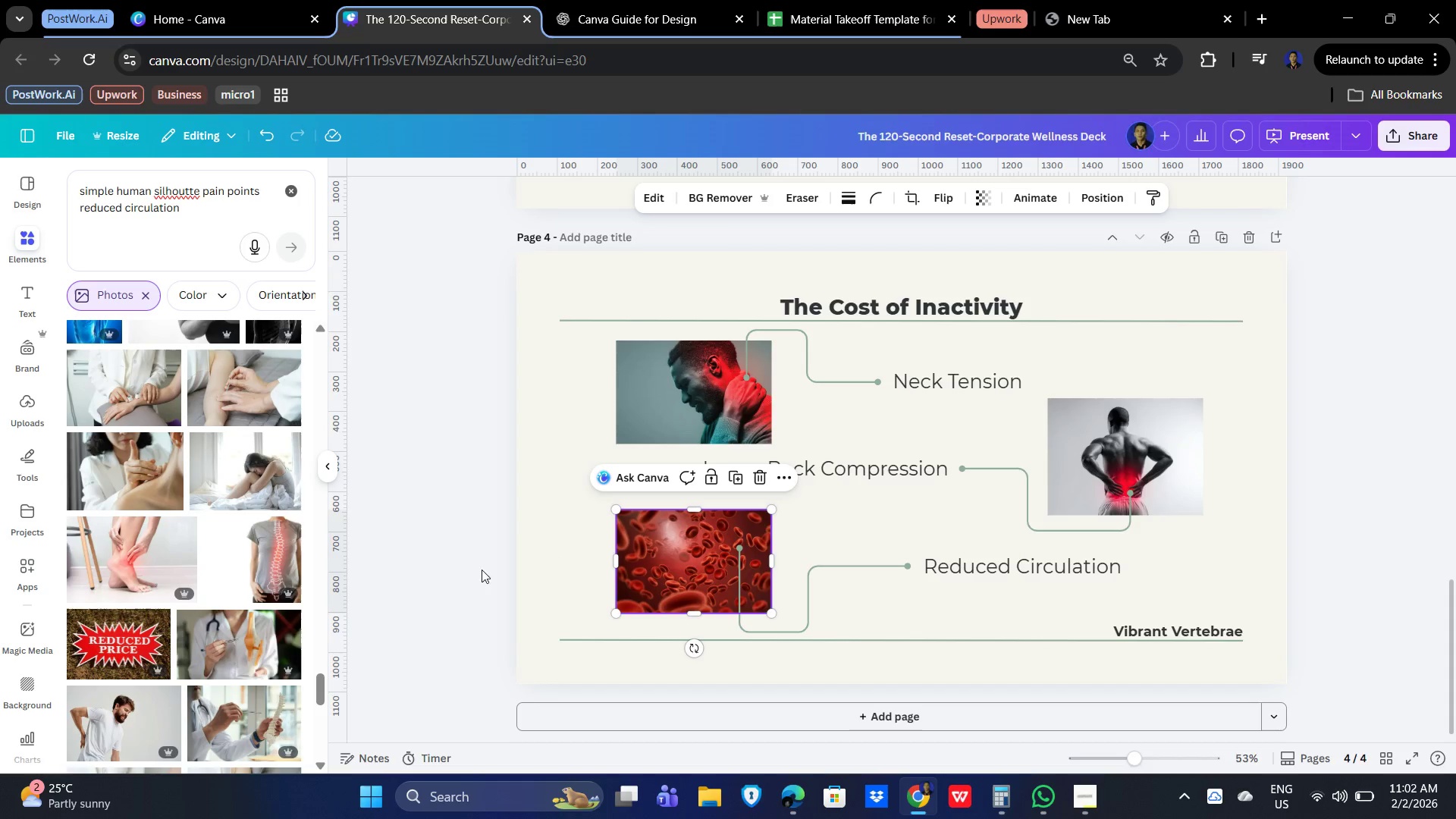 
scroll: coordinate [212, 563], scroll_direction: down, amount: 15.0
 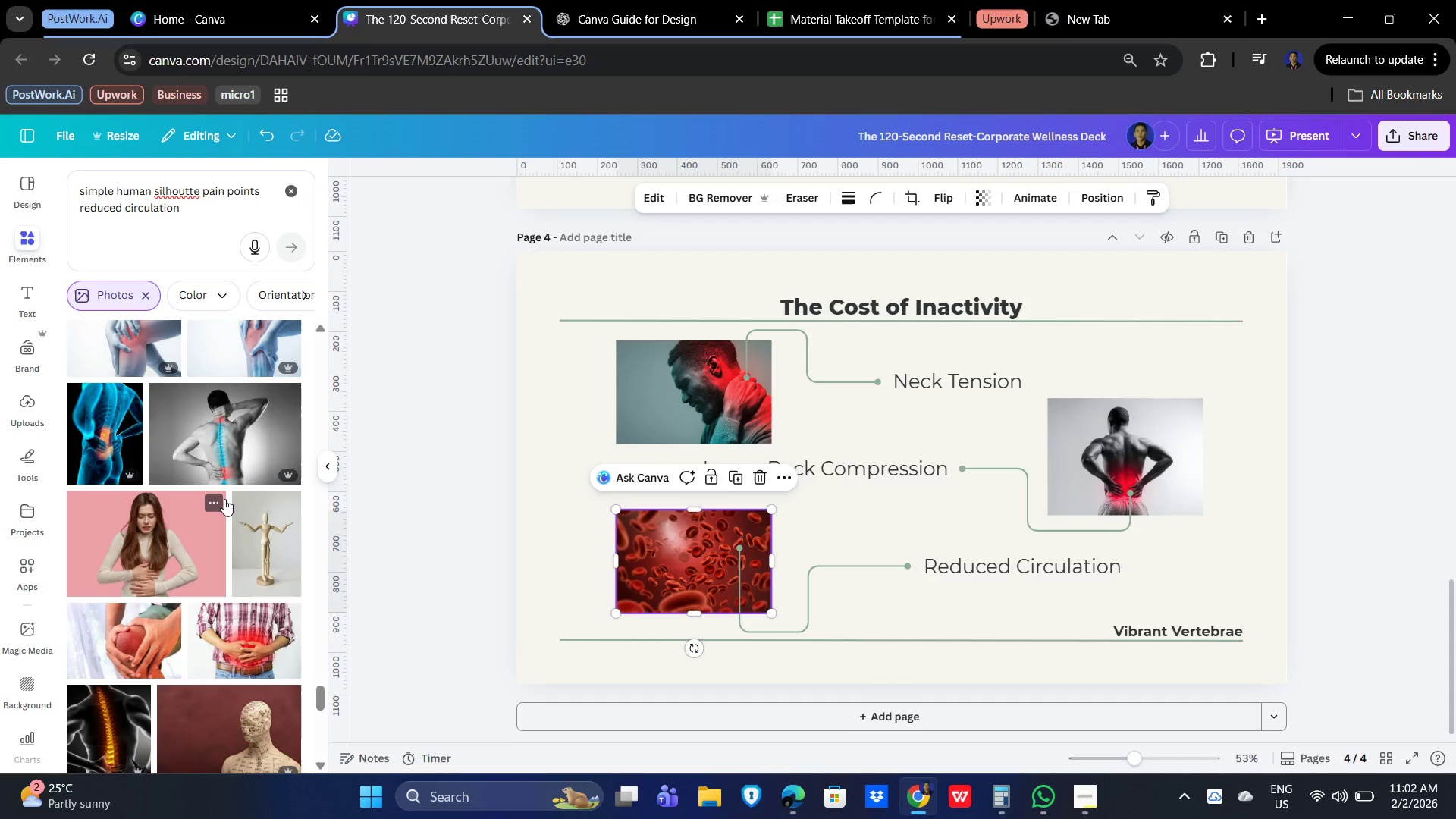 
wait(10.75)
 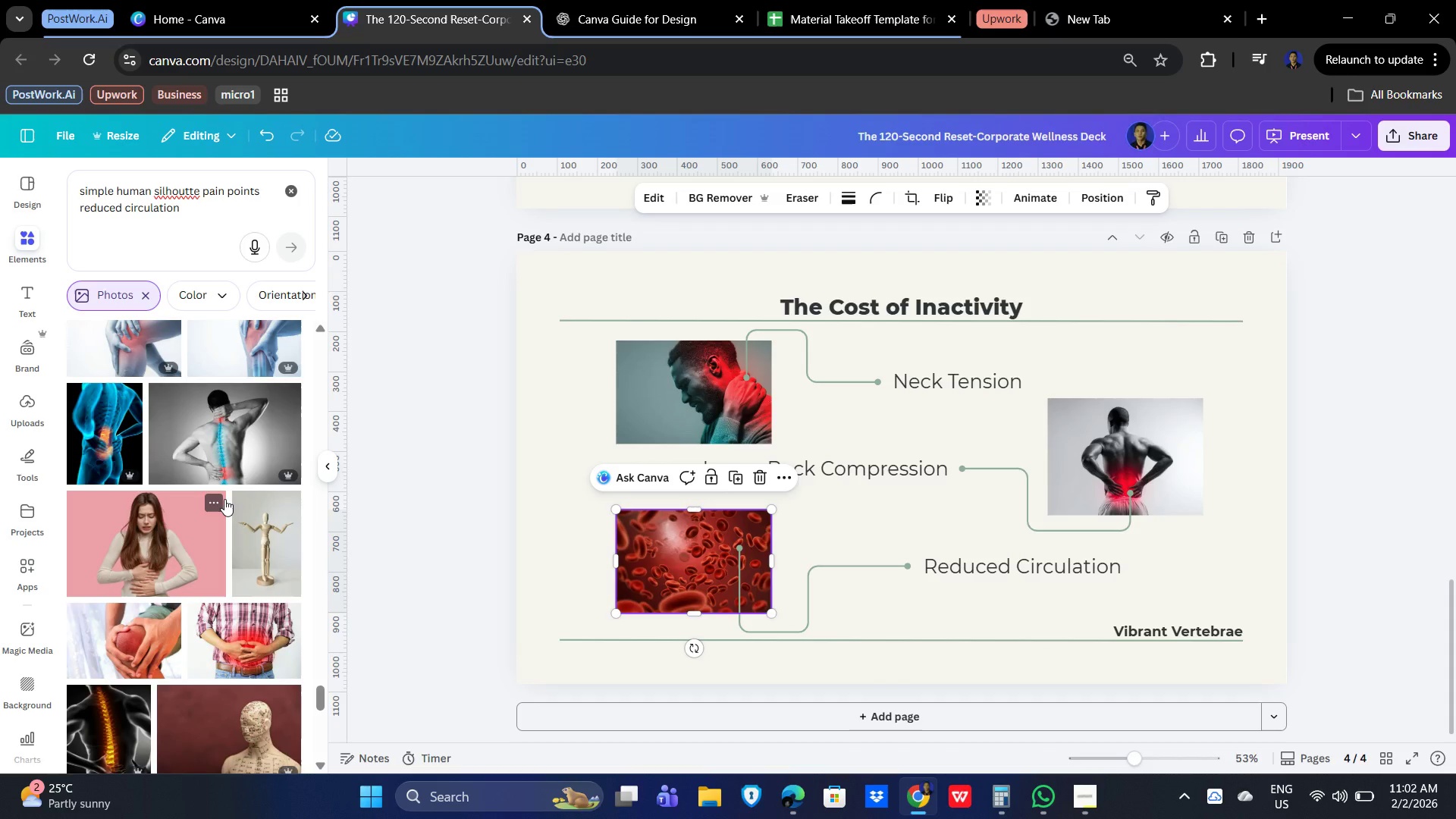 
mouse_move([287, 484])
 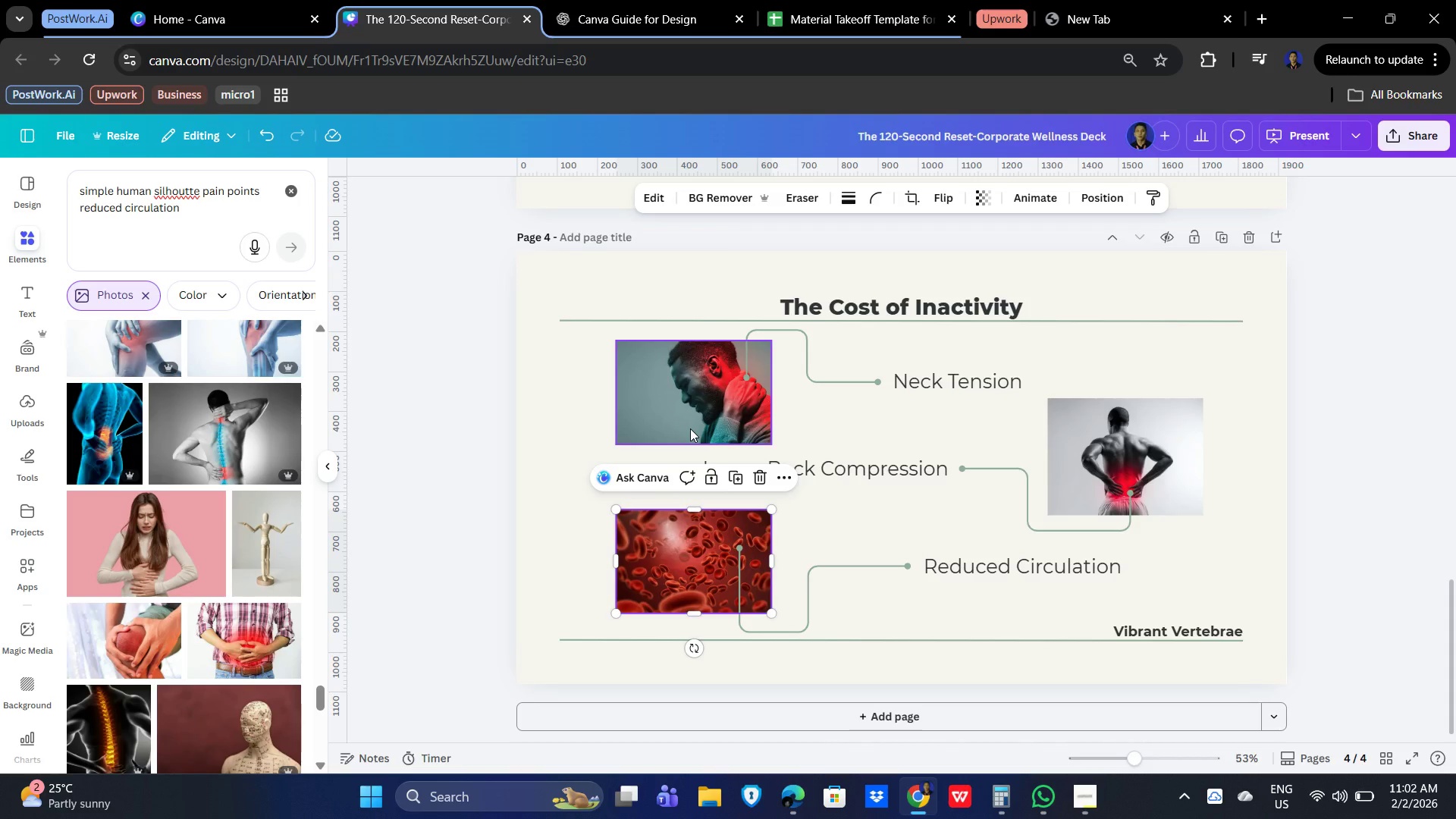 
wait(11.95)
 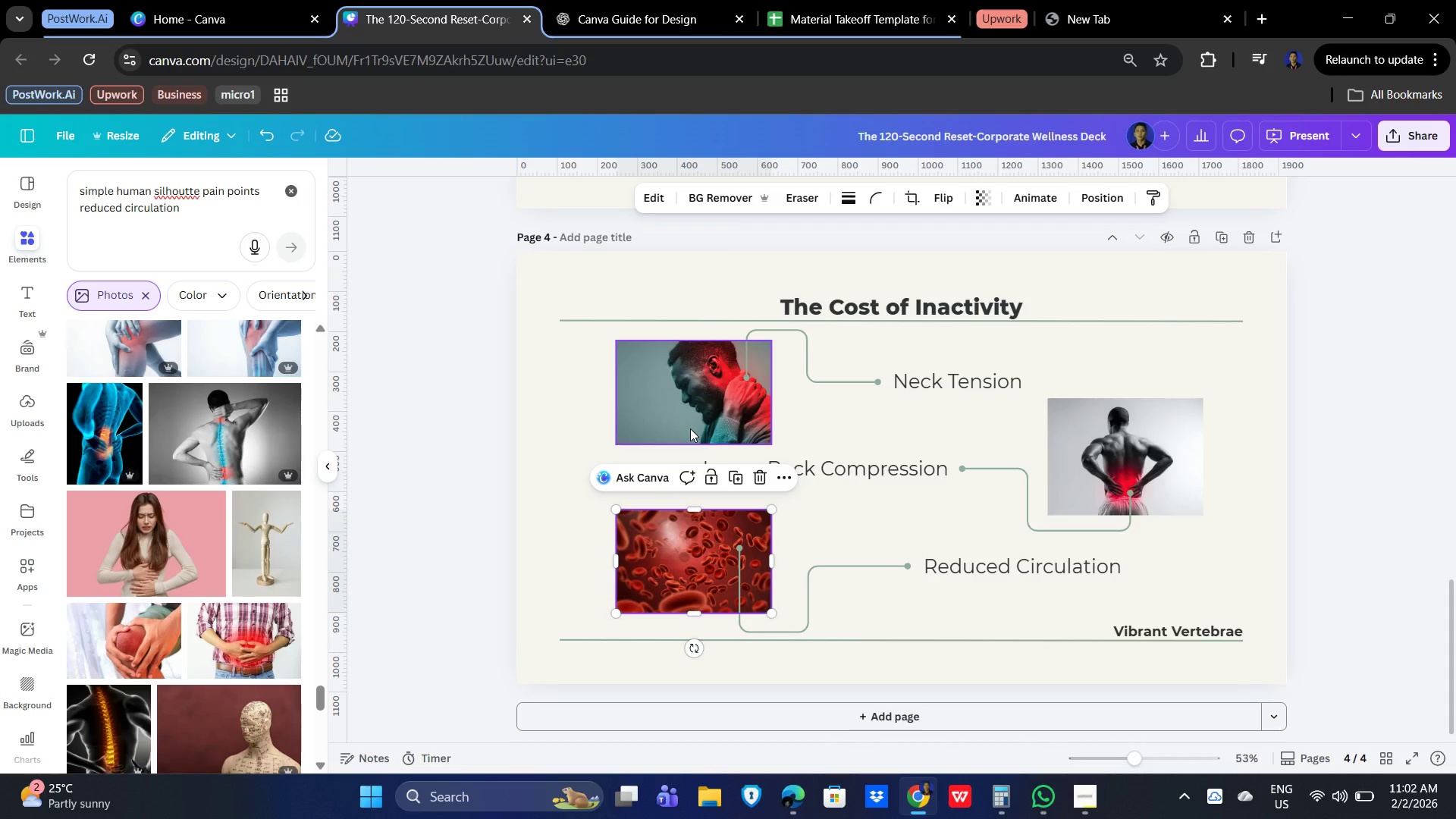 
scroll: coordinate [203, 605], scroll_direction: down, amount: 8.0
 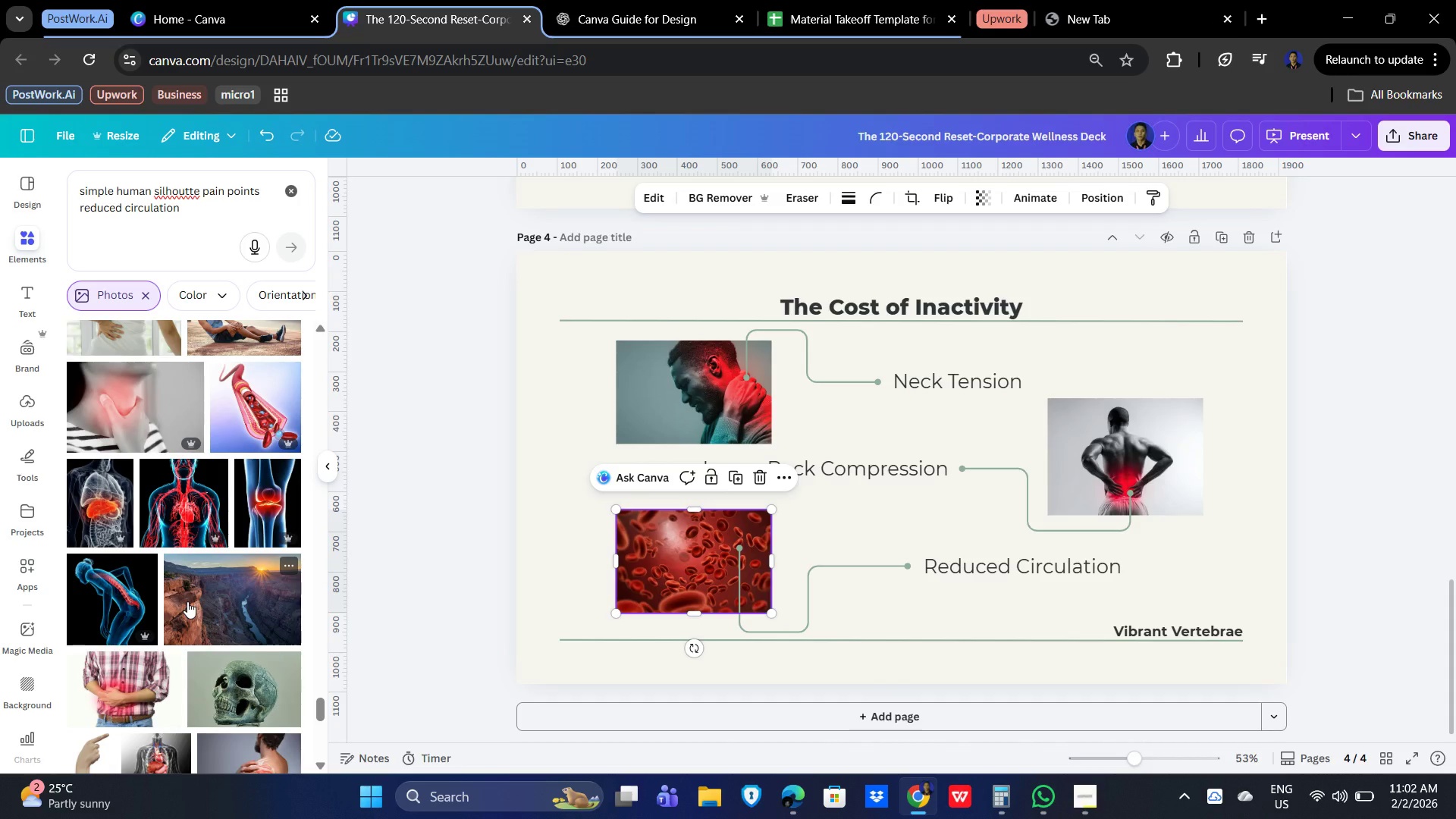 
wait(5.54)
 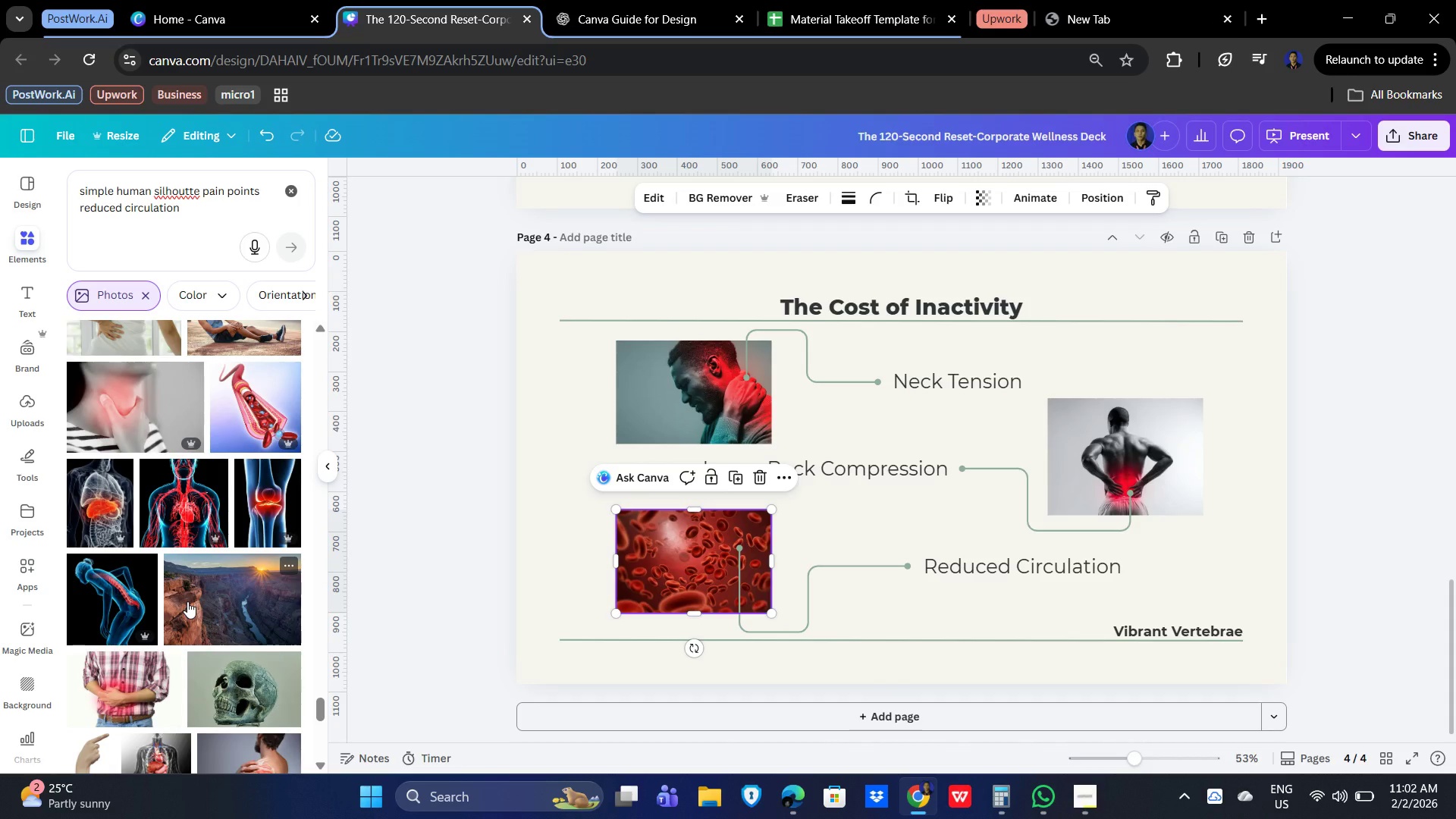 
scroll: coordinate [188, 520], scroll_direction: down, amount: 18.0
 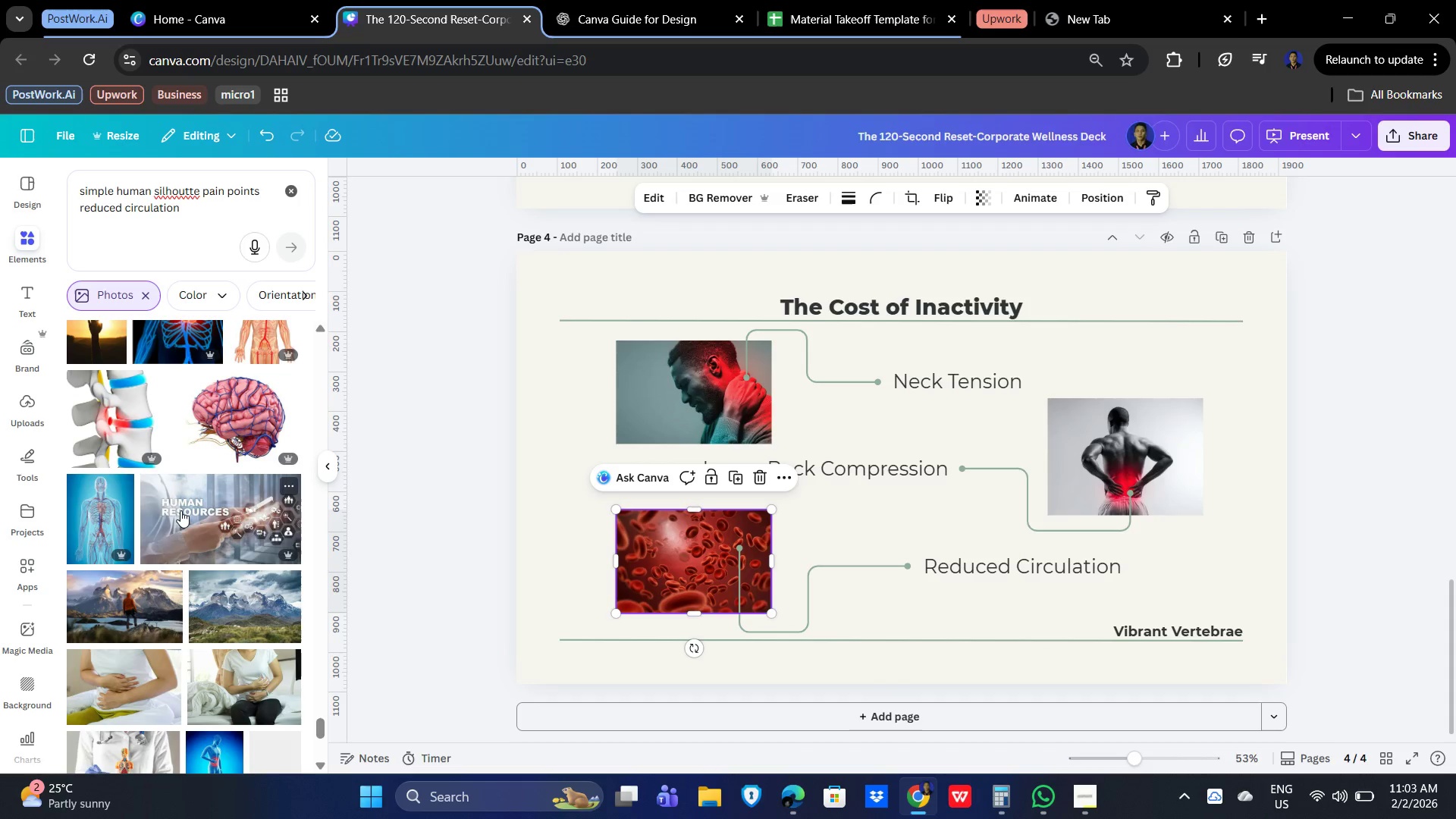 
scroll: coordinate [233, 589], scroll_direction: down, amount: 9.0
 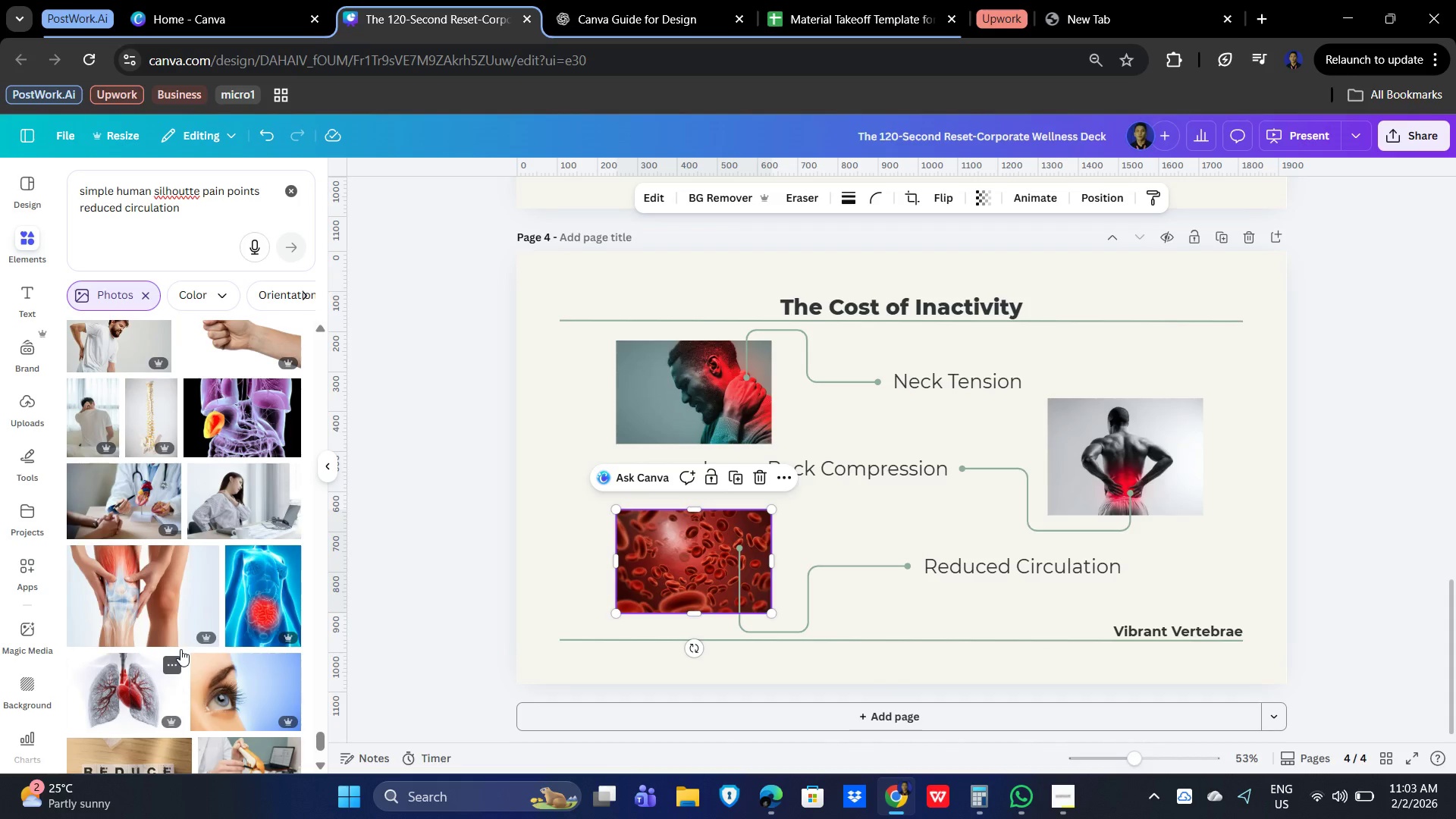 
scroll: coordinate [175, 633], scroll_direction: down, amount: 16.0
 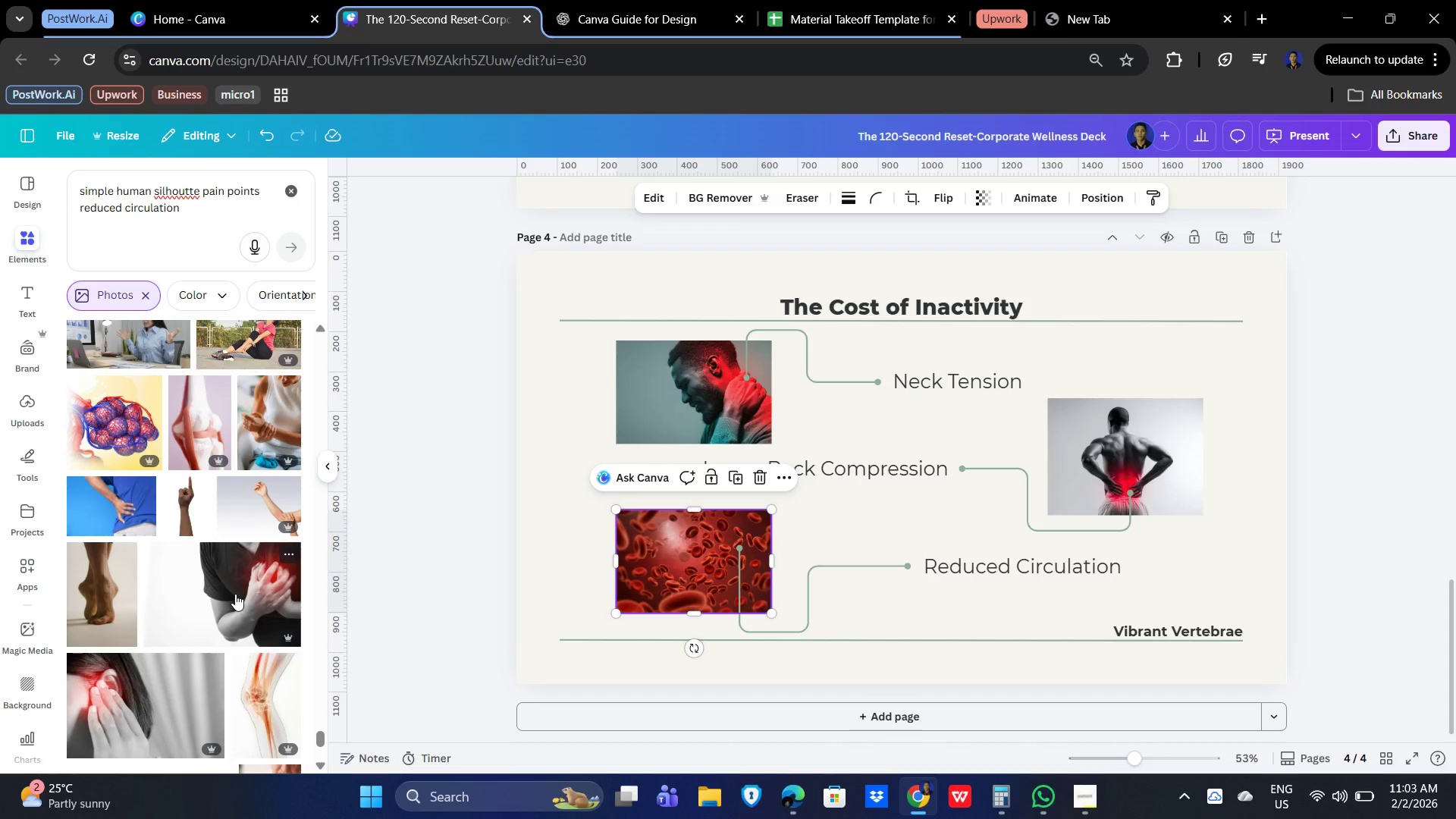 
left_click([635, 565])
 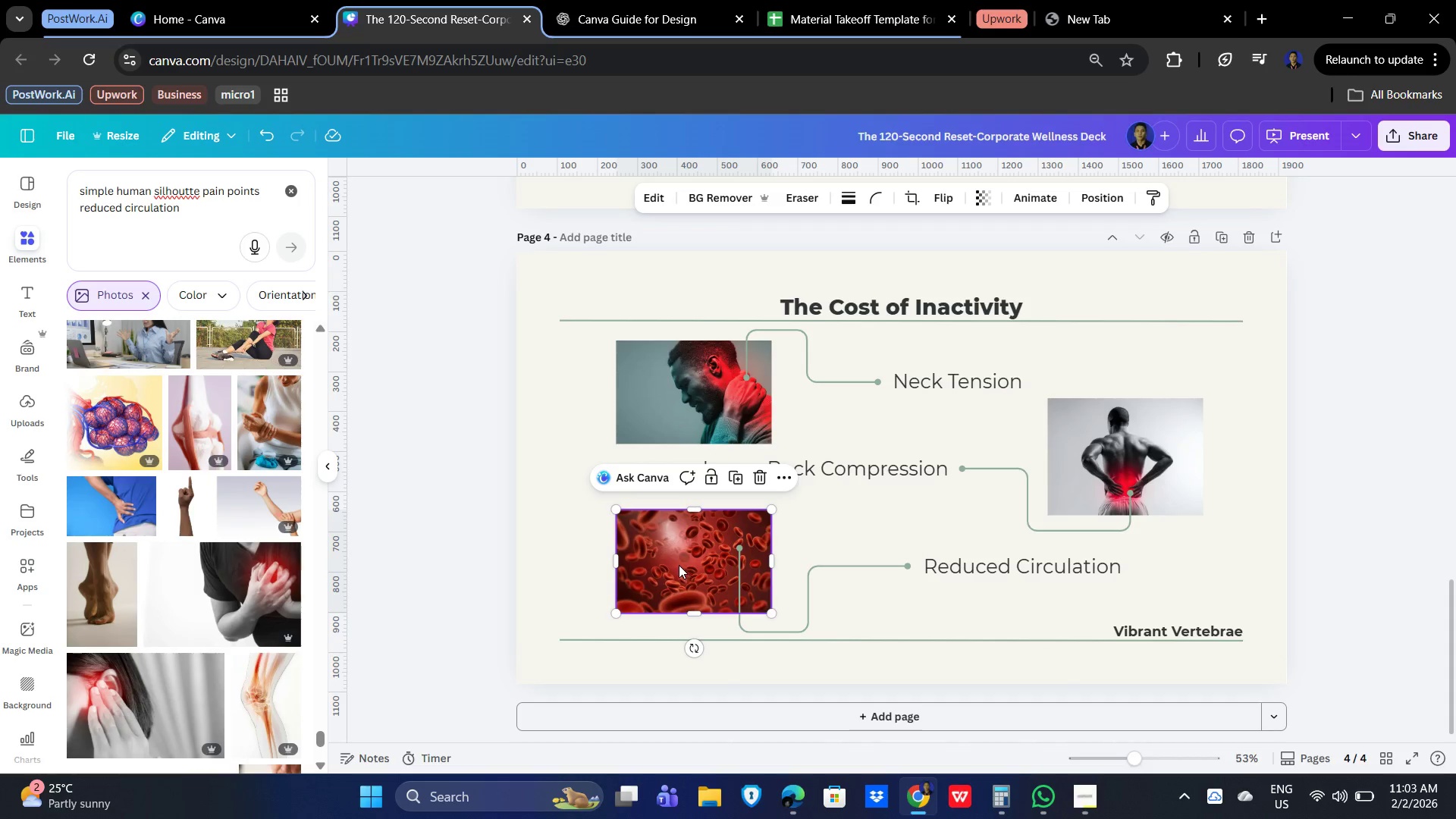 
key(Delete)
 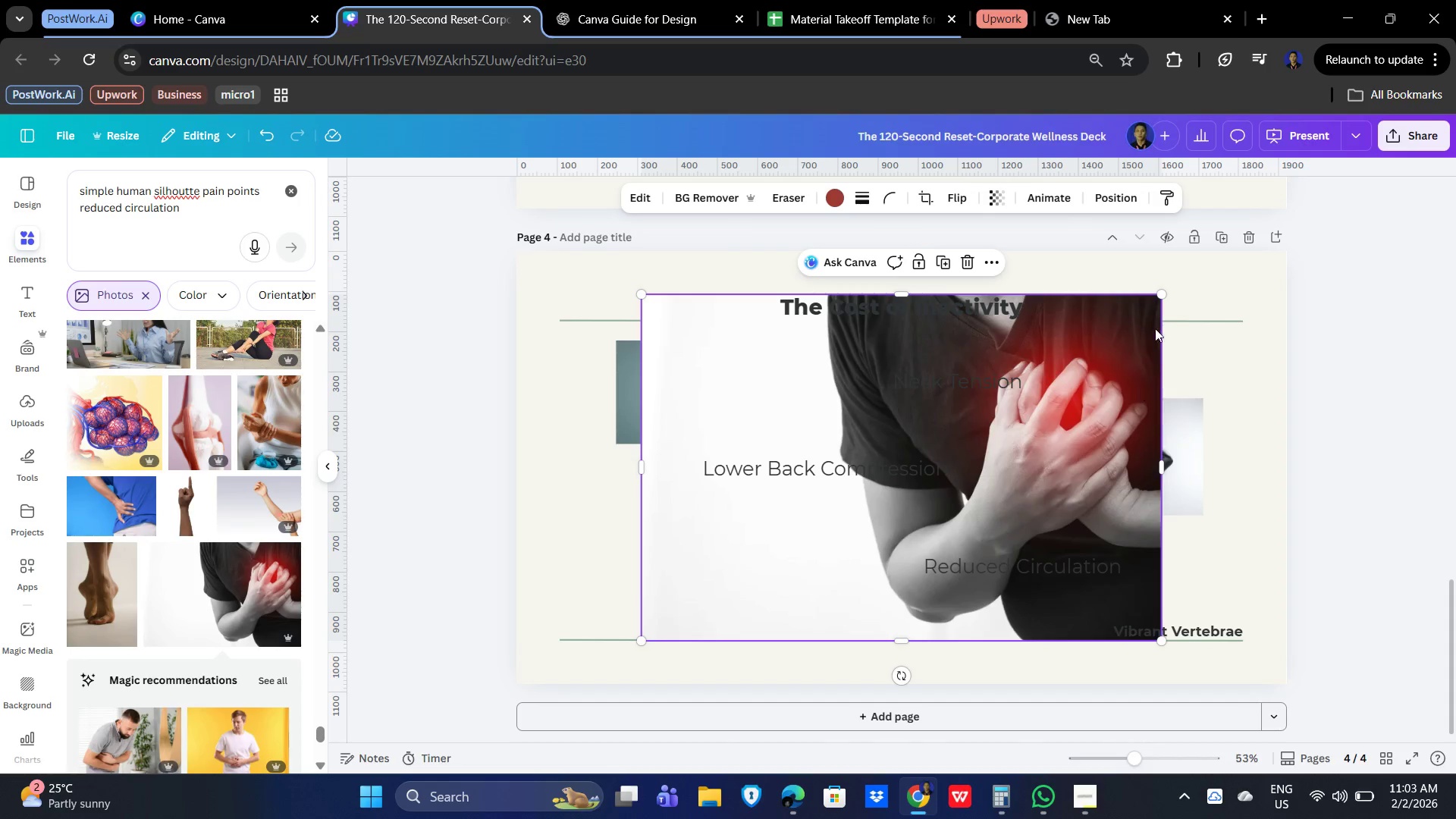 
left_click_drag(start_coordinate=[1167, 294], to_coordinate=[807, 544])
 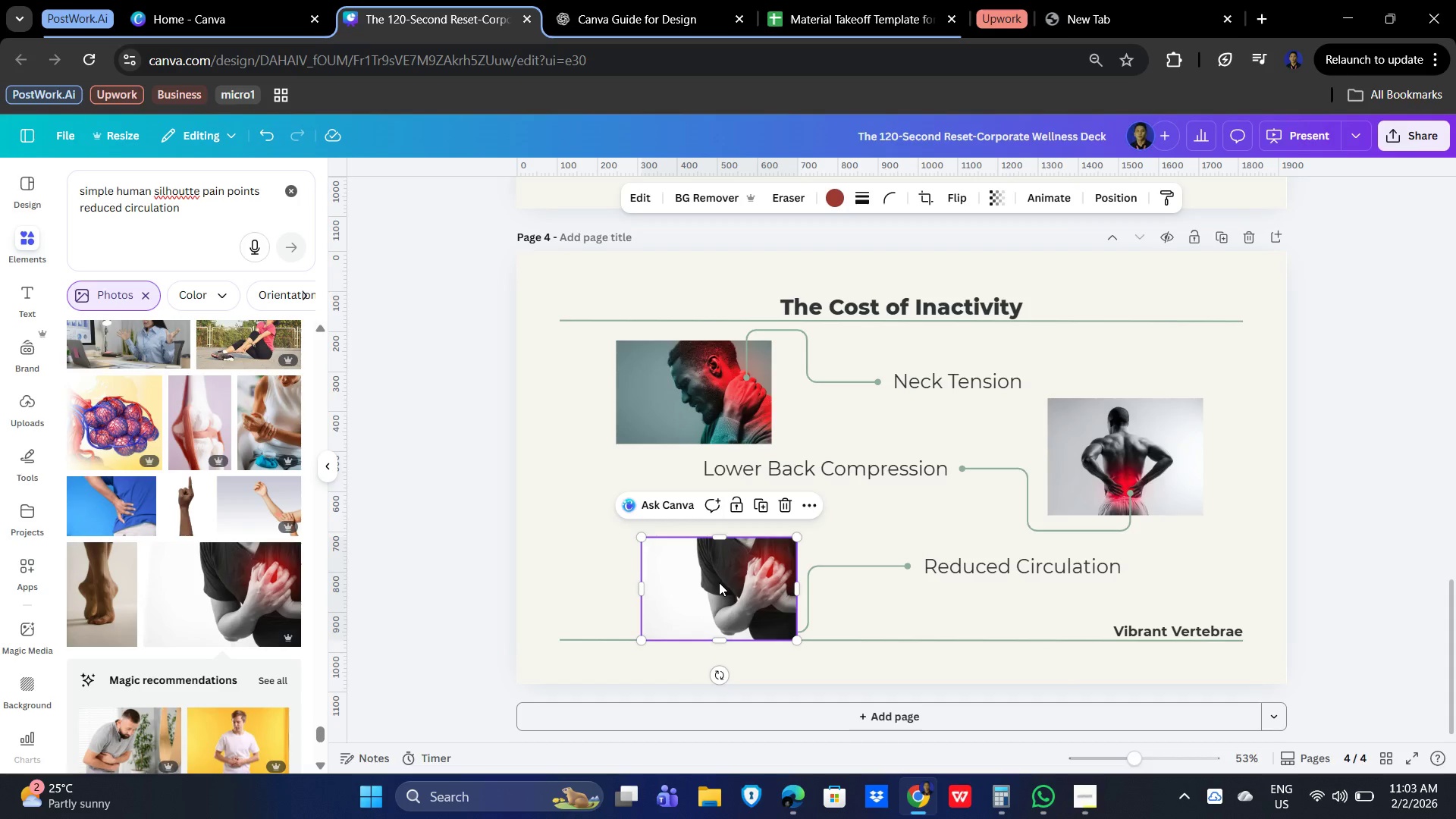 
left_click_drag(start_coordinate=[719, 582], to_coordinate=[692, 551])
 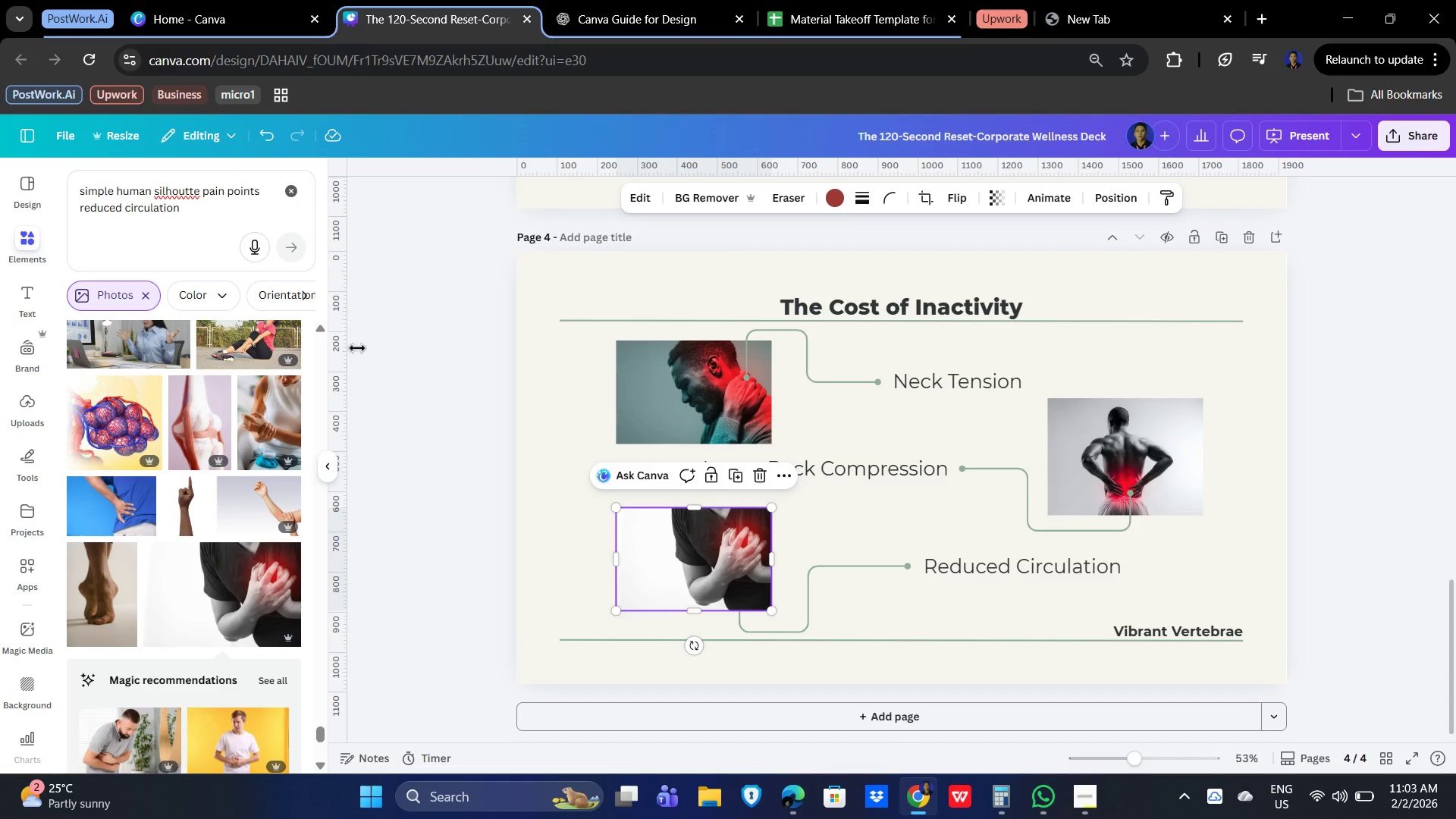 
left_click([319, 472])
 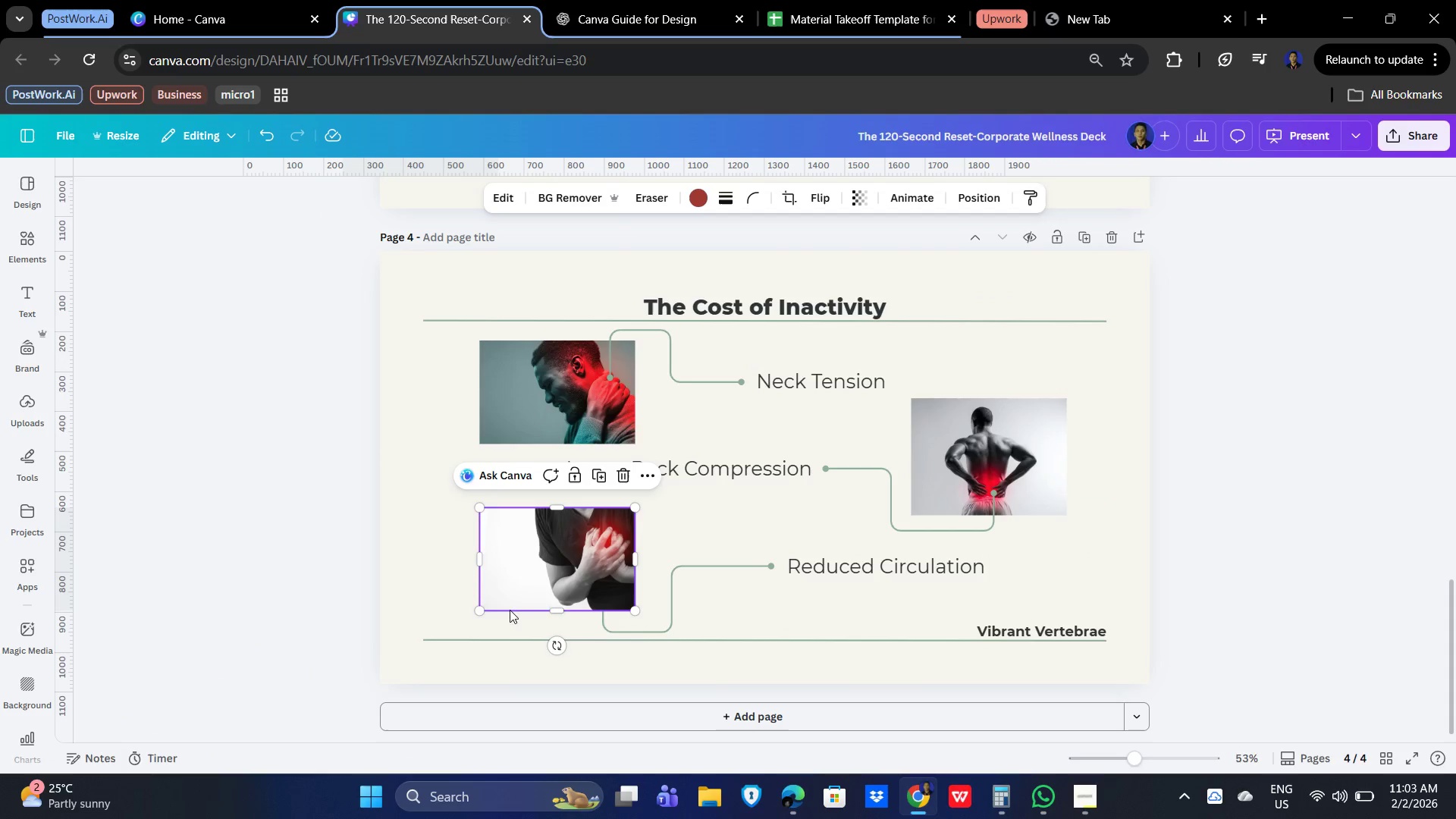 
left_click([551, 571])
 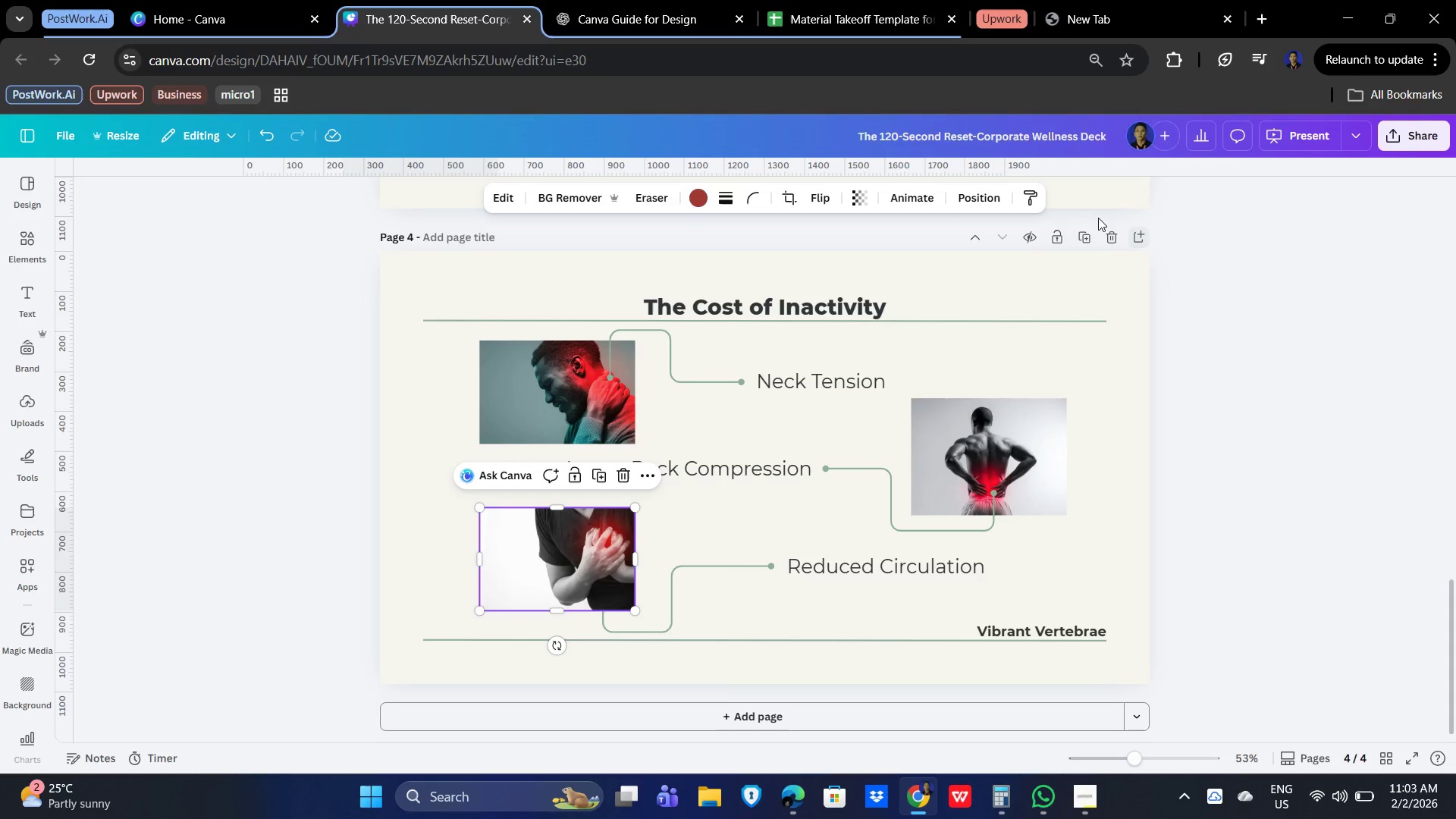 
wait(5.83)
 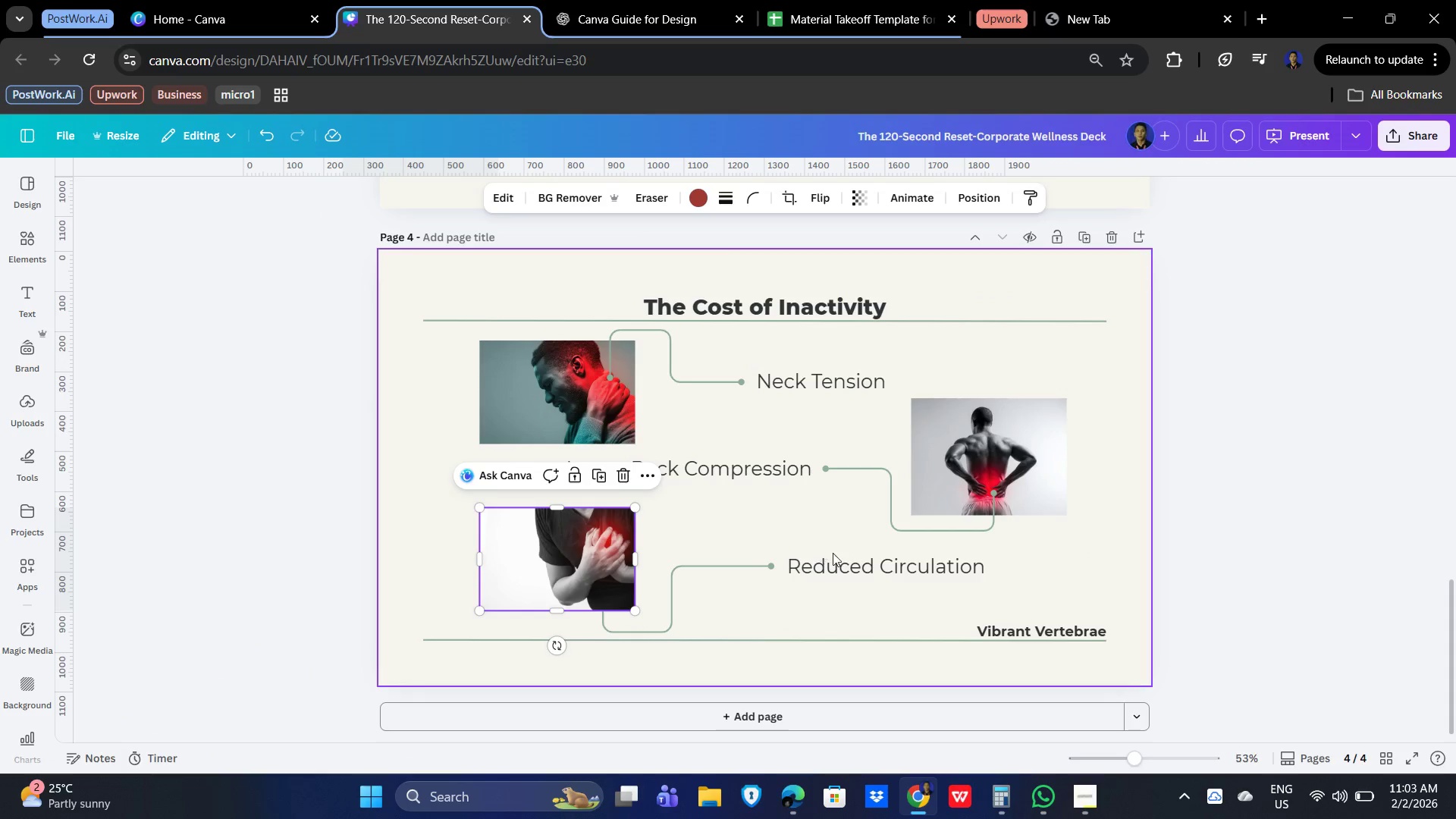 
left_click([227, 262])
 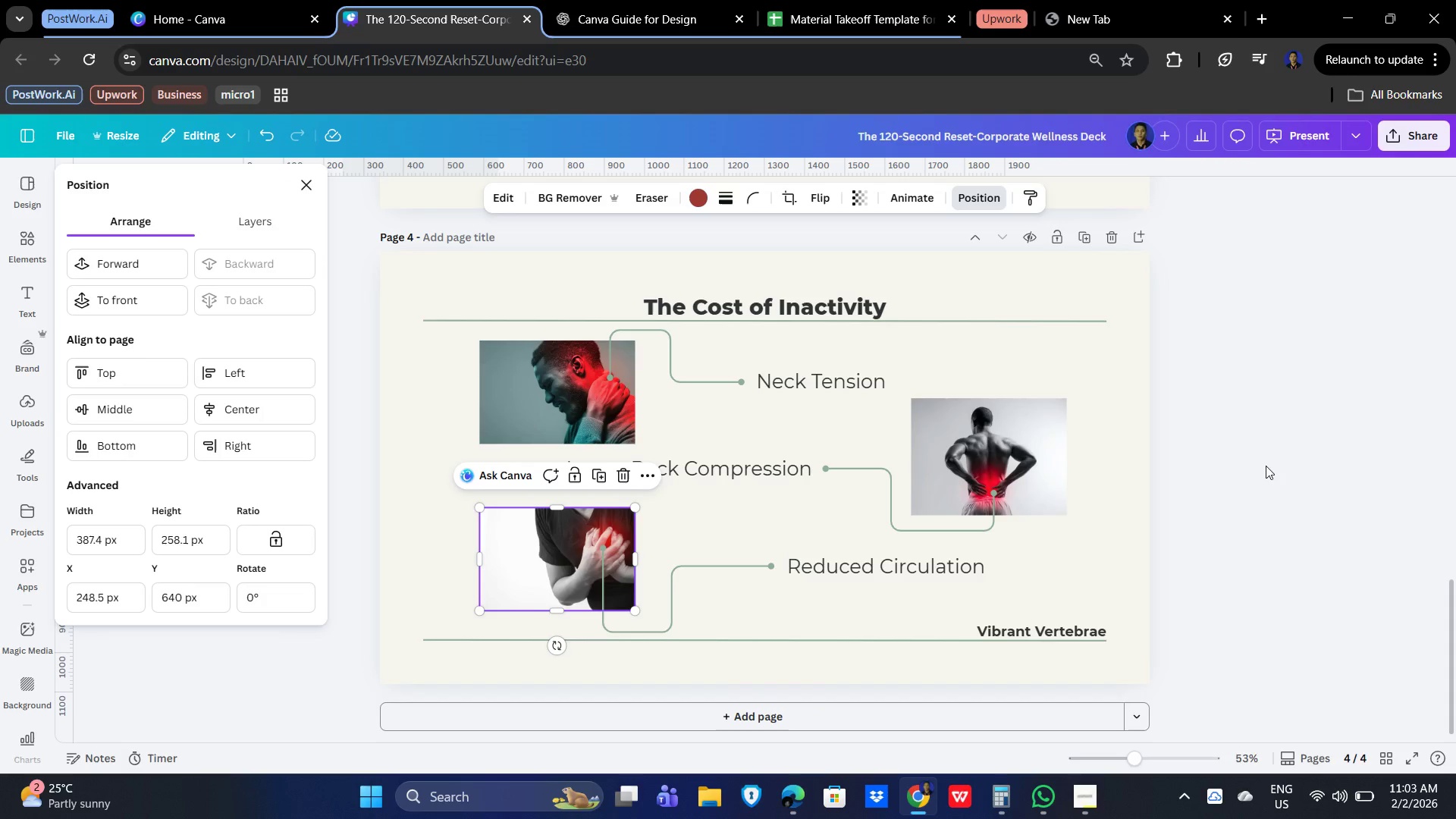 
double_click([1277, 472])
 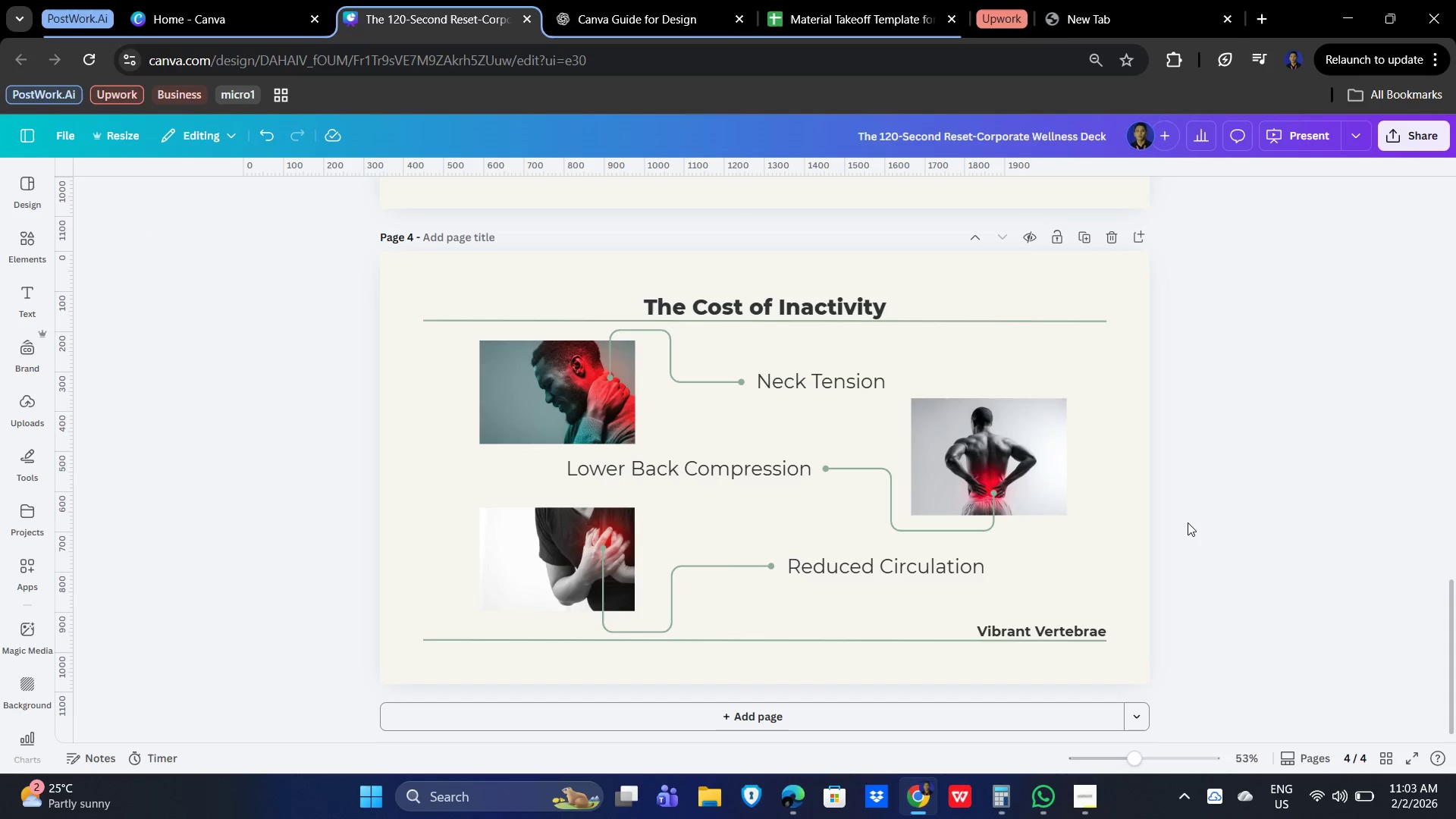 
left_click([1185, 526])
 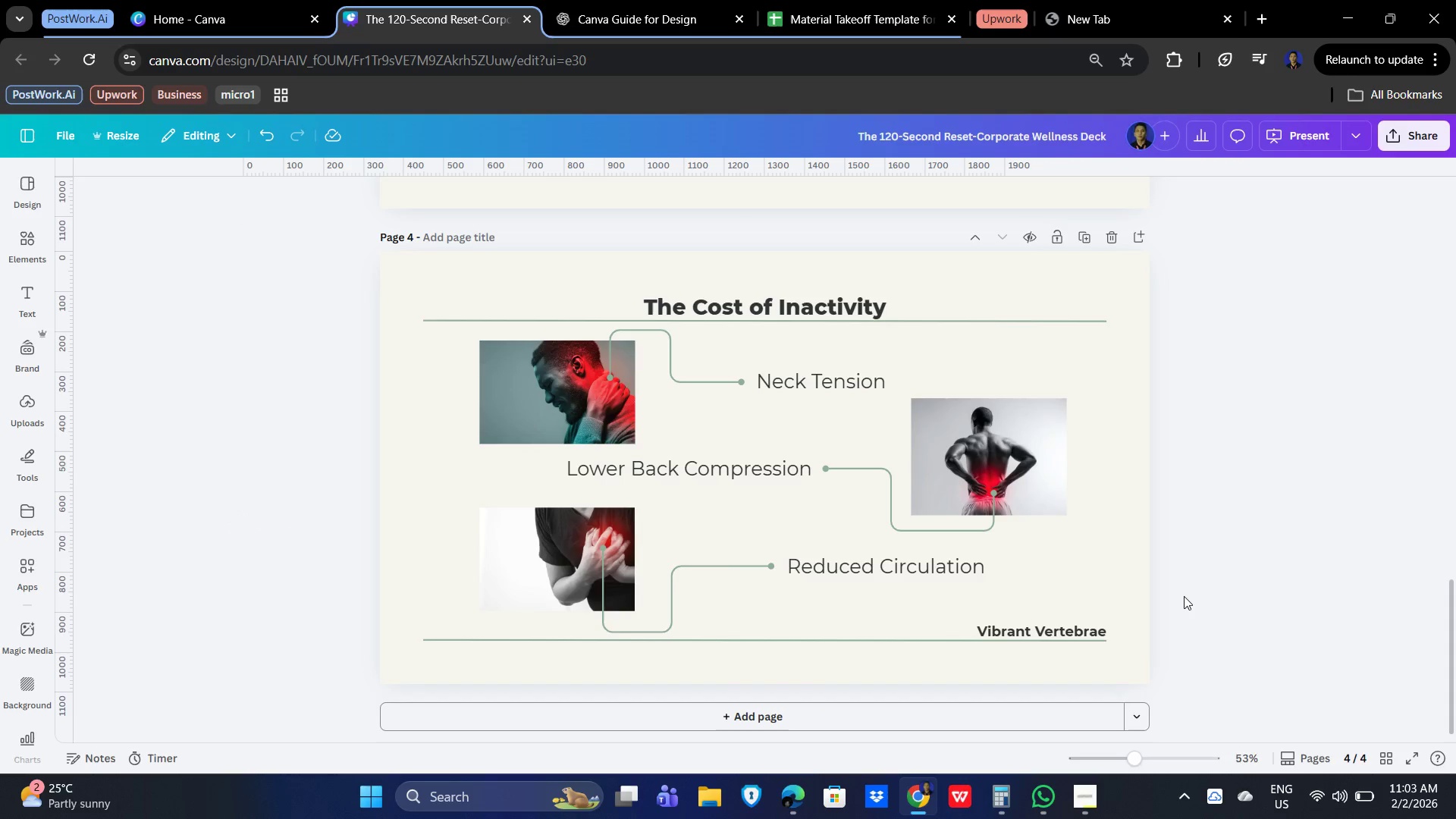 
left_click([1184, 597])
 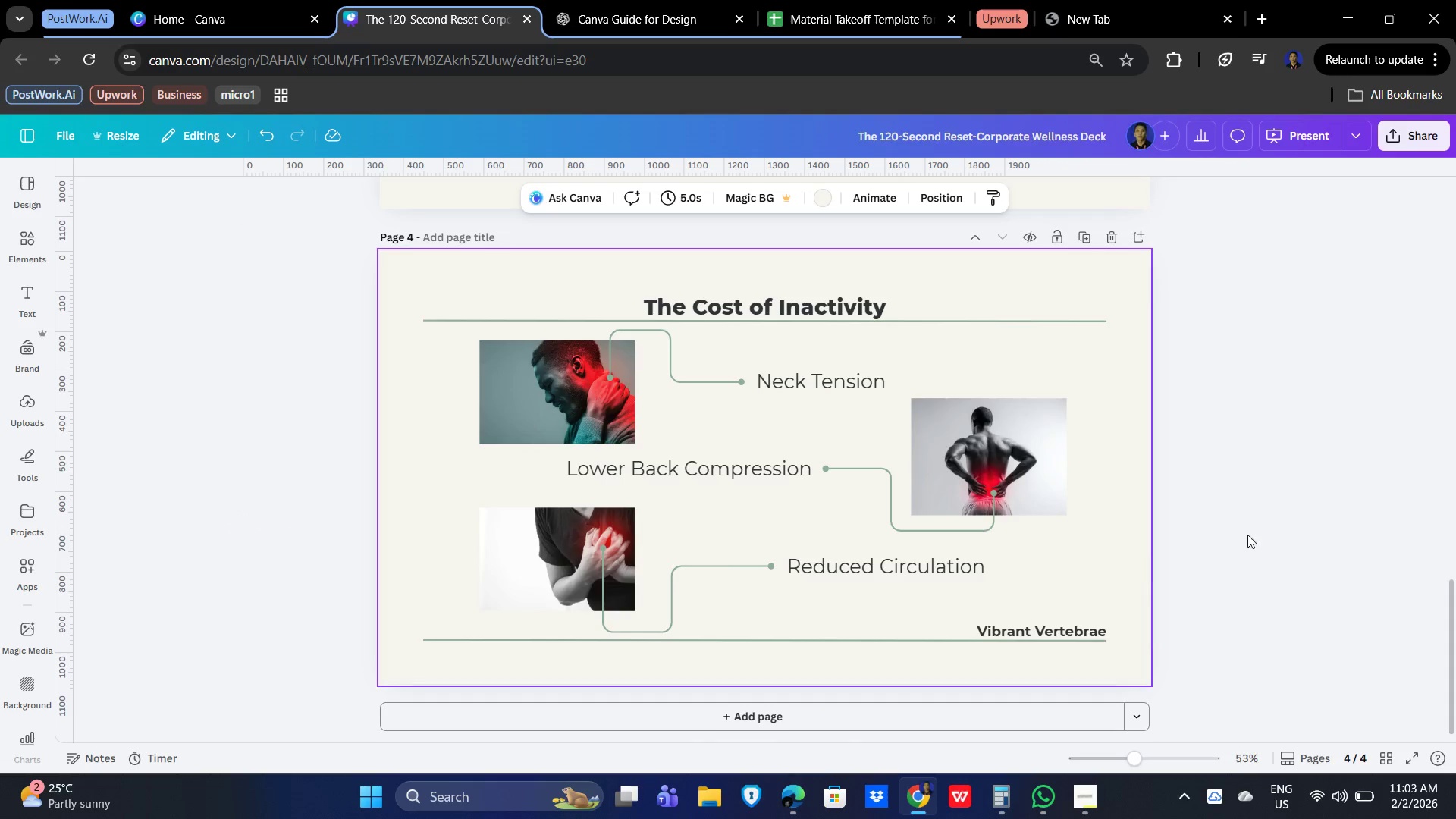 
double_click([1281, 522])
 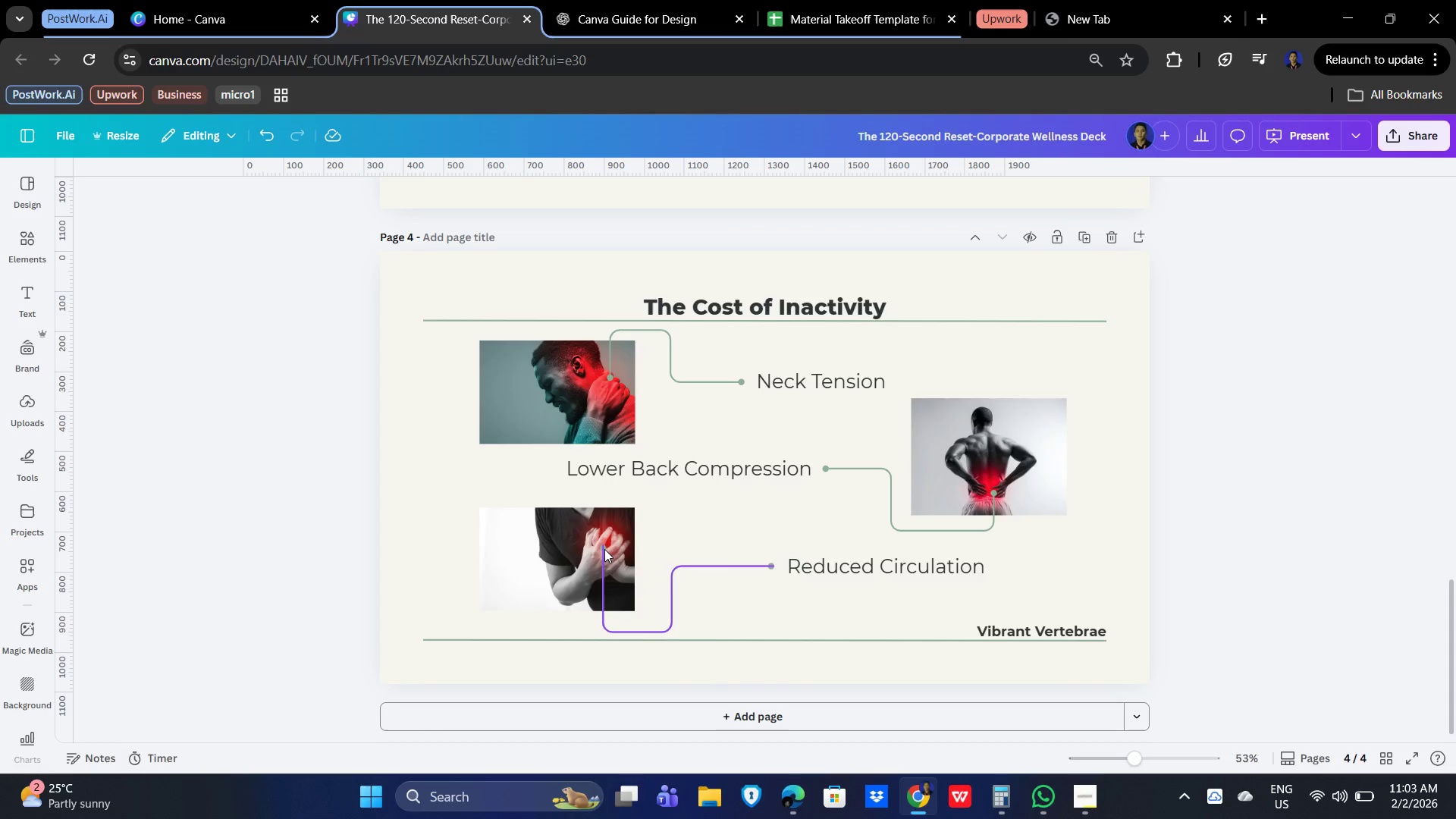 
wait(7.08)
 